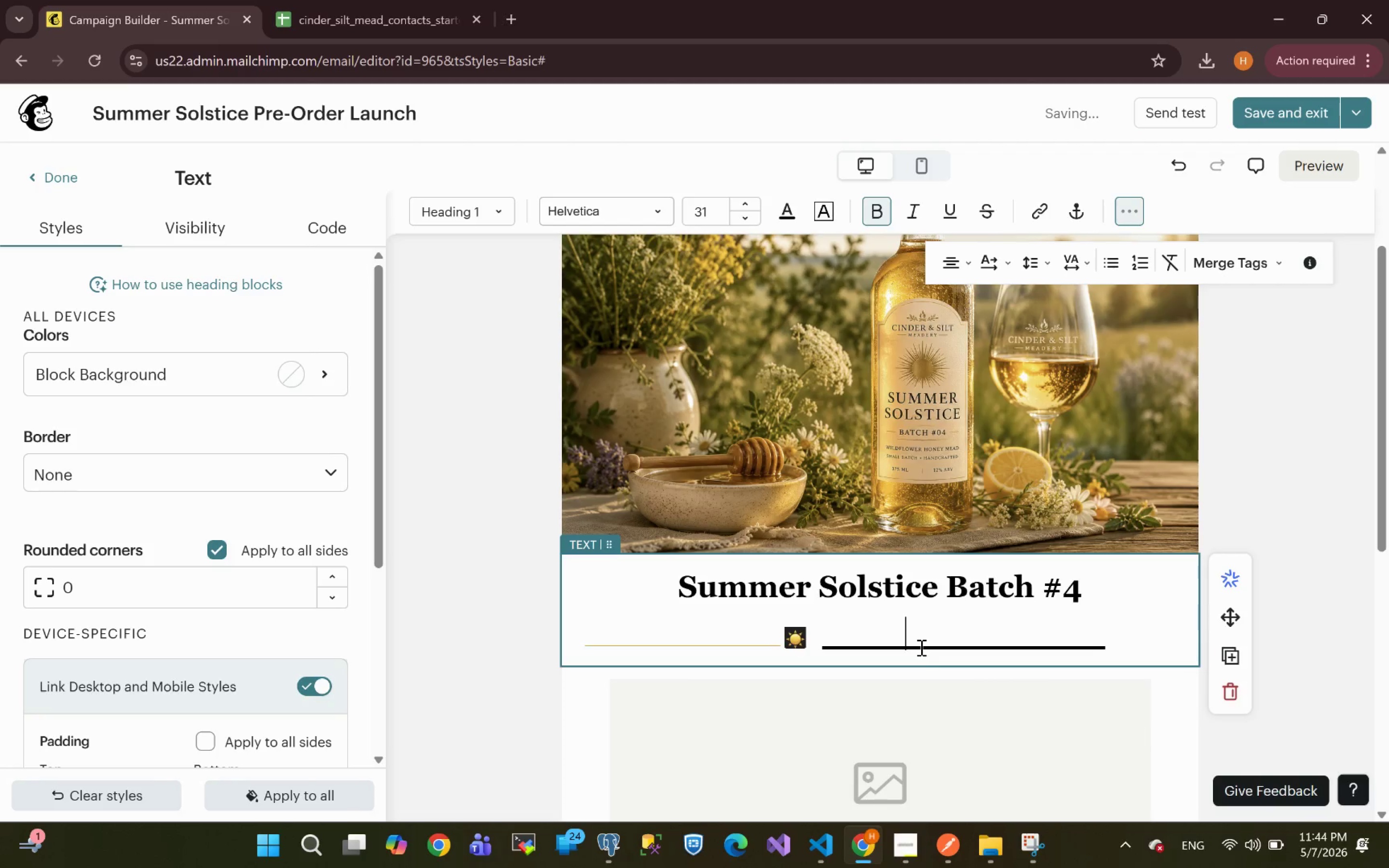 
key(Delete)
 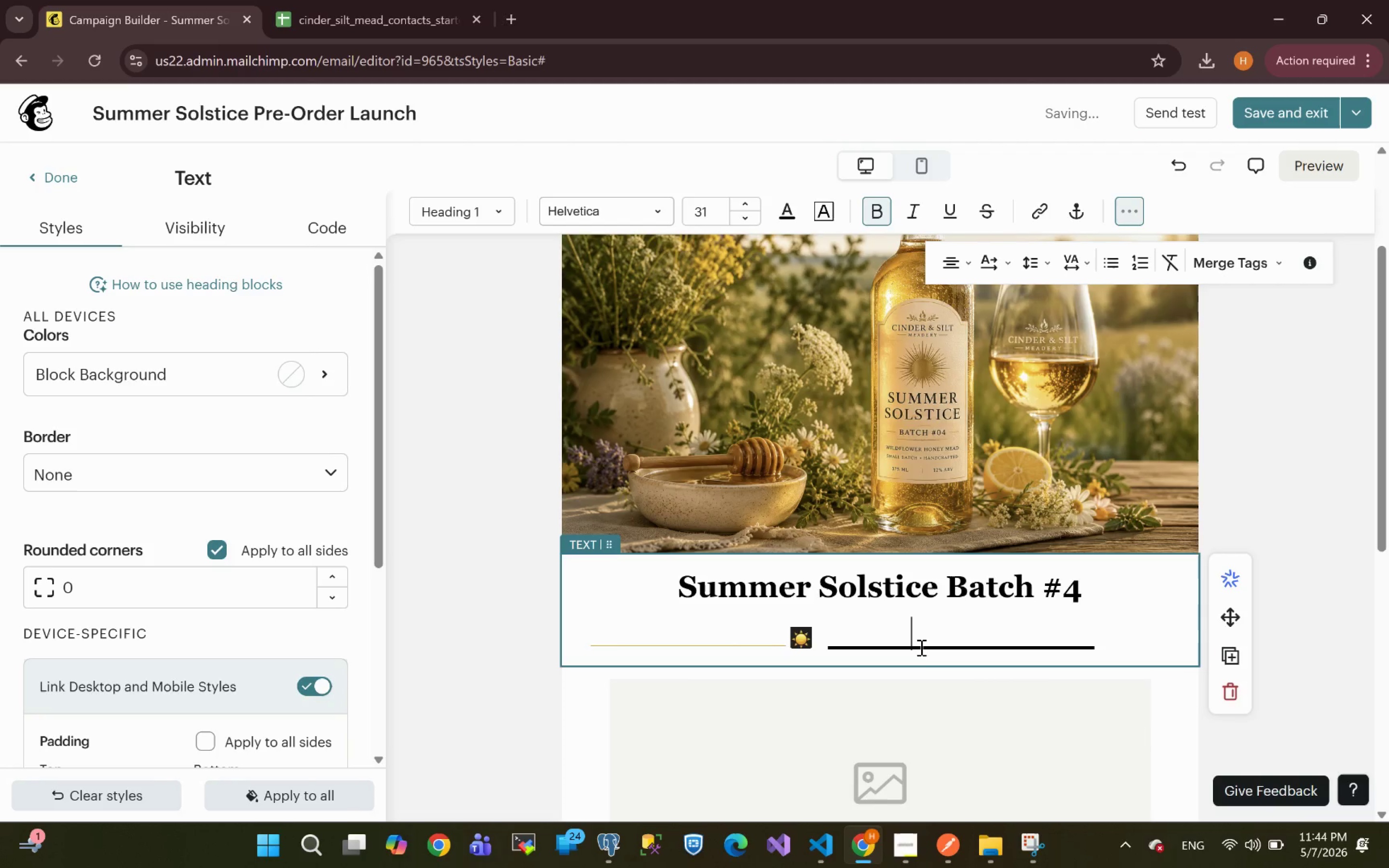 
key(Delete)
 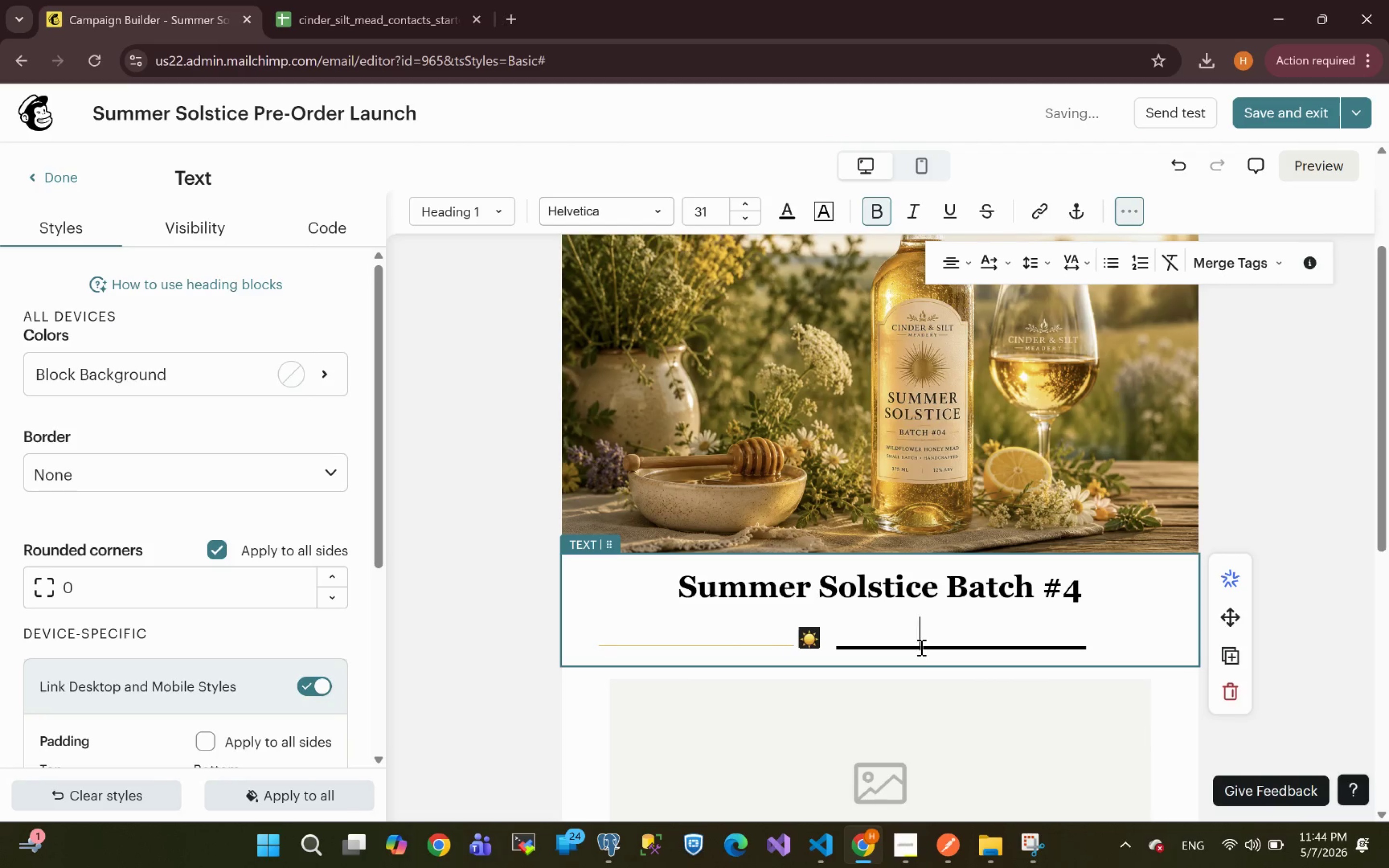 
key(Delete)
 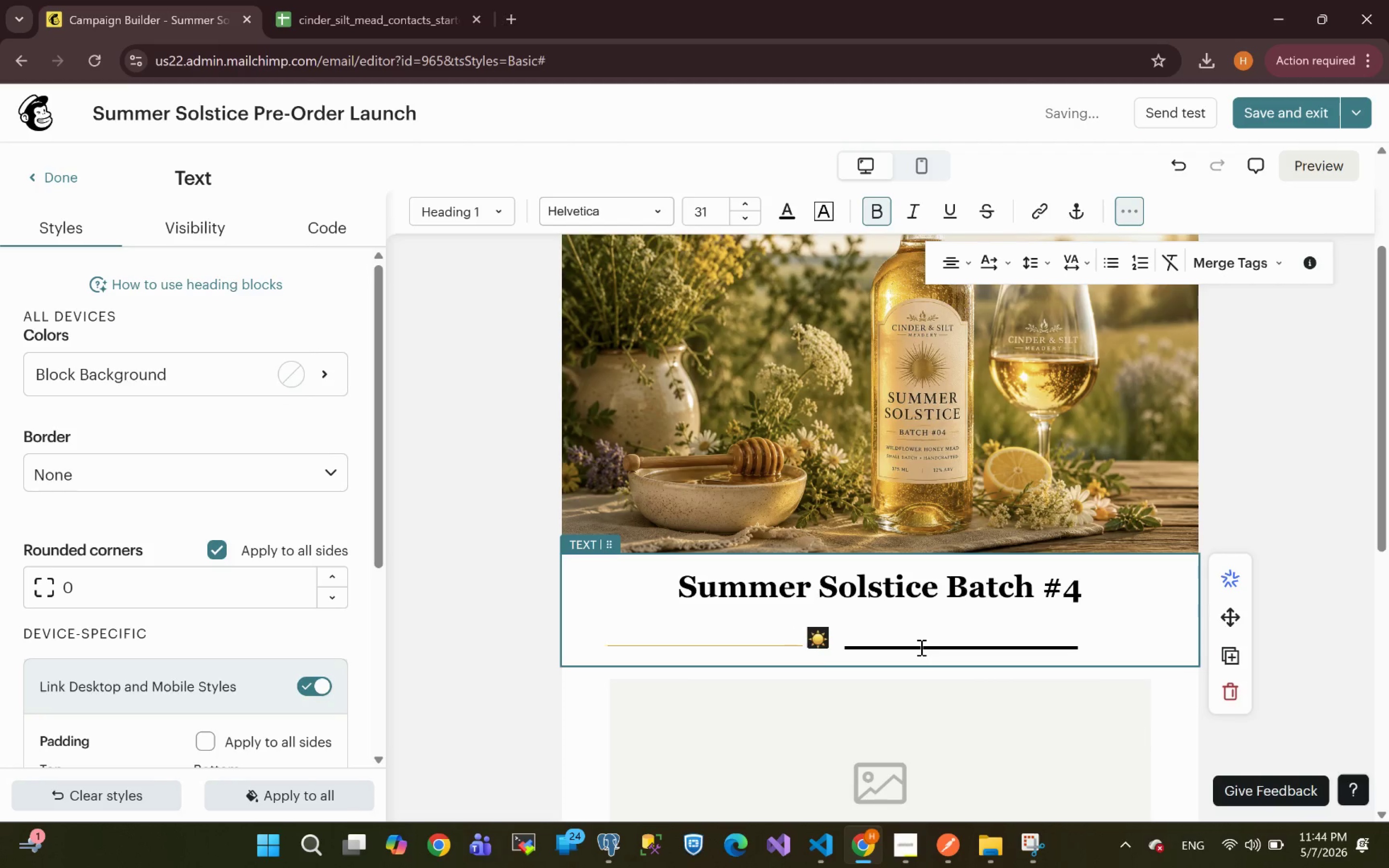 
key(Delete)
 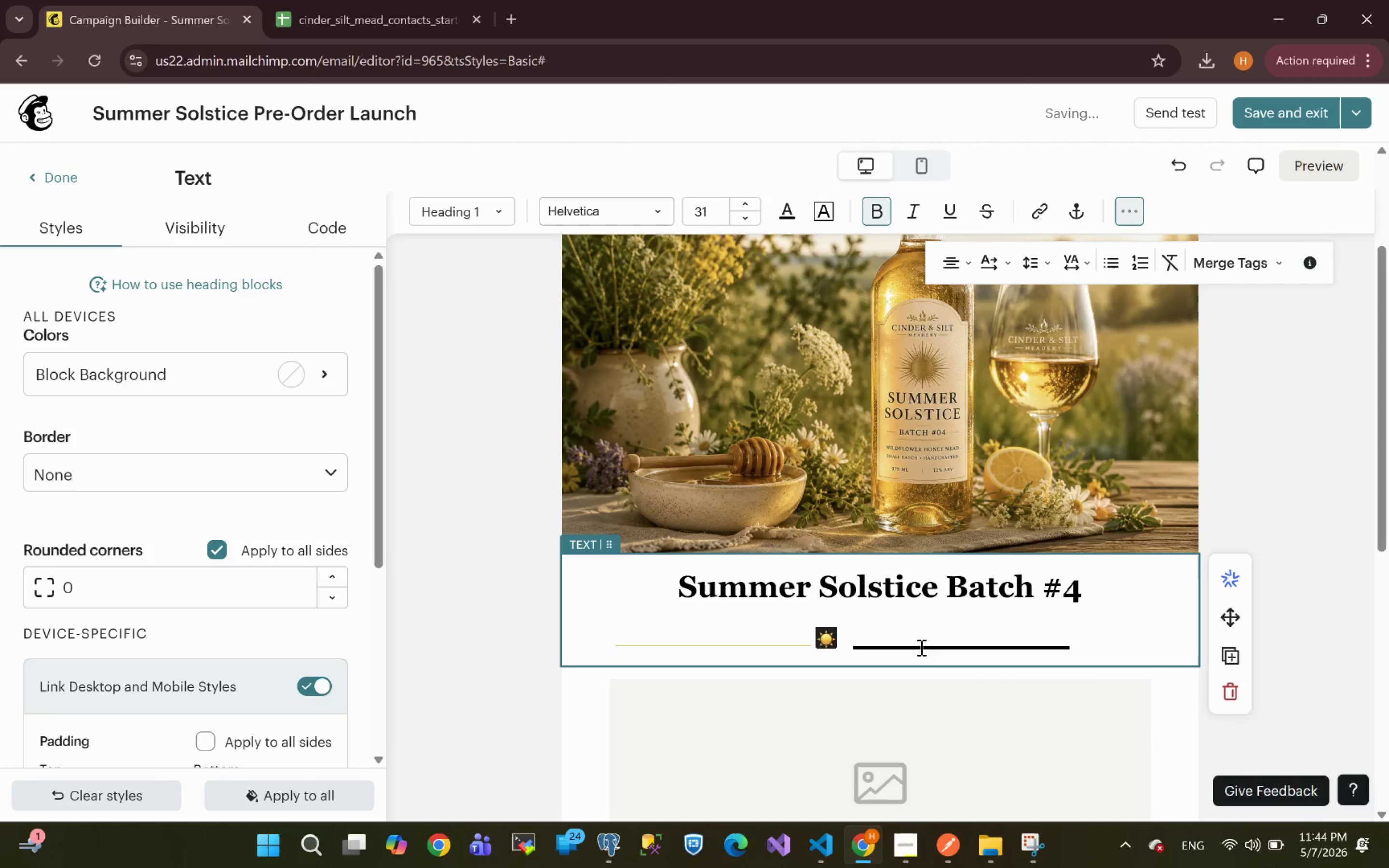 
key(Delete)
 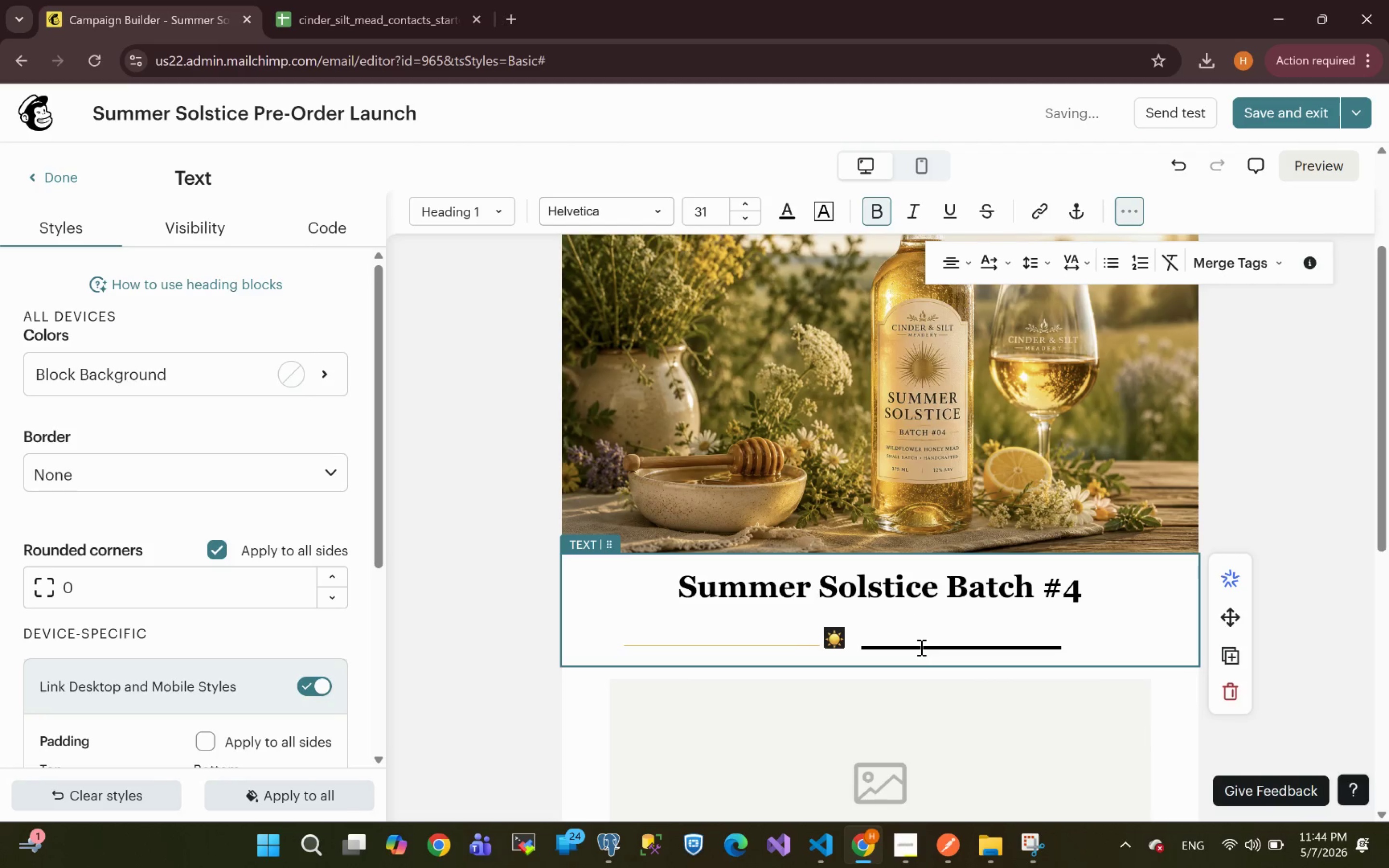 
key(Delete)
 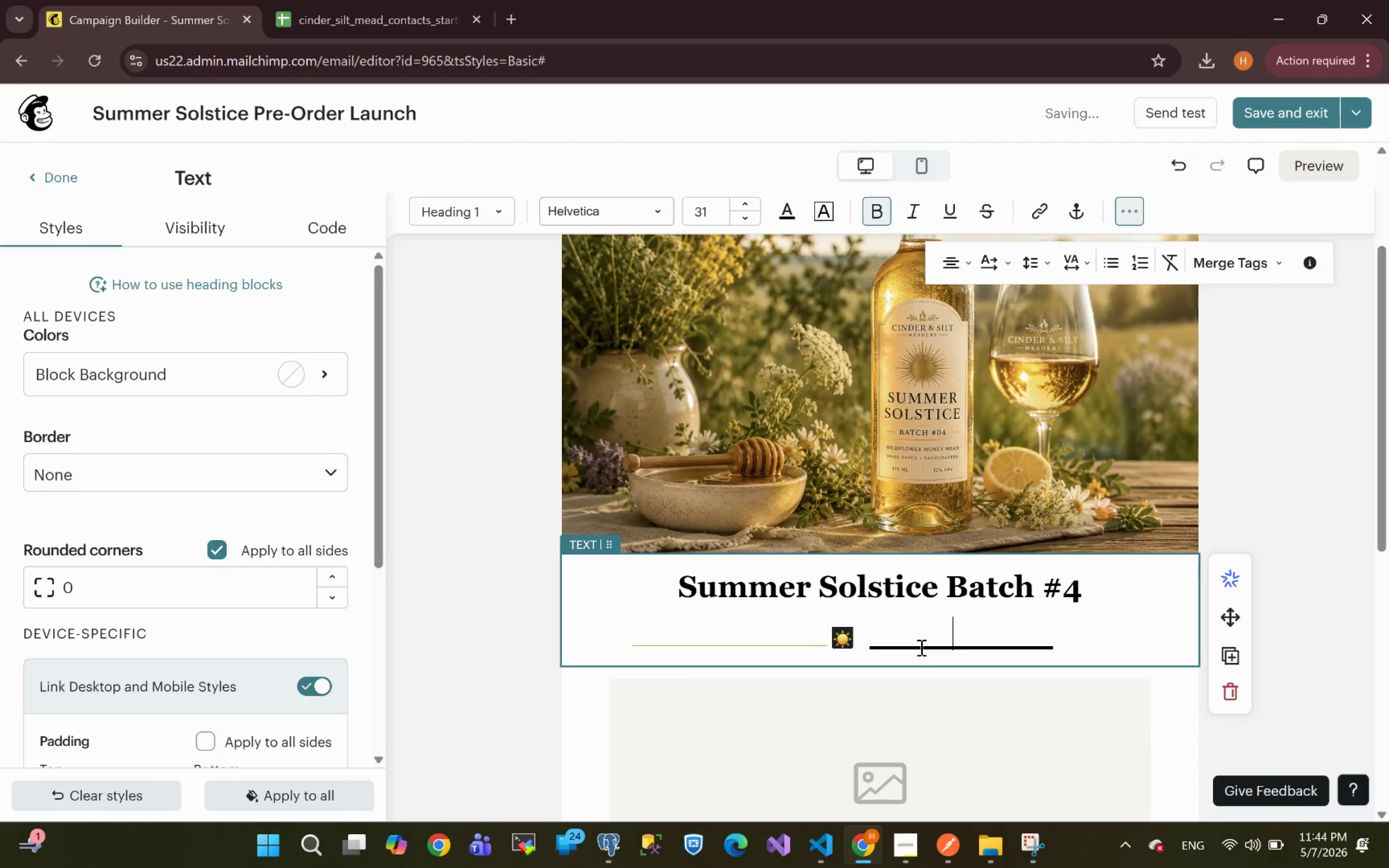 
key(Delete)
 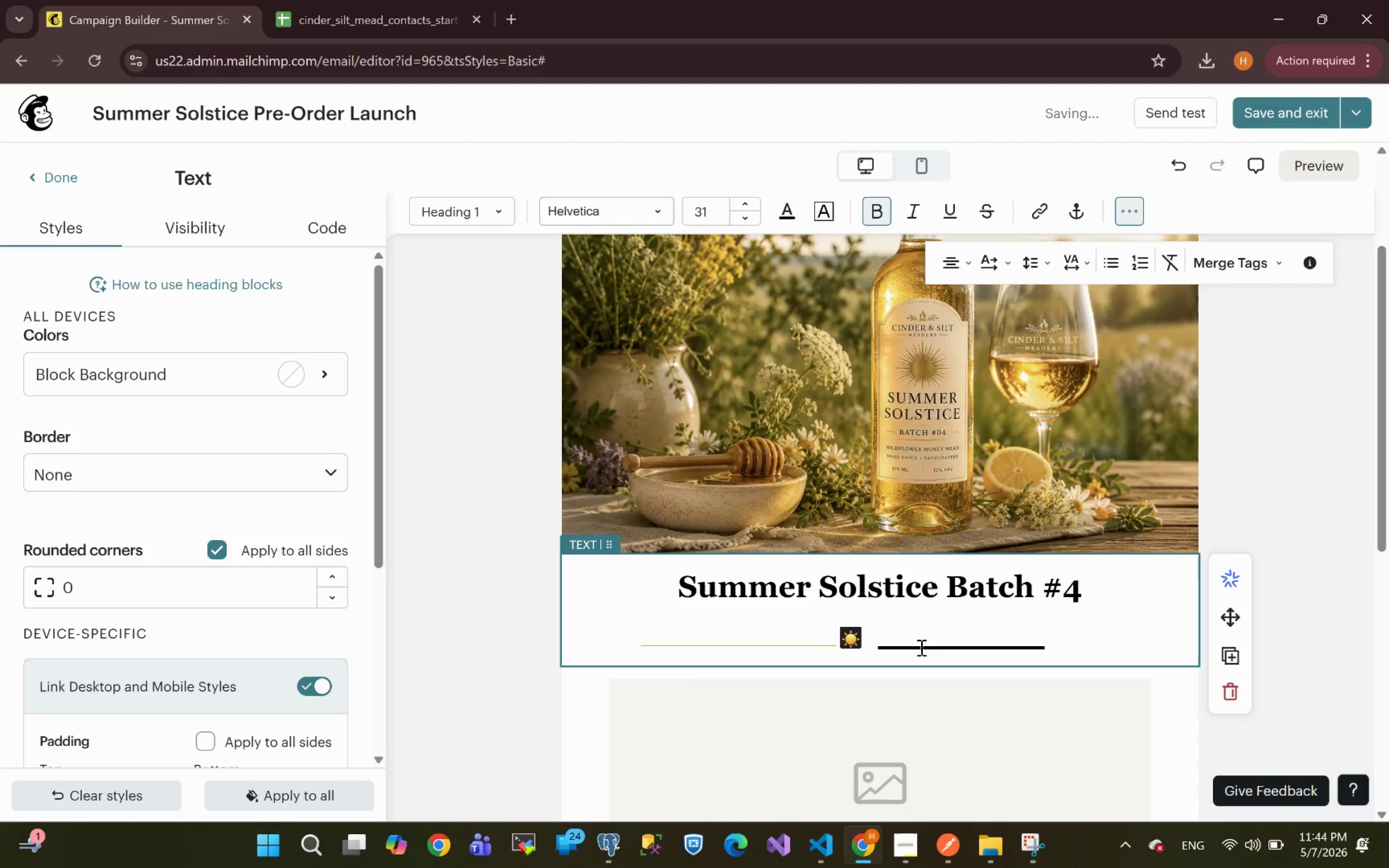 
key(Delete)
 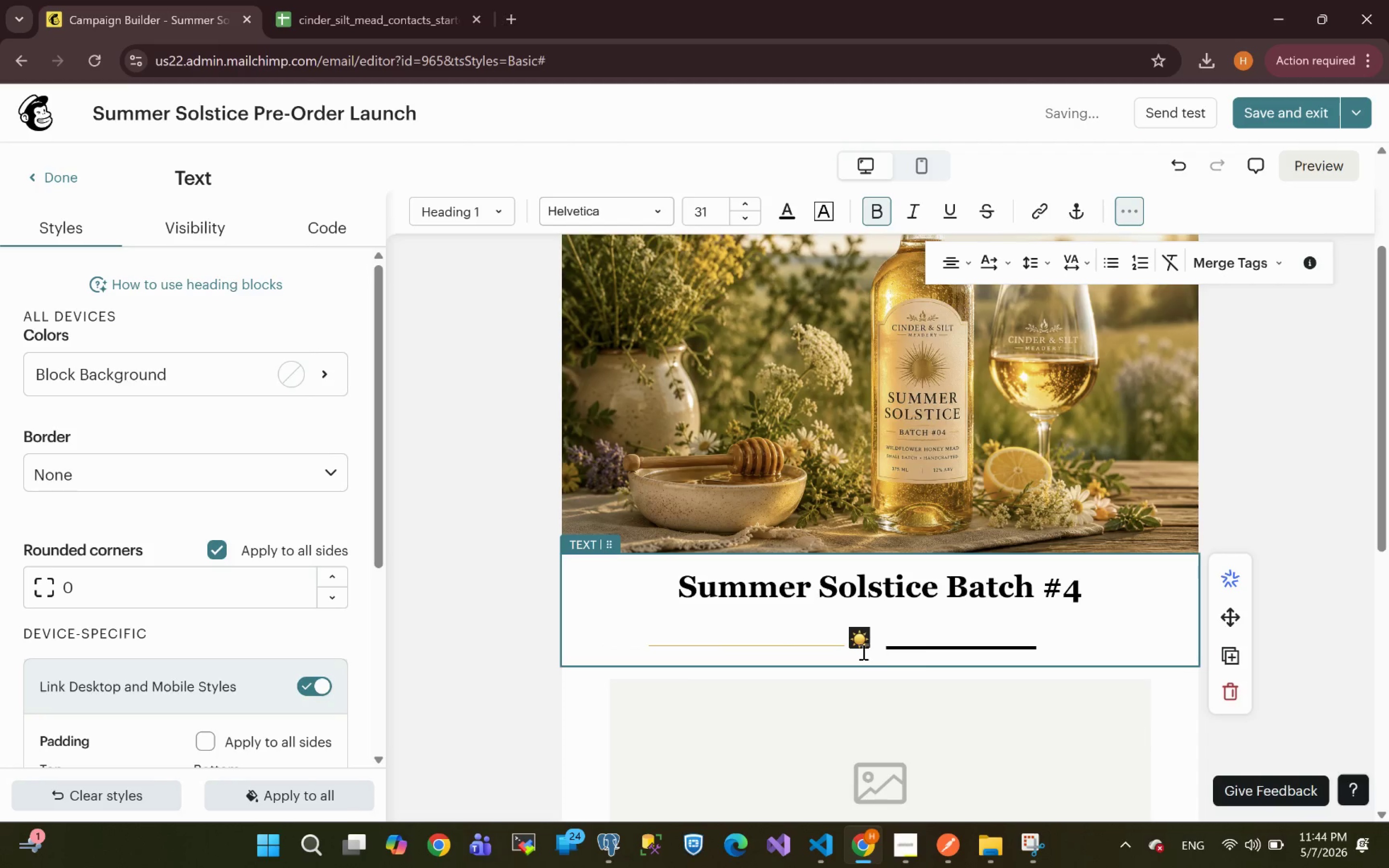 
left_click([769, 643])
 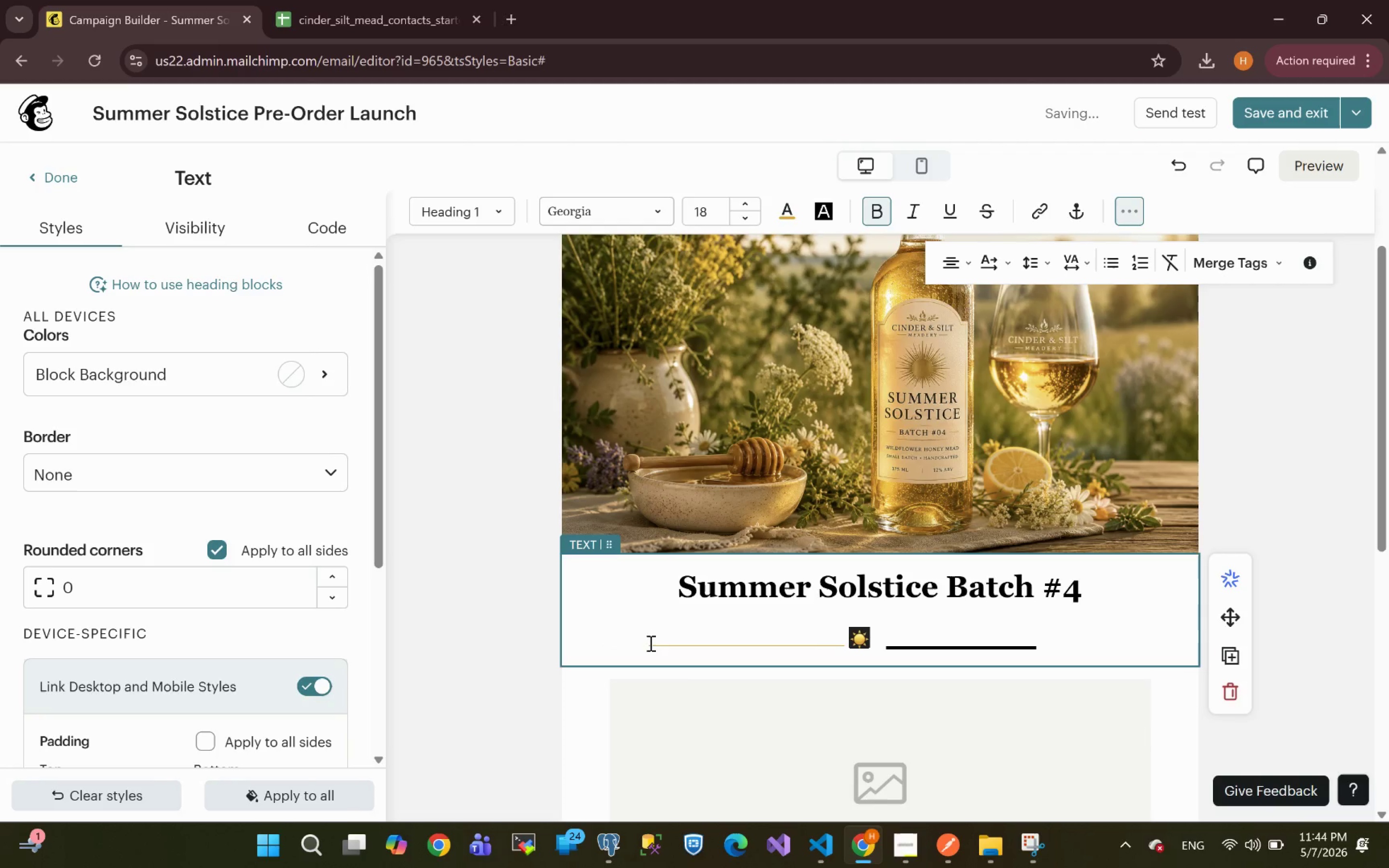 
left_click_drag(start_coordinate=[648, 643], to_coordinate=[844, 652])
 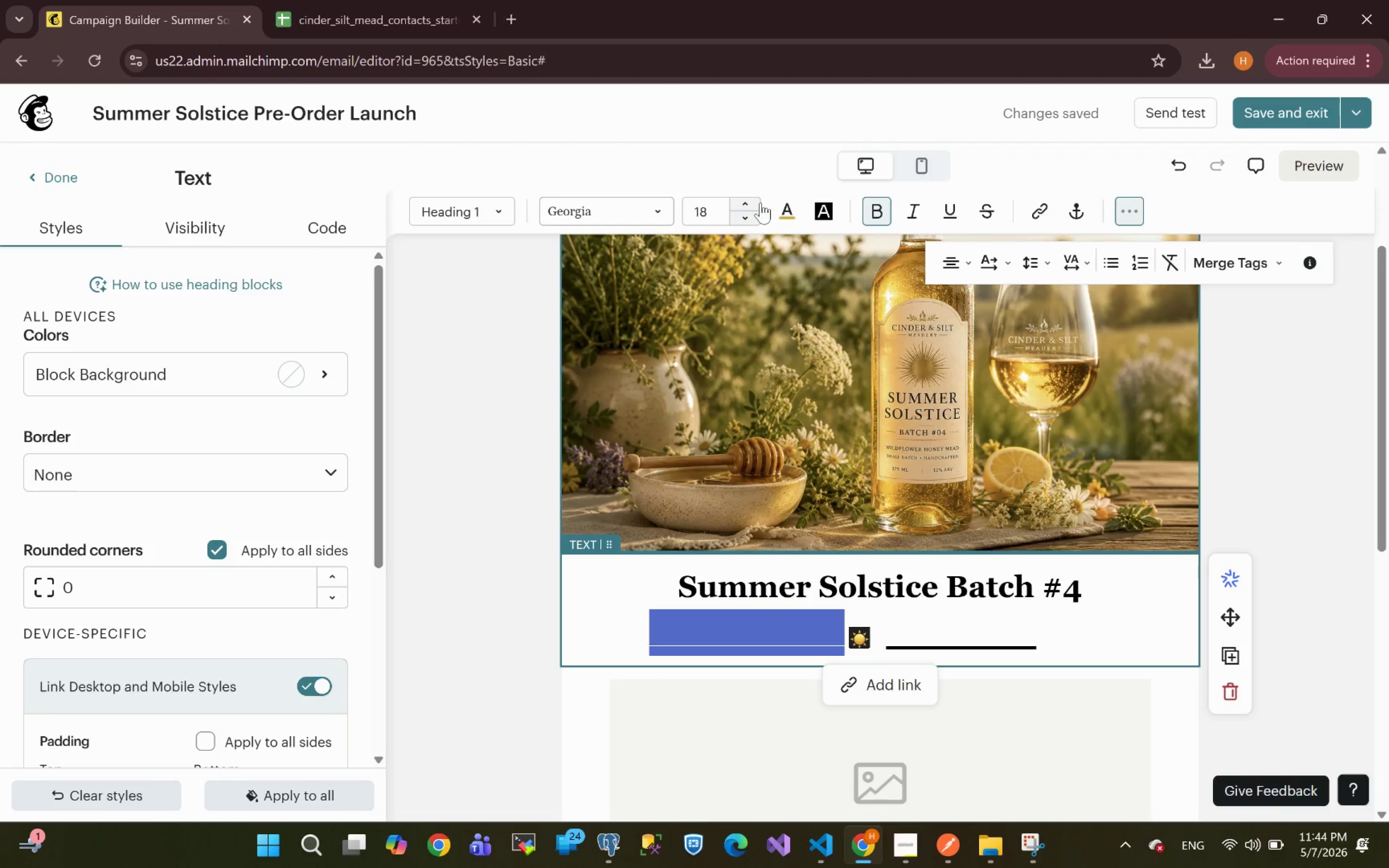 
left_click([754, 206])
 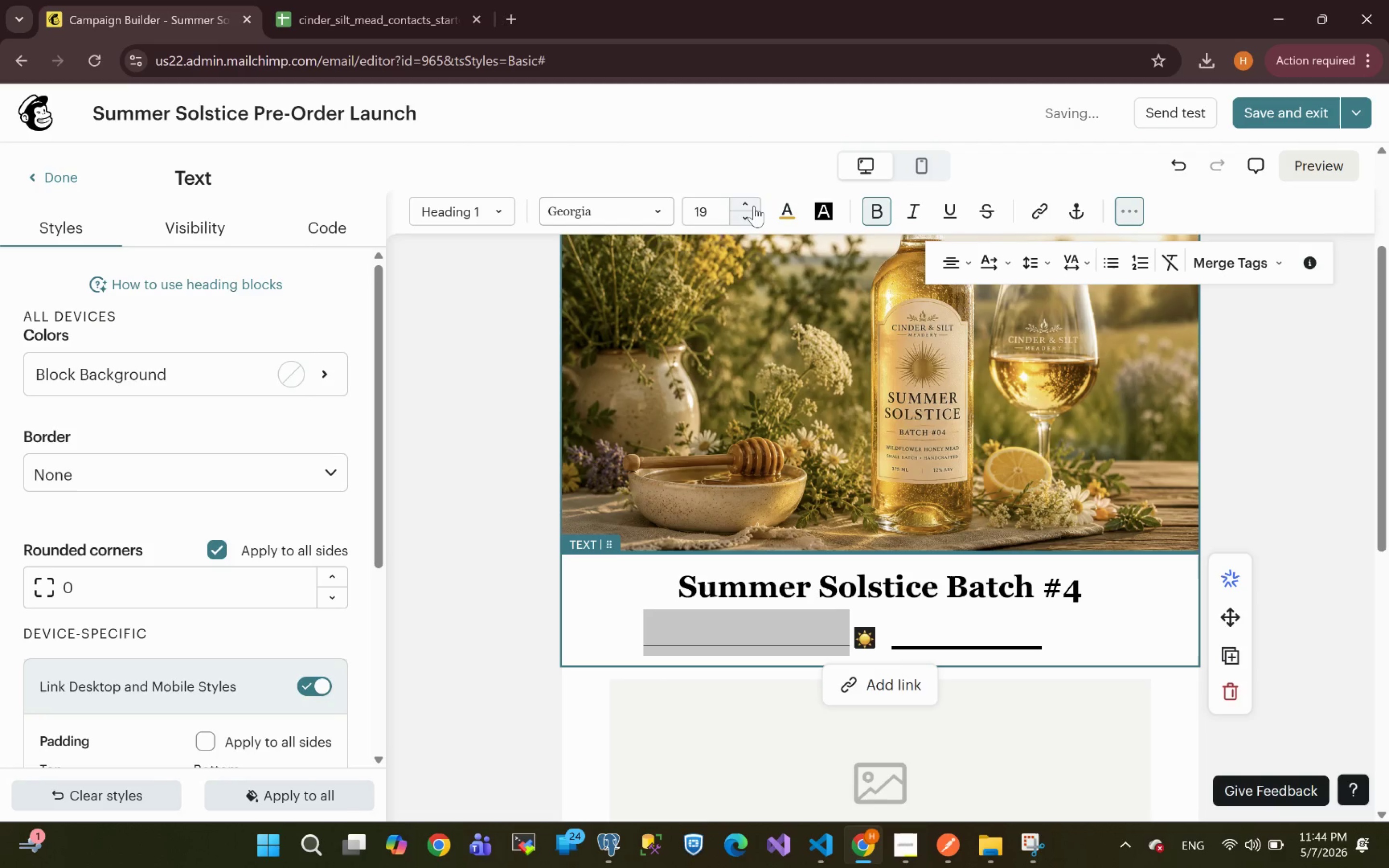 
double_click([754, 206])
 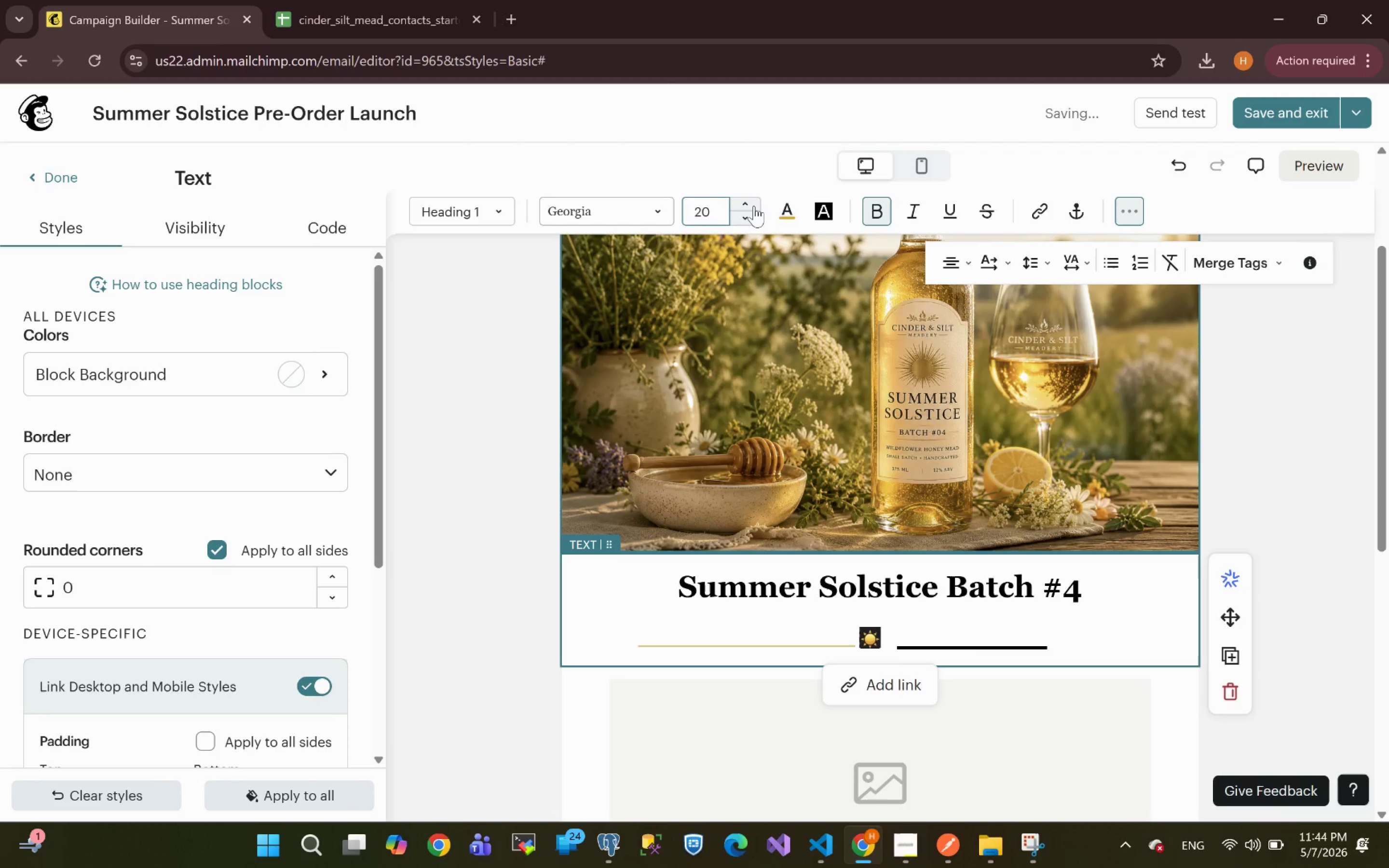 
triple_click([754, 206])
 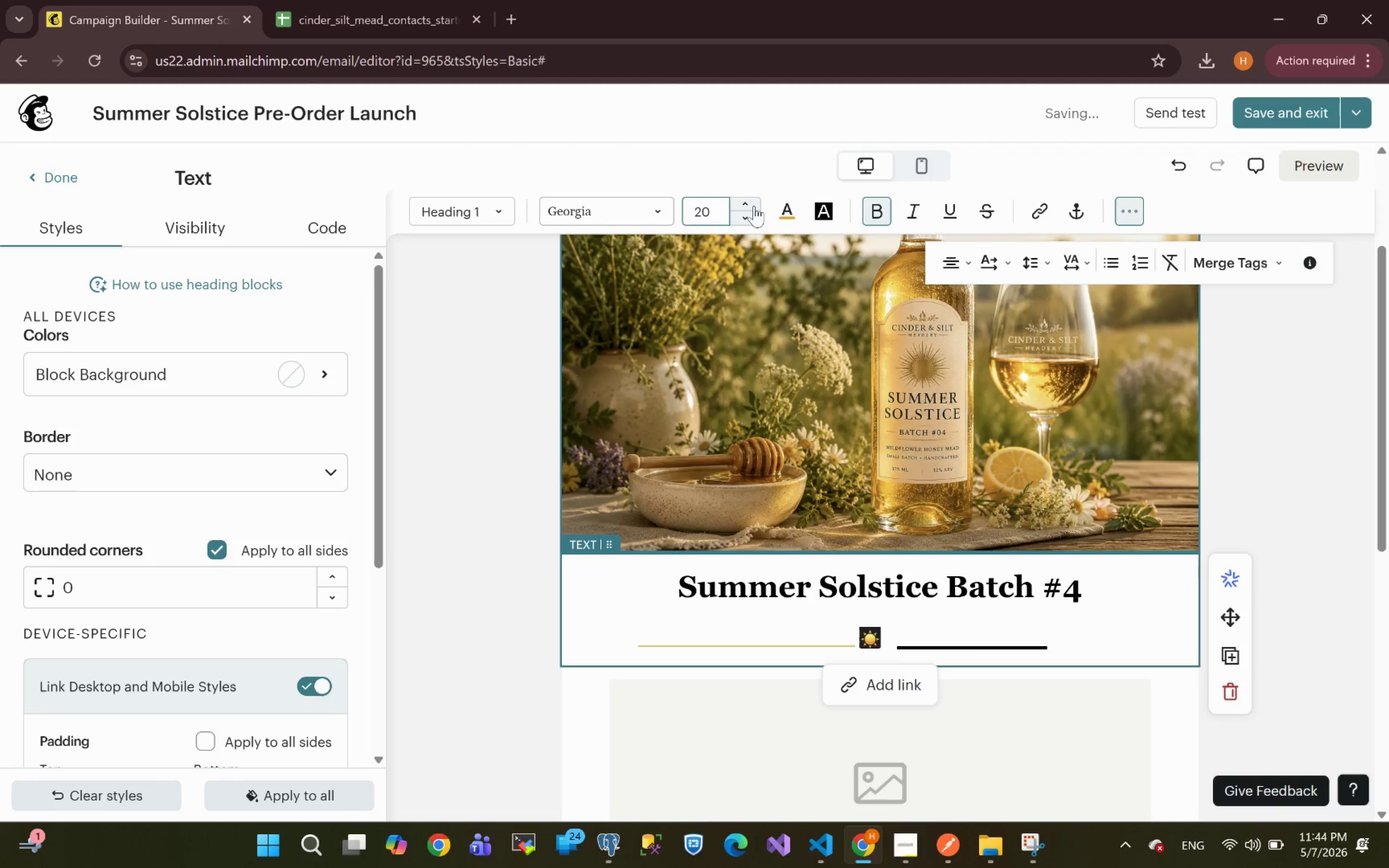 
triple_click([754, 206])
 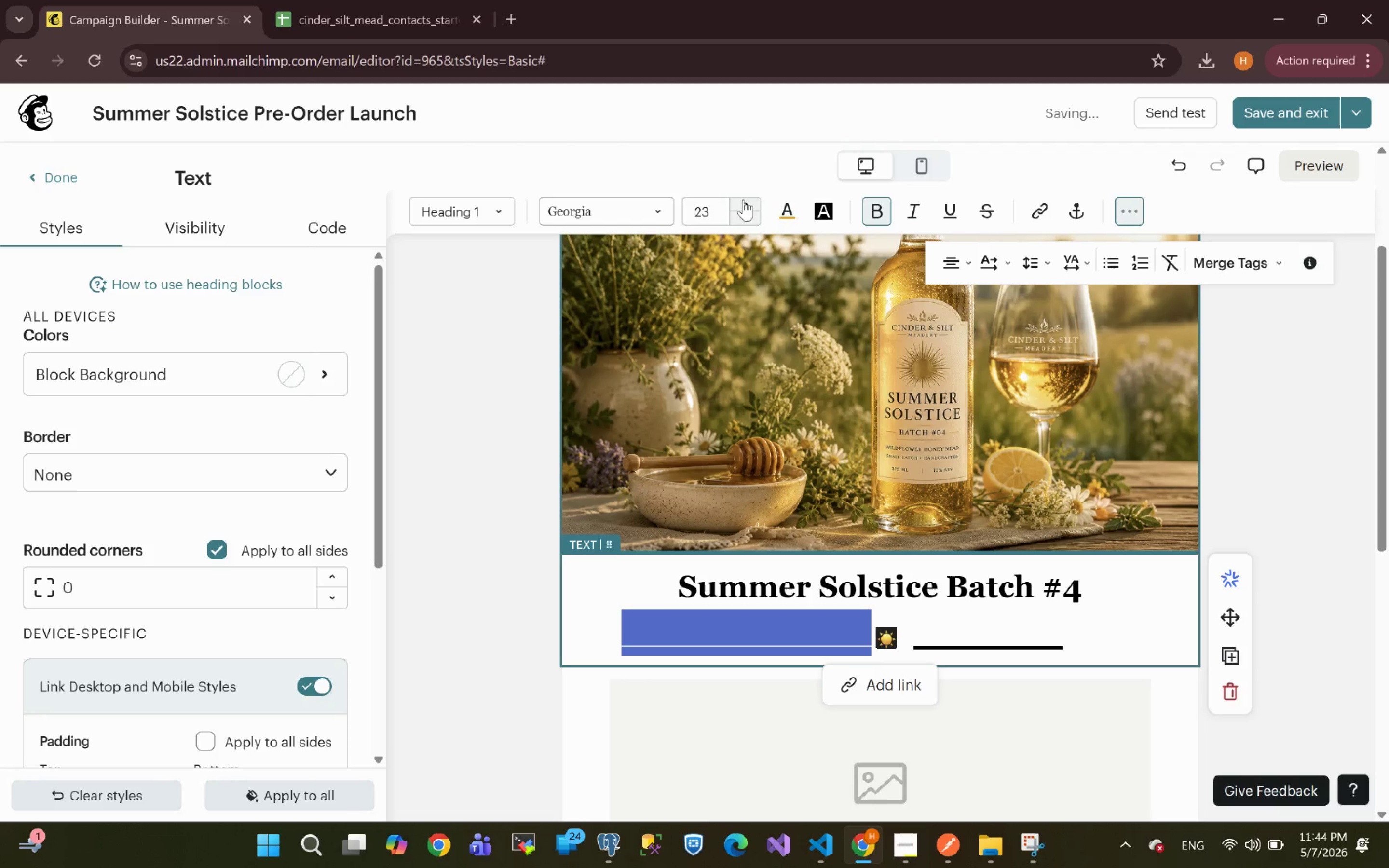 
double_click([749, 203])
 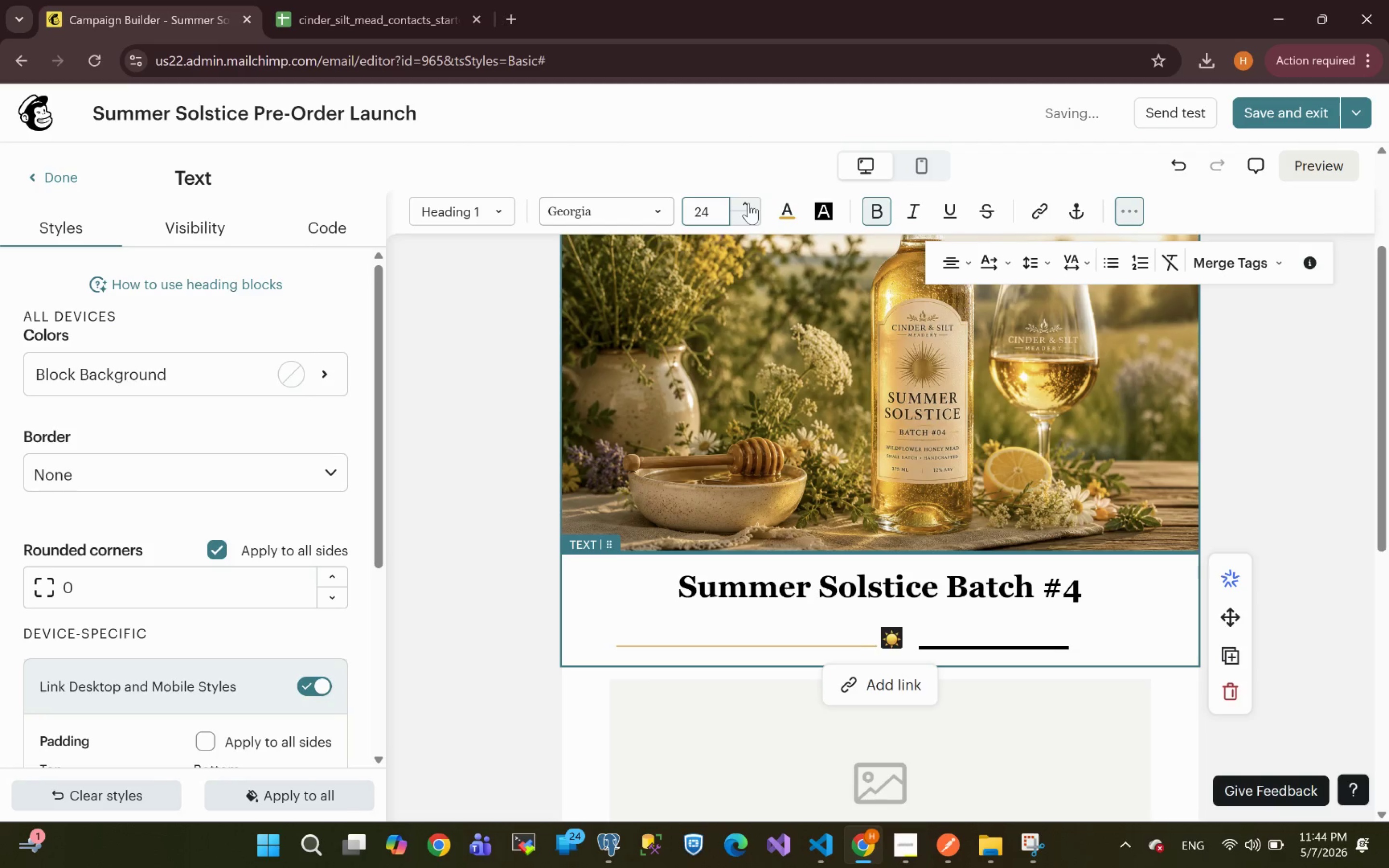 
triple_click([749, 203])
 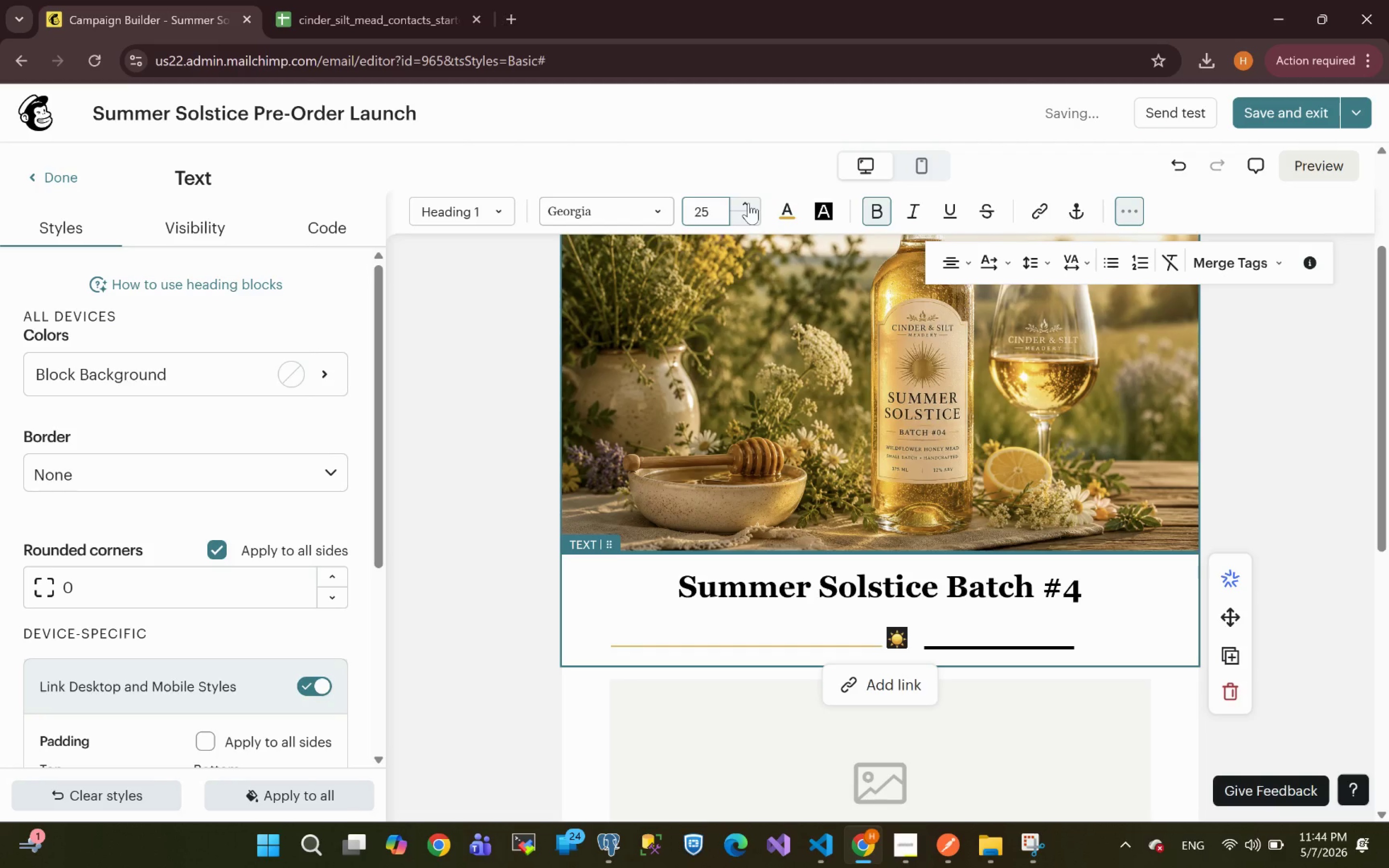 
triple_click([749, 203])
 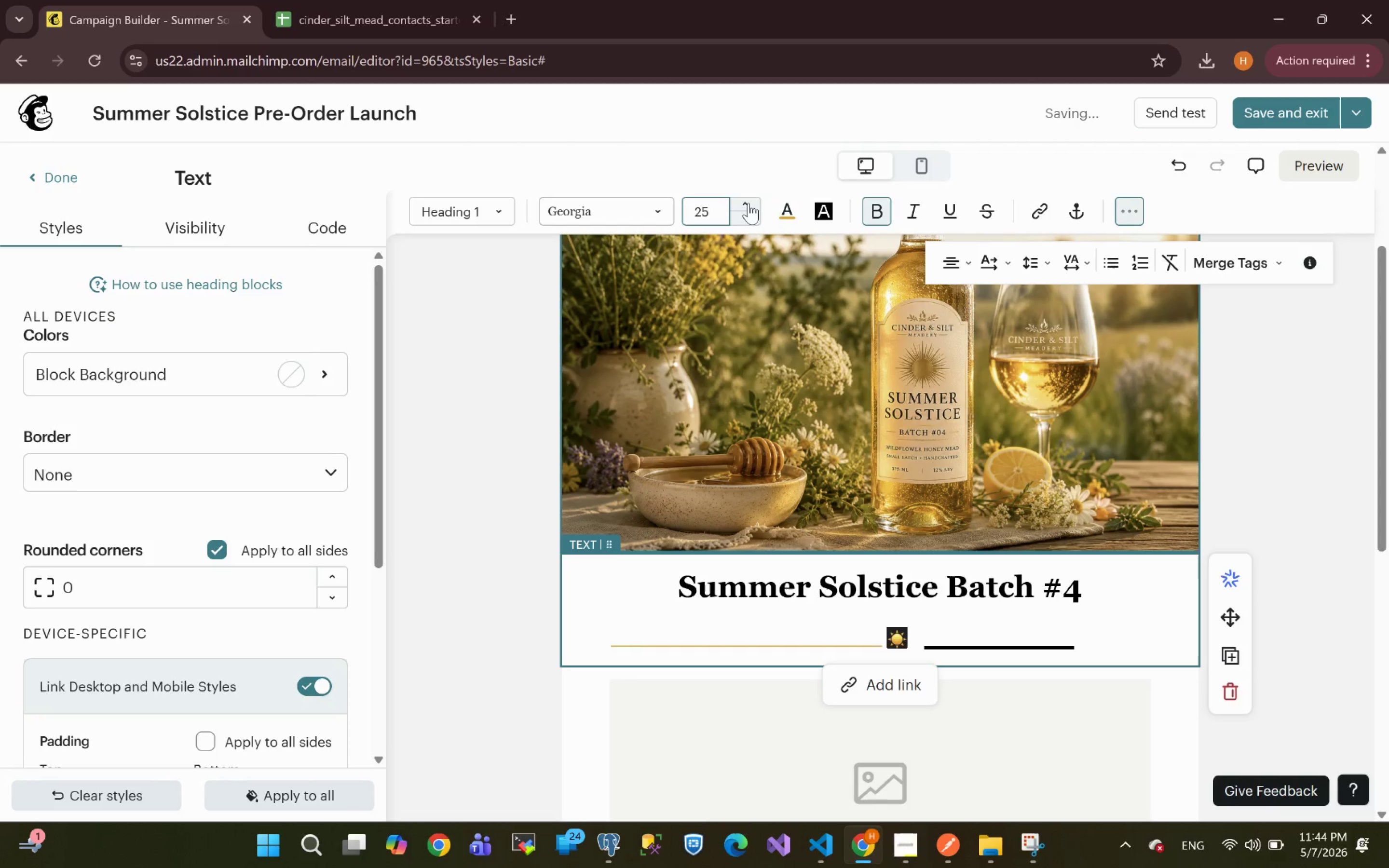 
triple_click([749, 203])
 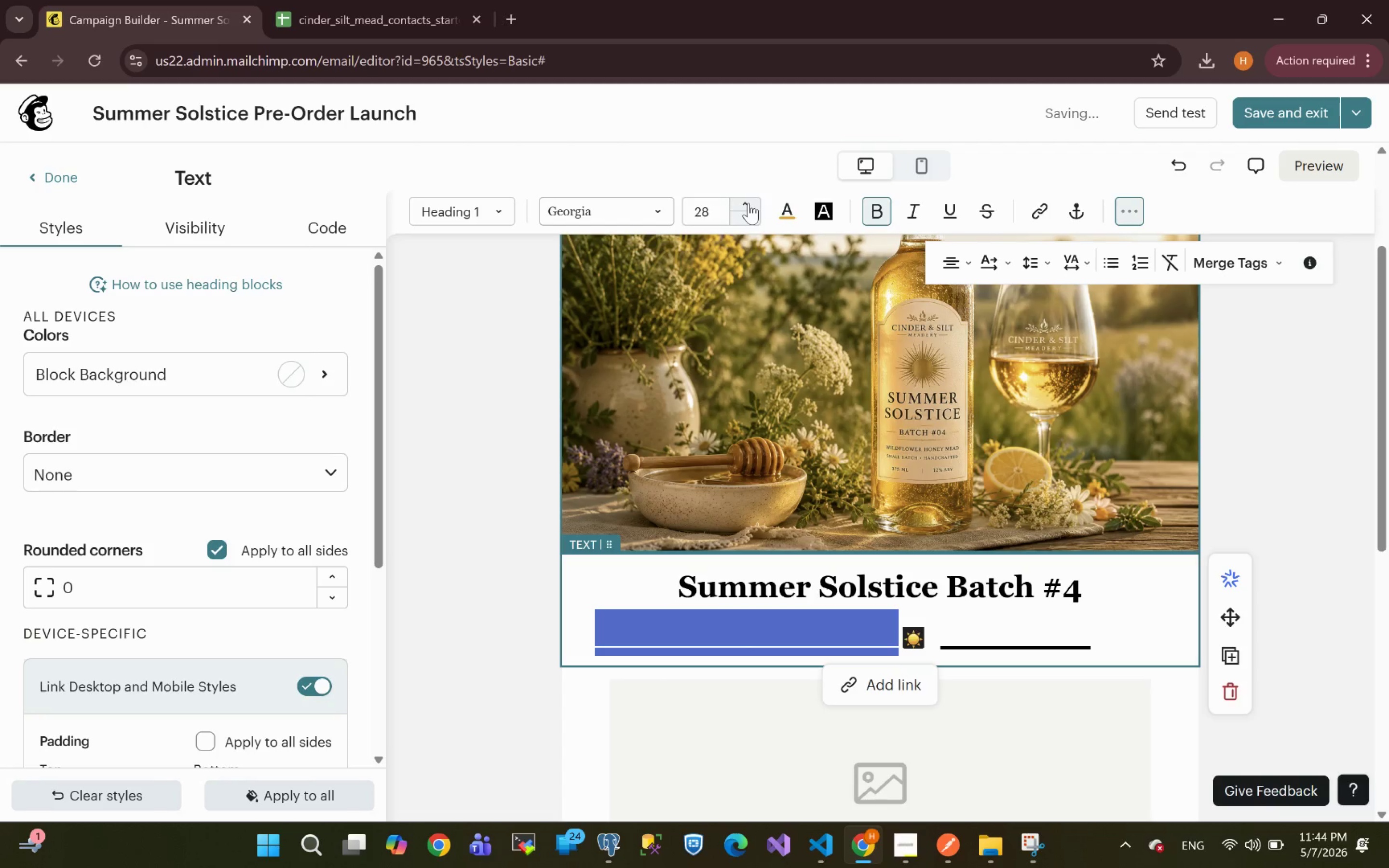 
double_click([749, 203])
 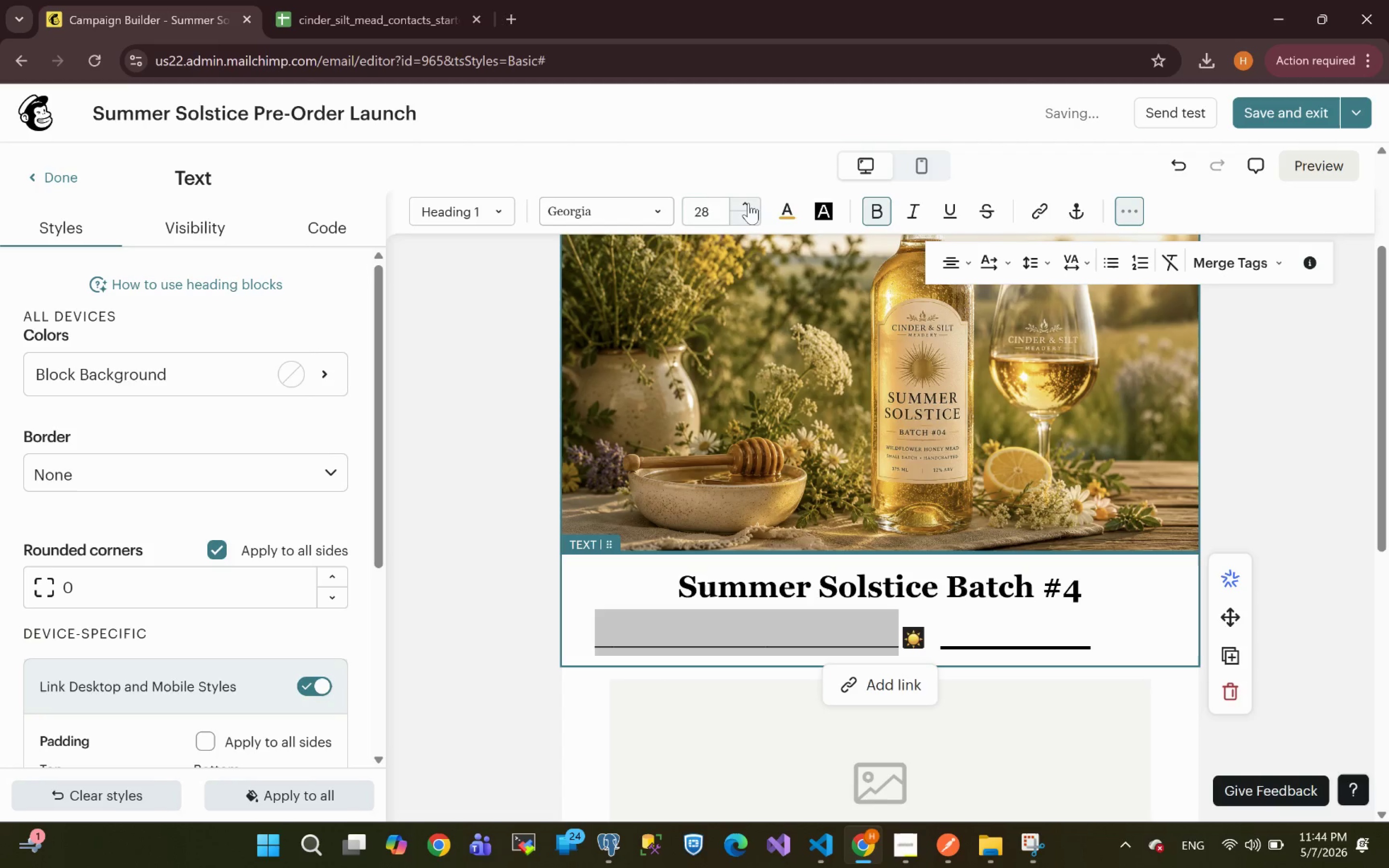 
triple_click([749, 203])
 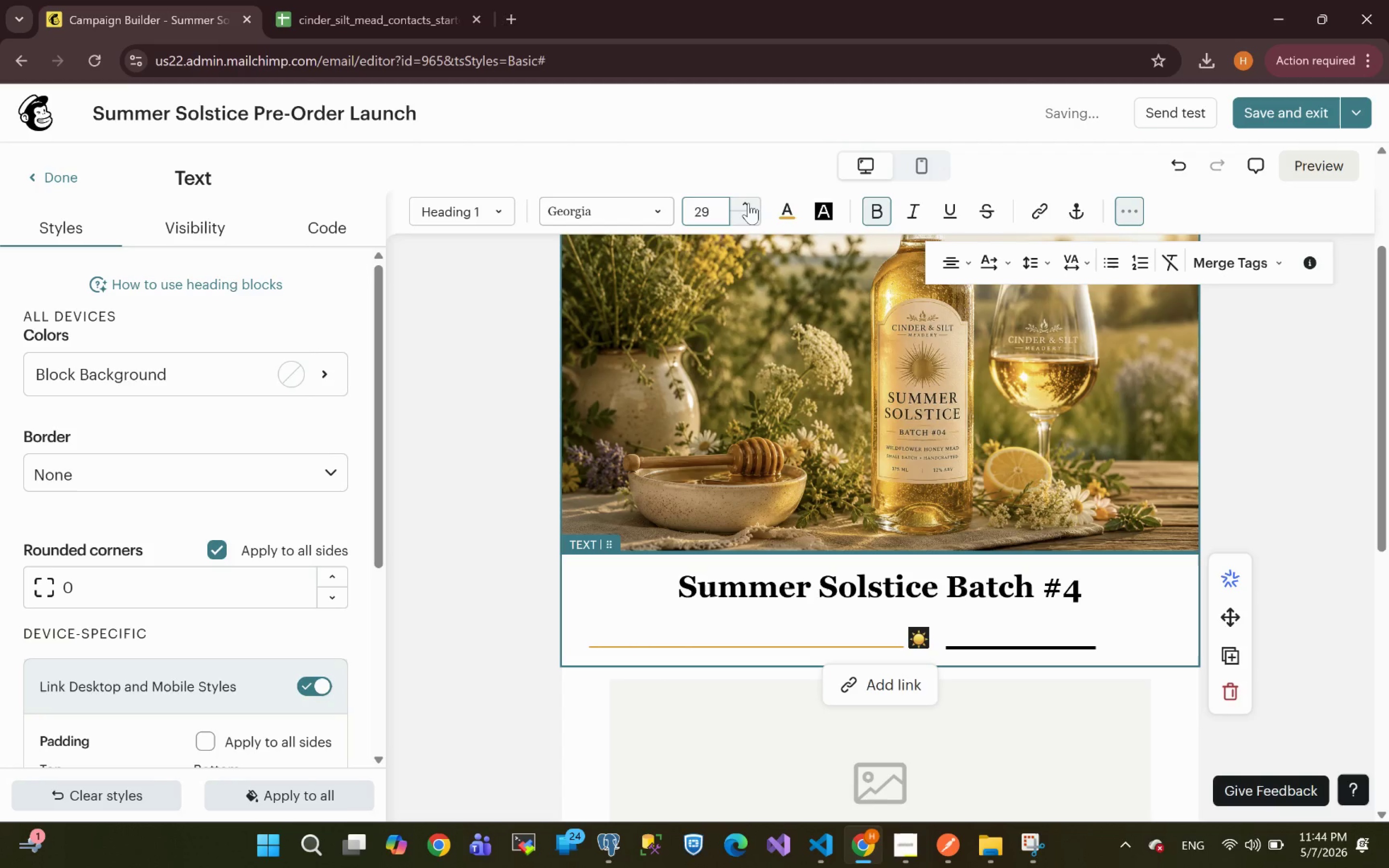 
triple_click([749, 203])
 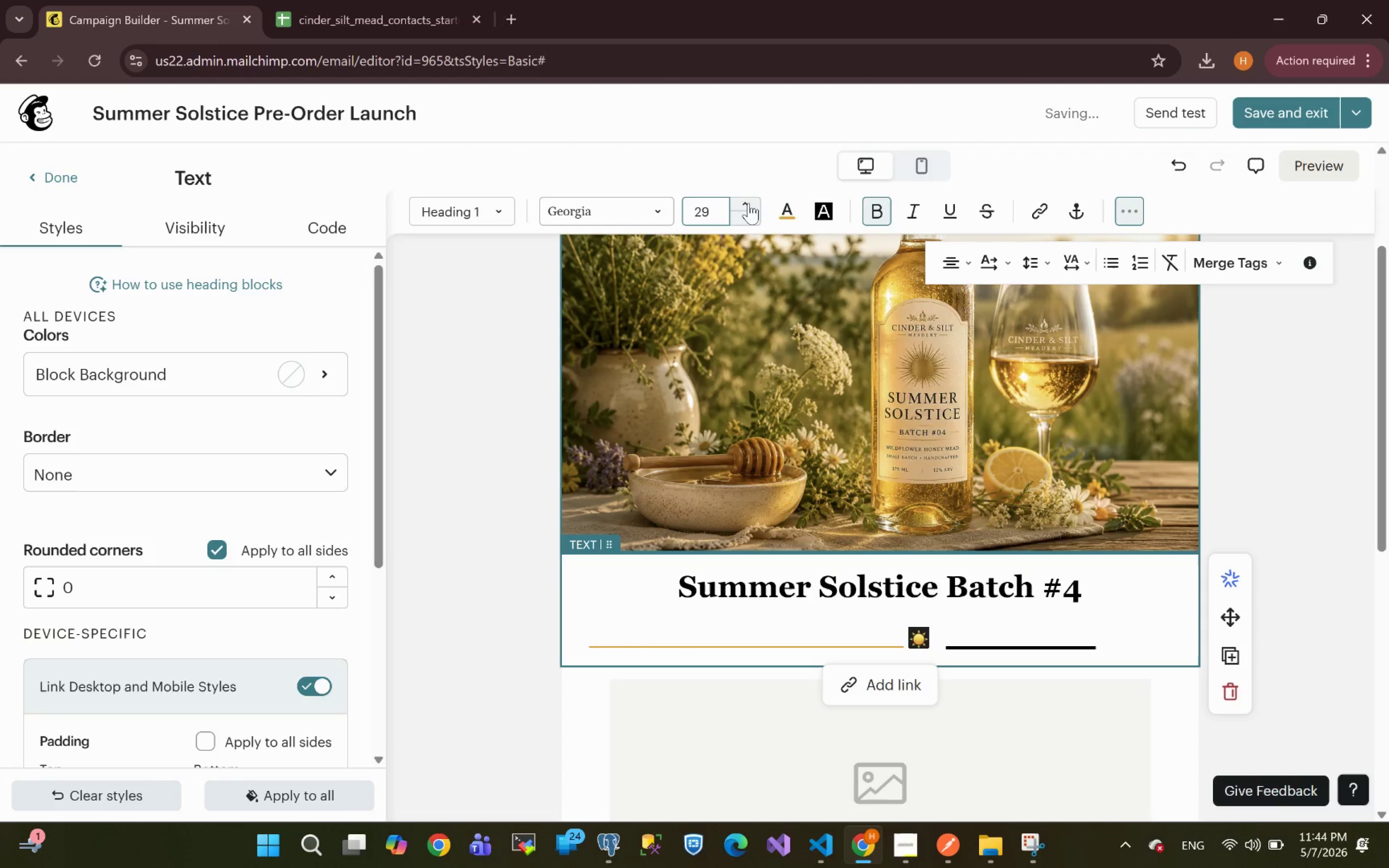 
triple_click([749, 203])
 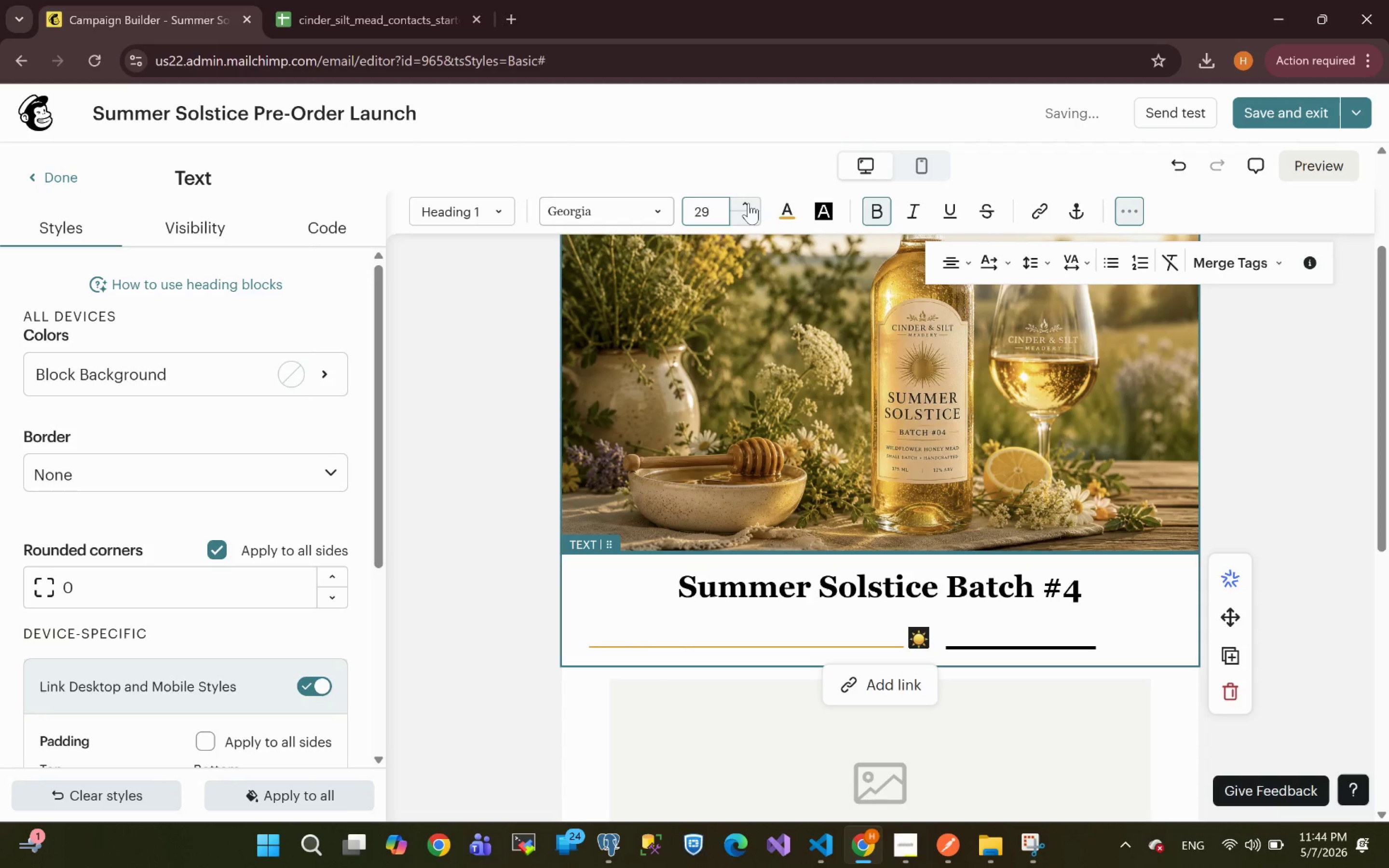 
triple_click([749, 203])
 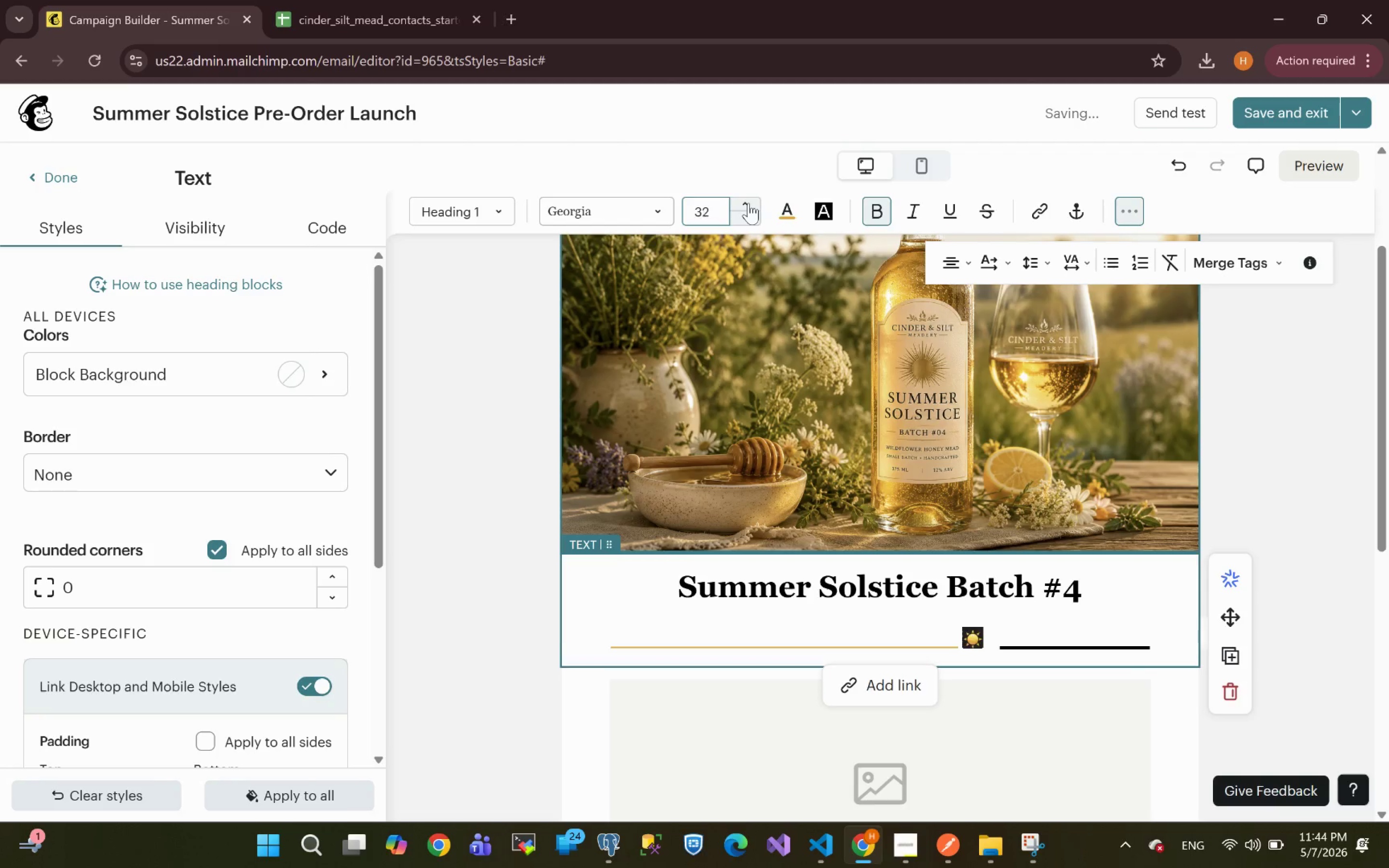 
triple_click([749, 203])
 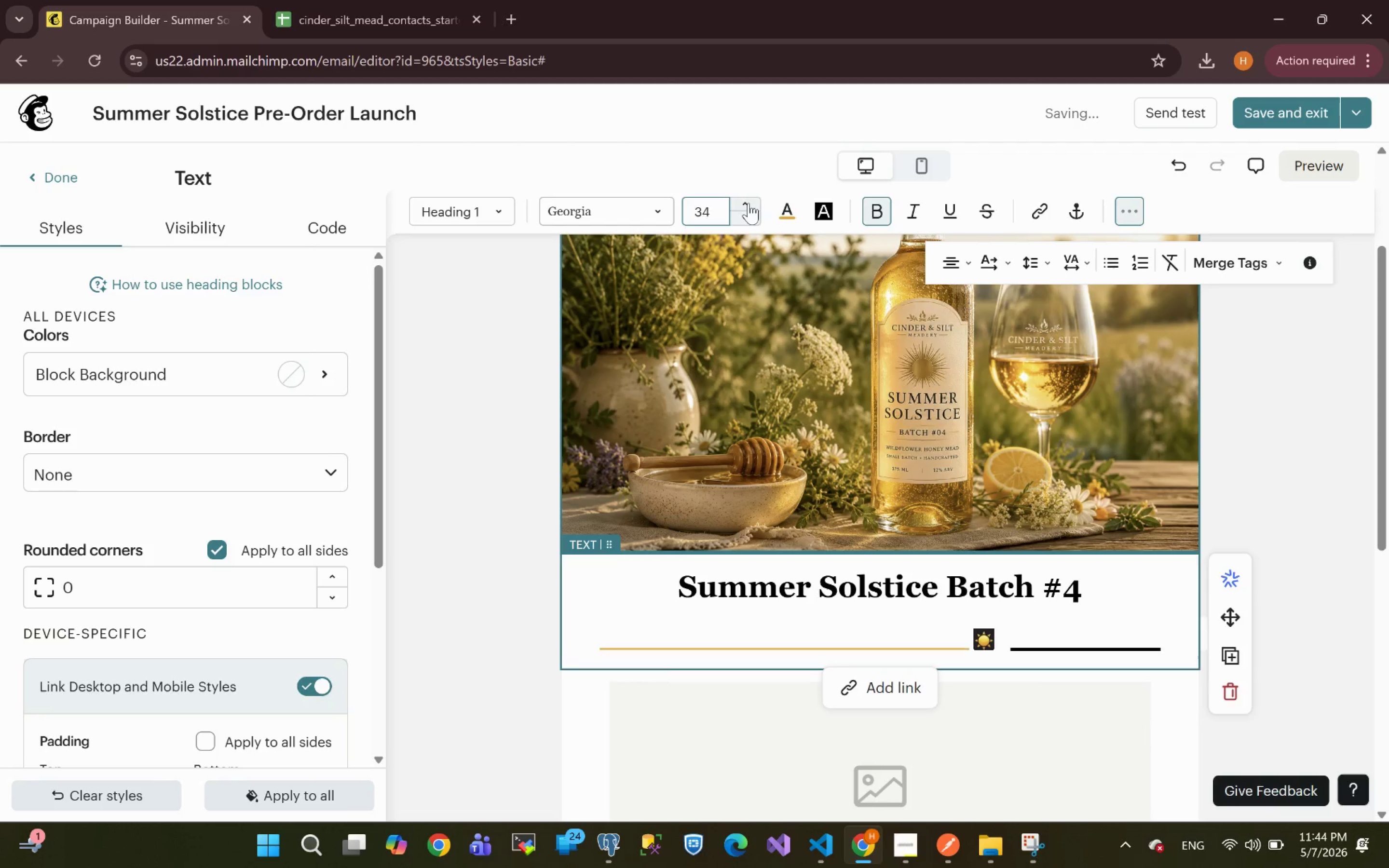 
triple_click([749, 203])
 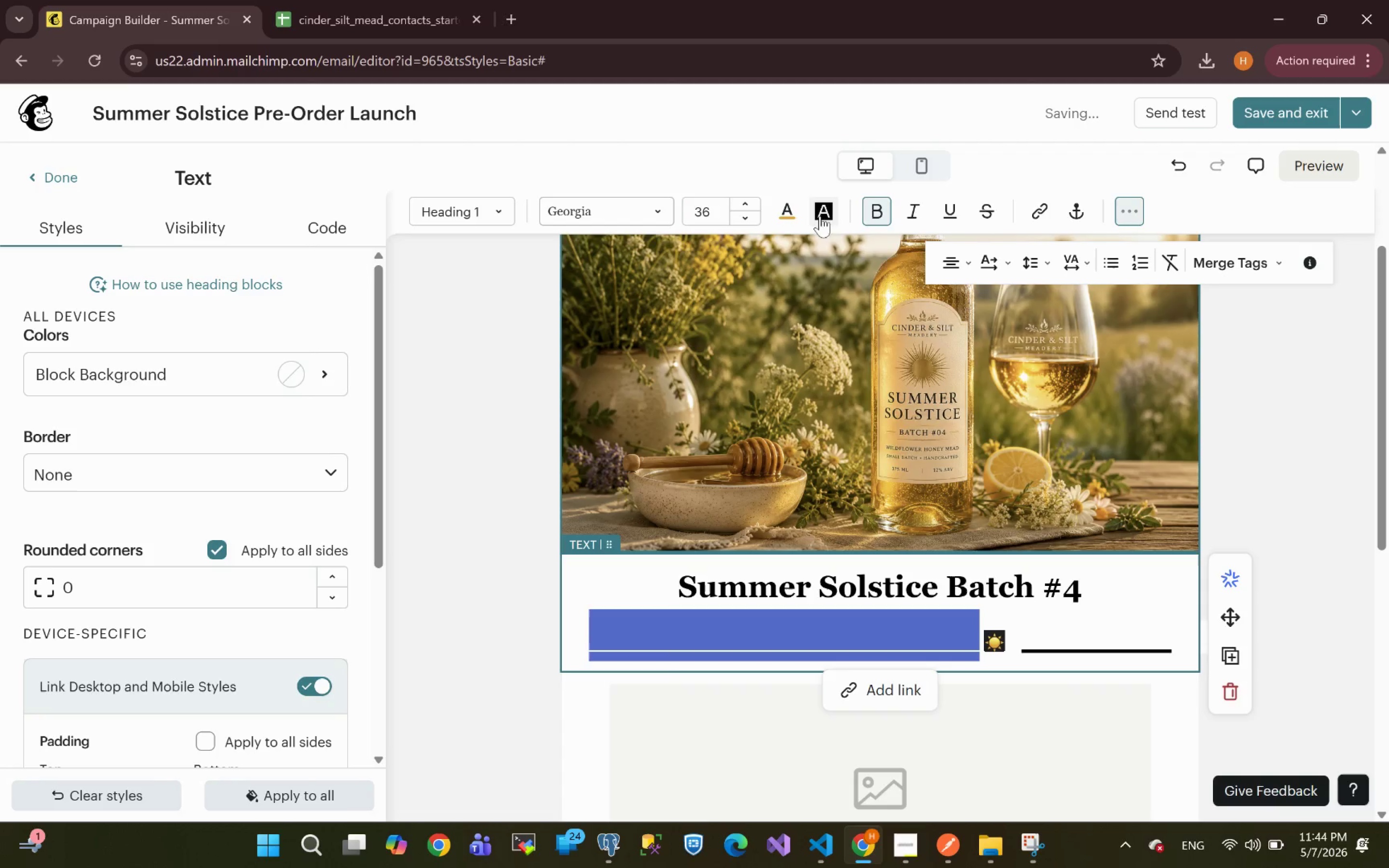 
left_click([878, 210])
 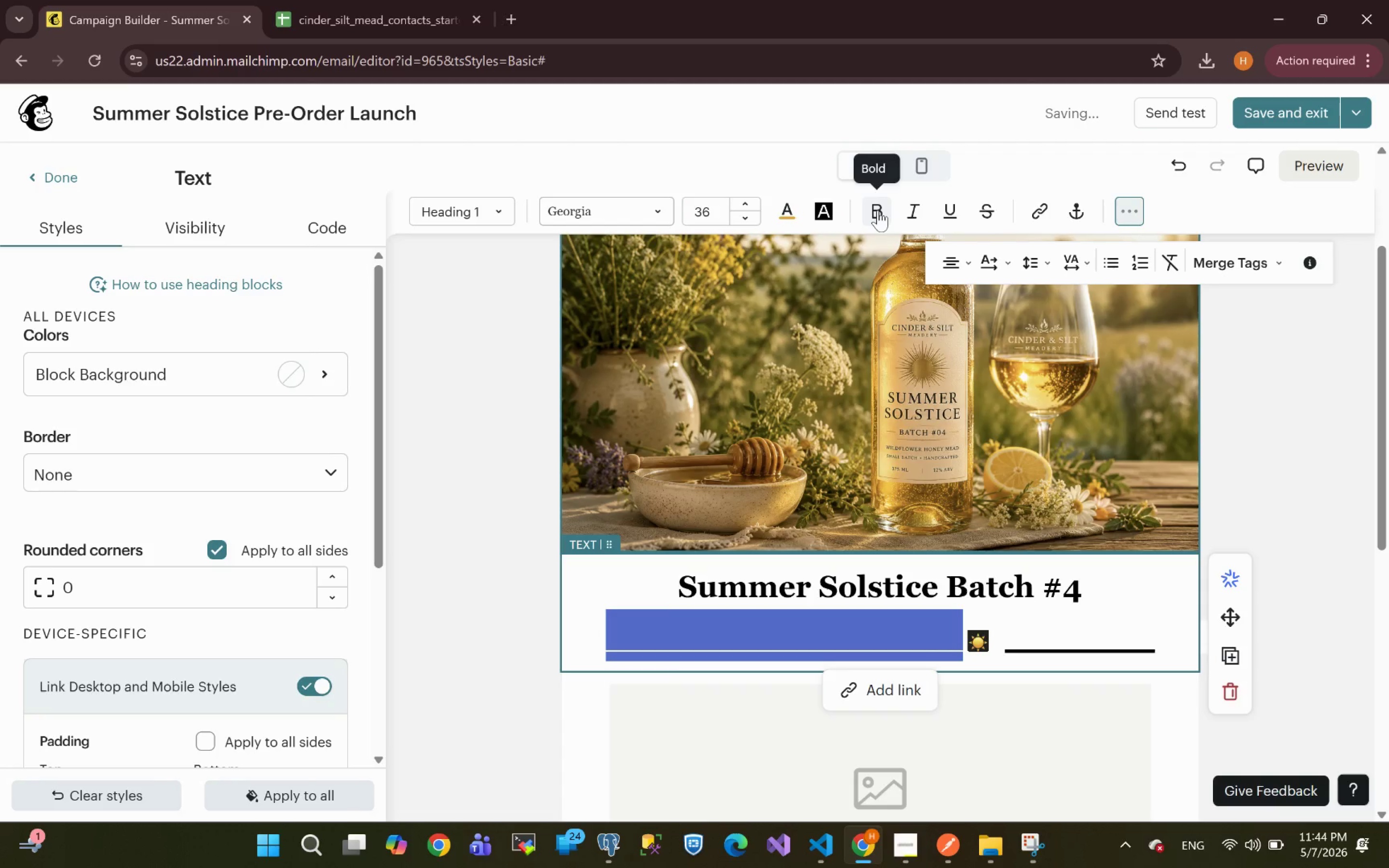 
left_click([878, 210])
 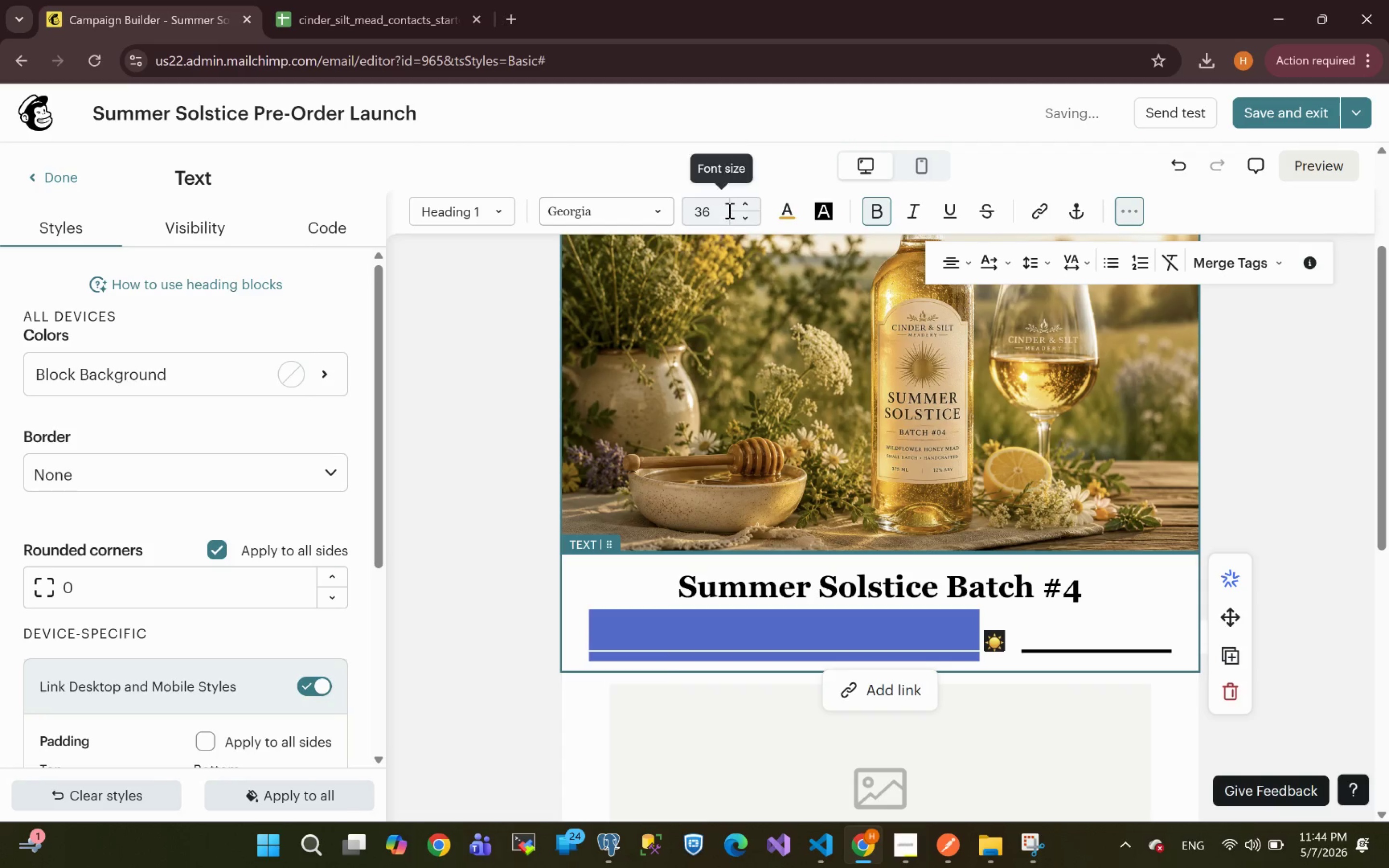 
double_click([745, 207])
 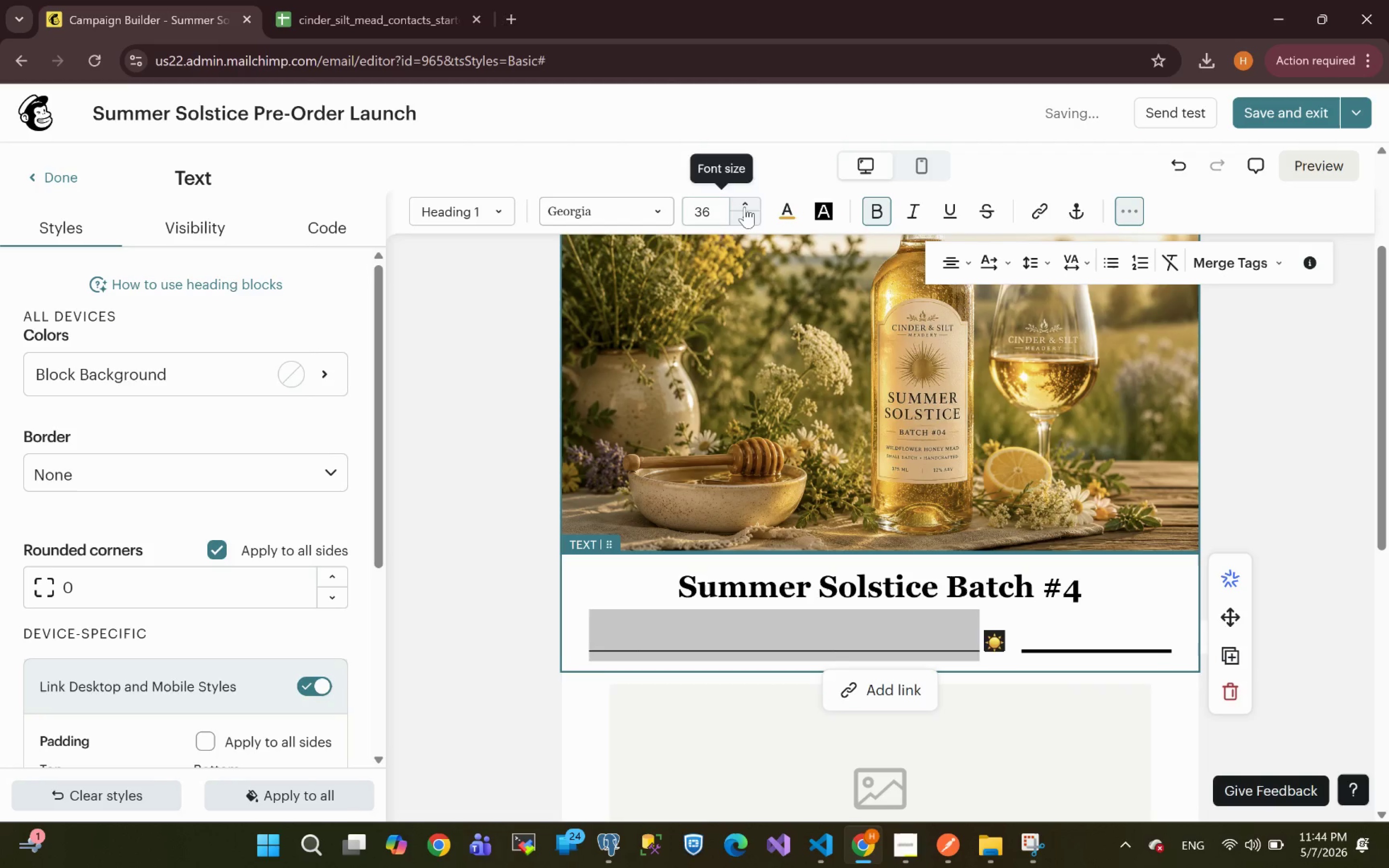 
triple_click([745, 207])
 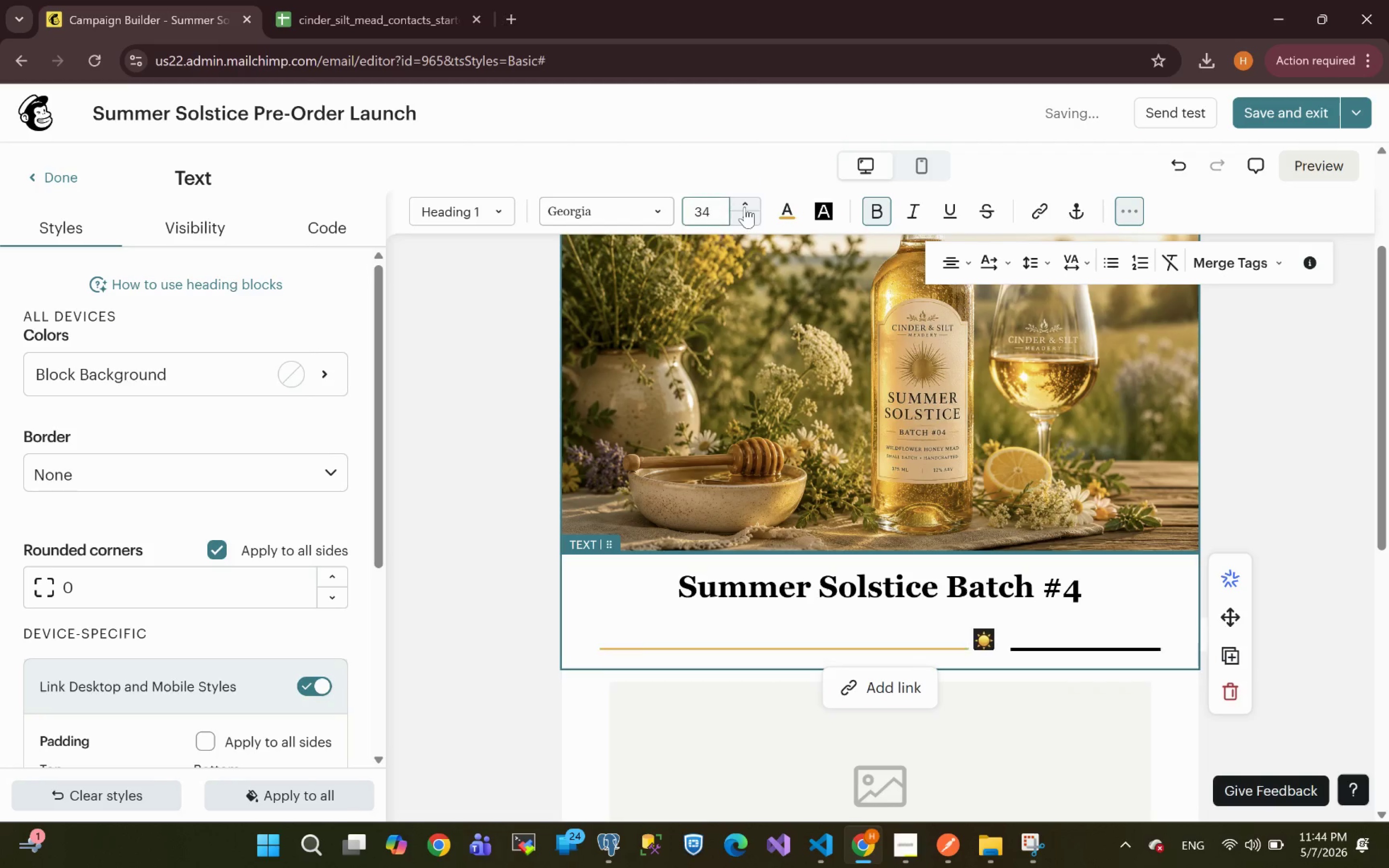 
triple_click([745, 207])
 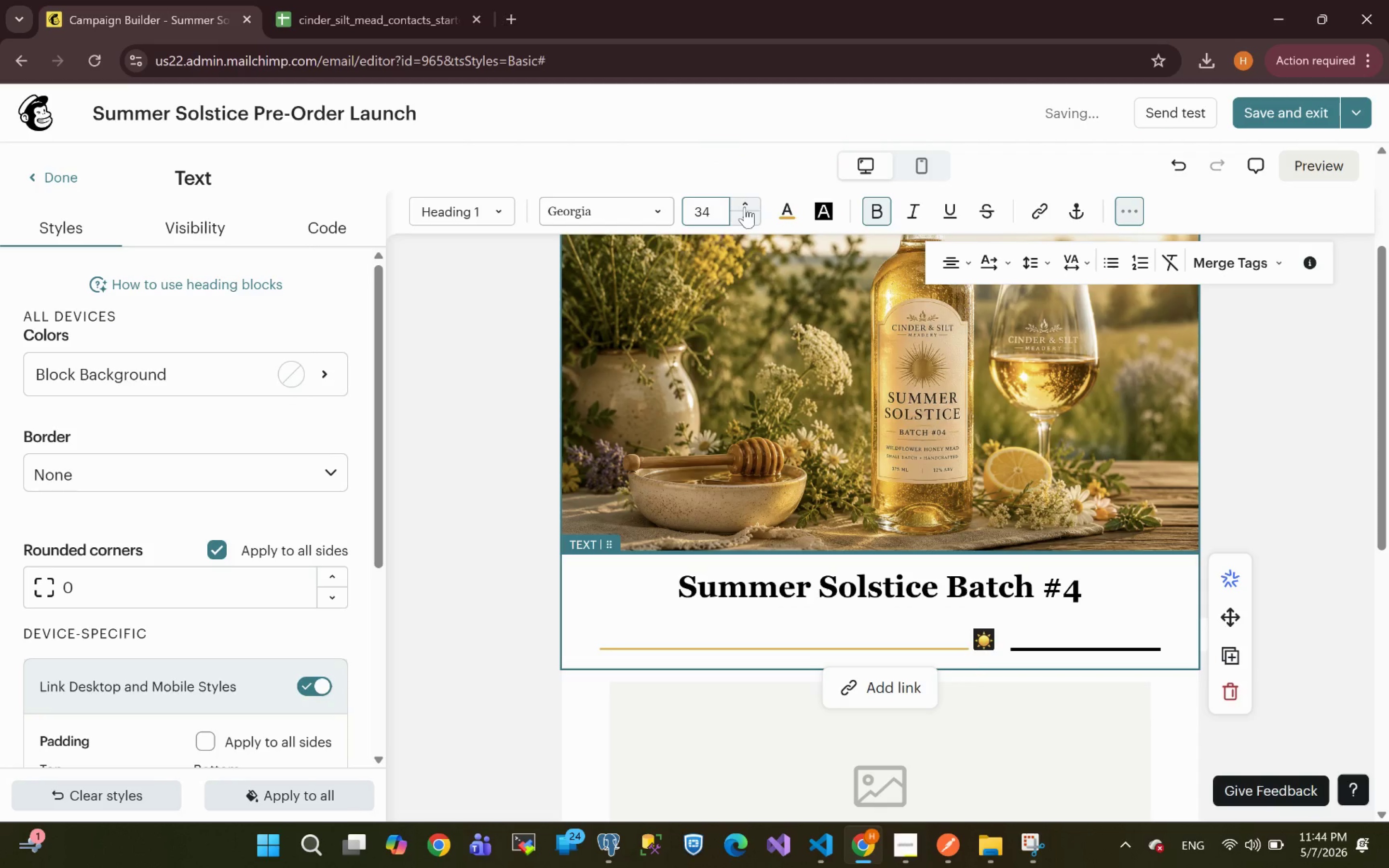 
triple_click([745, 207])
 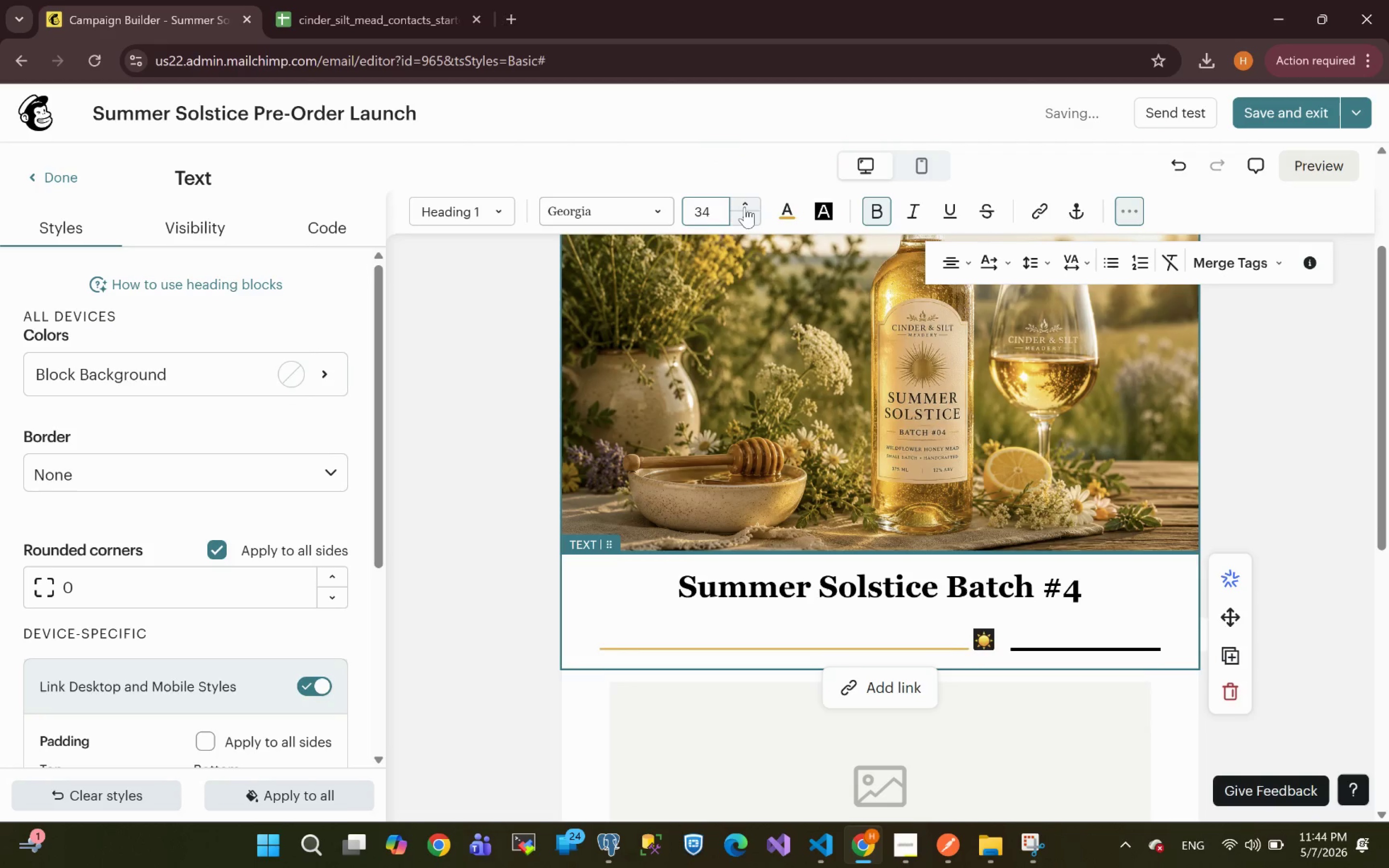 
triple_click([745, 207])
 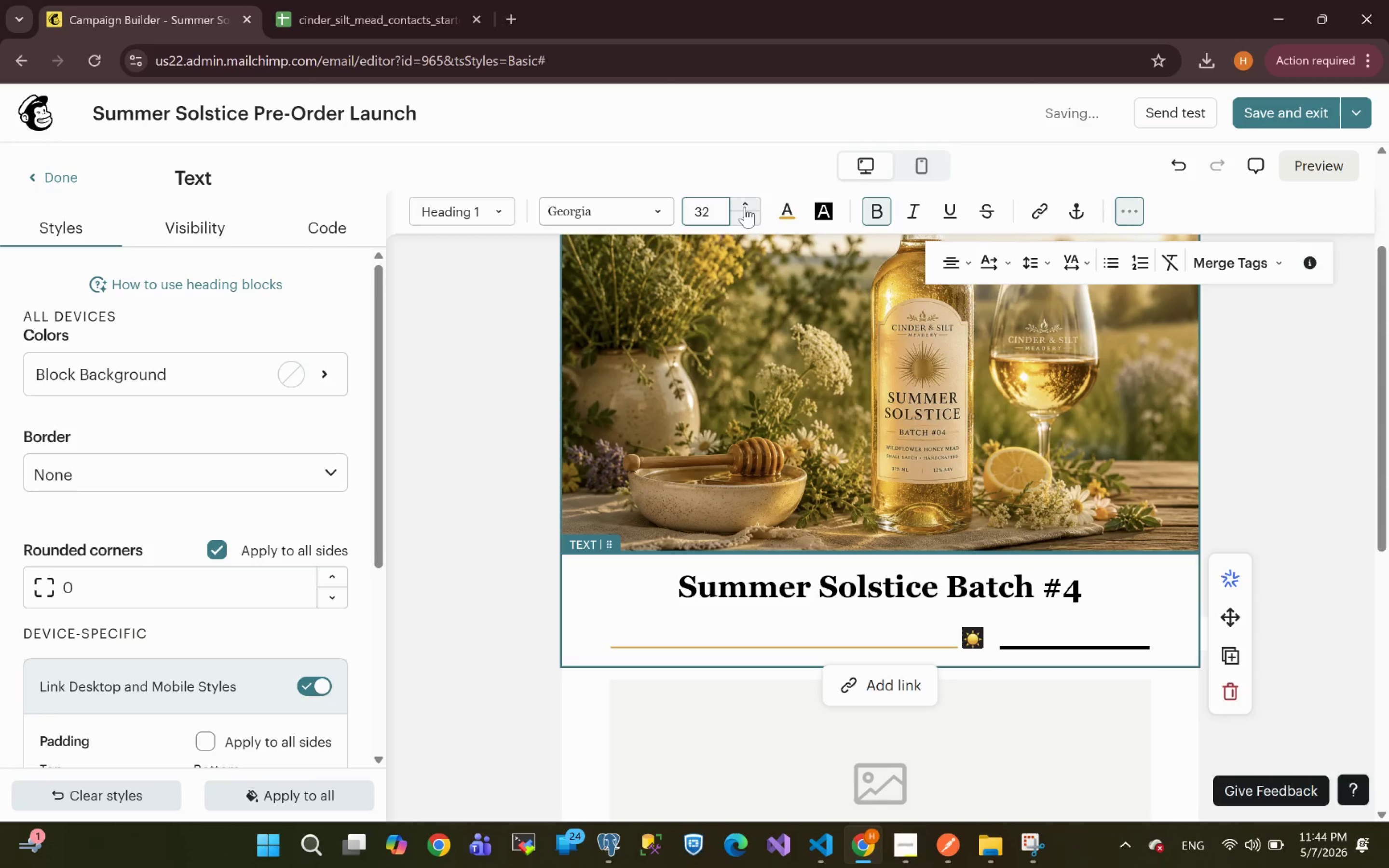 
triple_click([745, 207])
 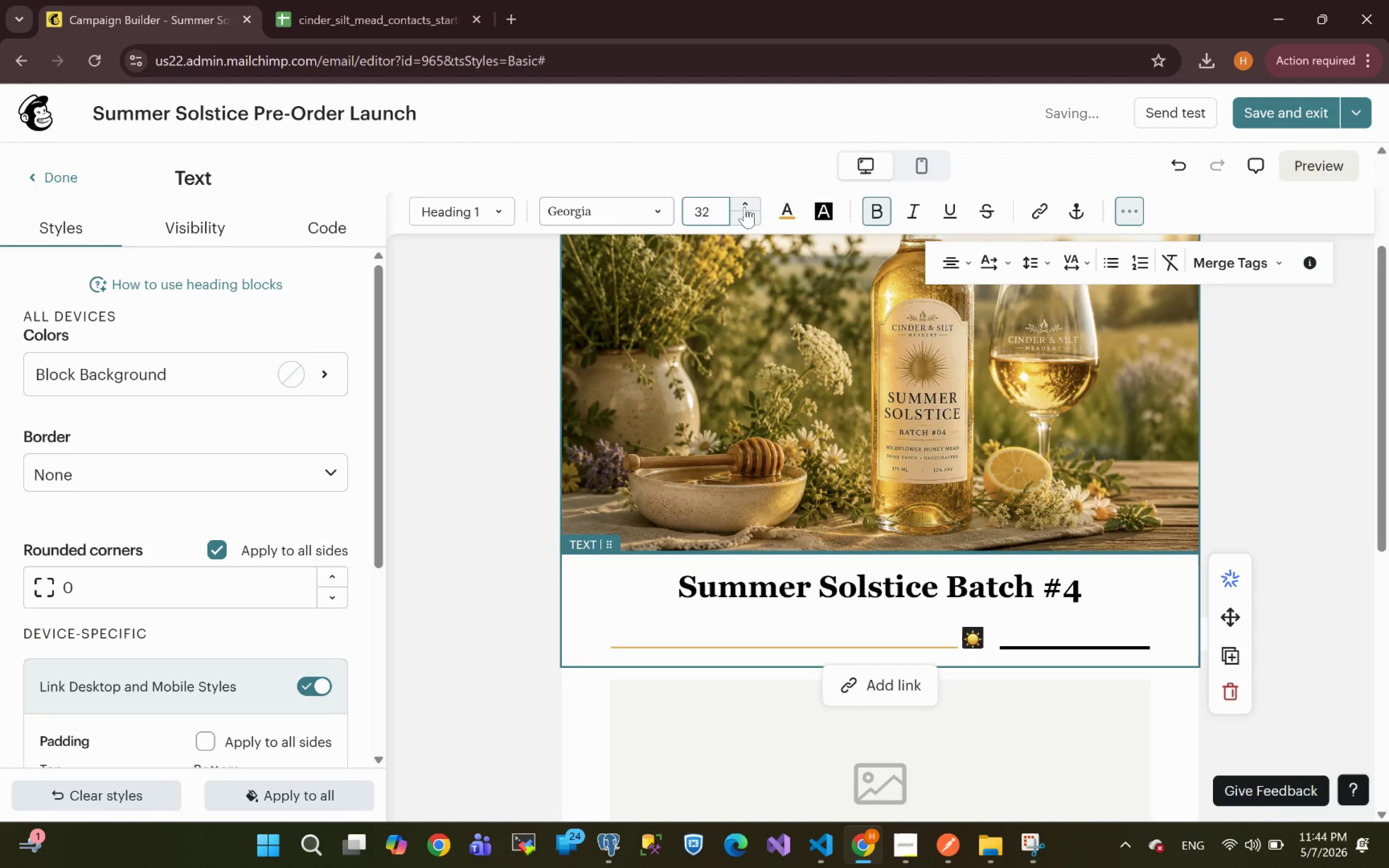 
triple_click([745, 207])
 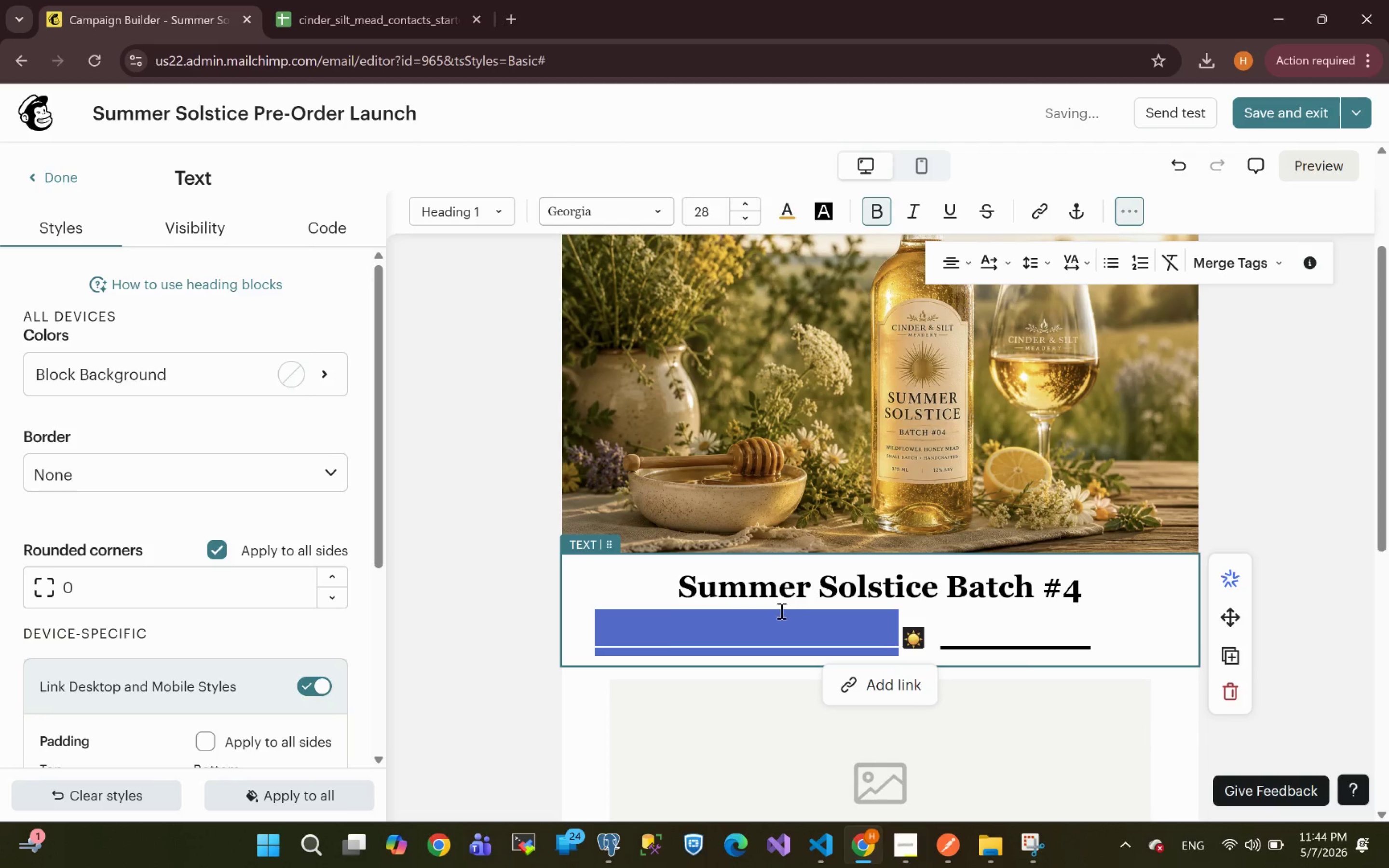 
left_click([767, 637])
 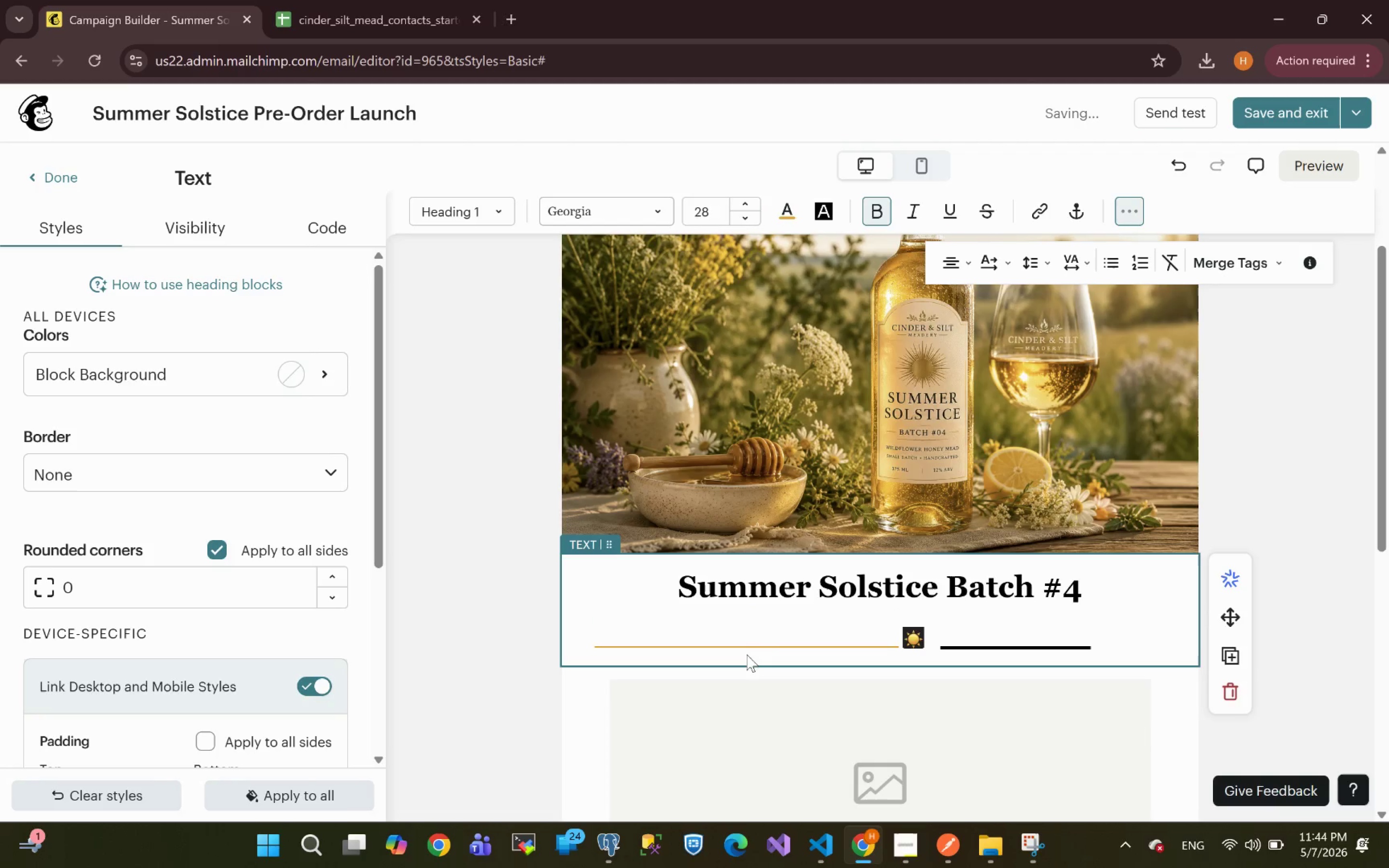 
key(Backspace)
 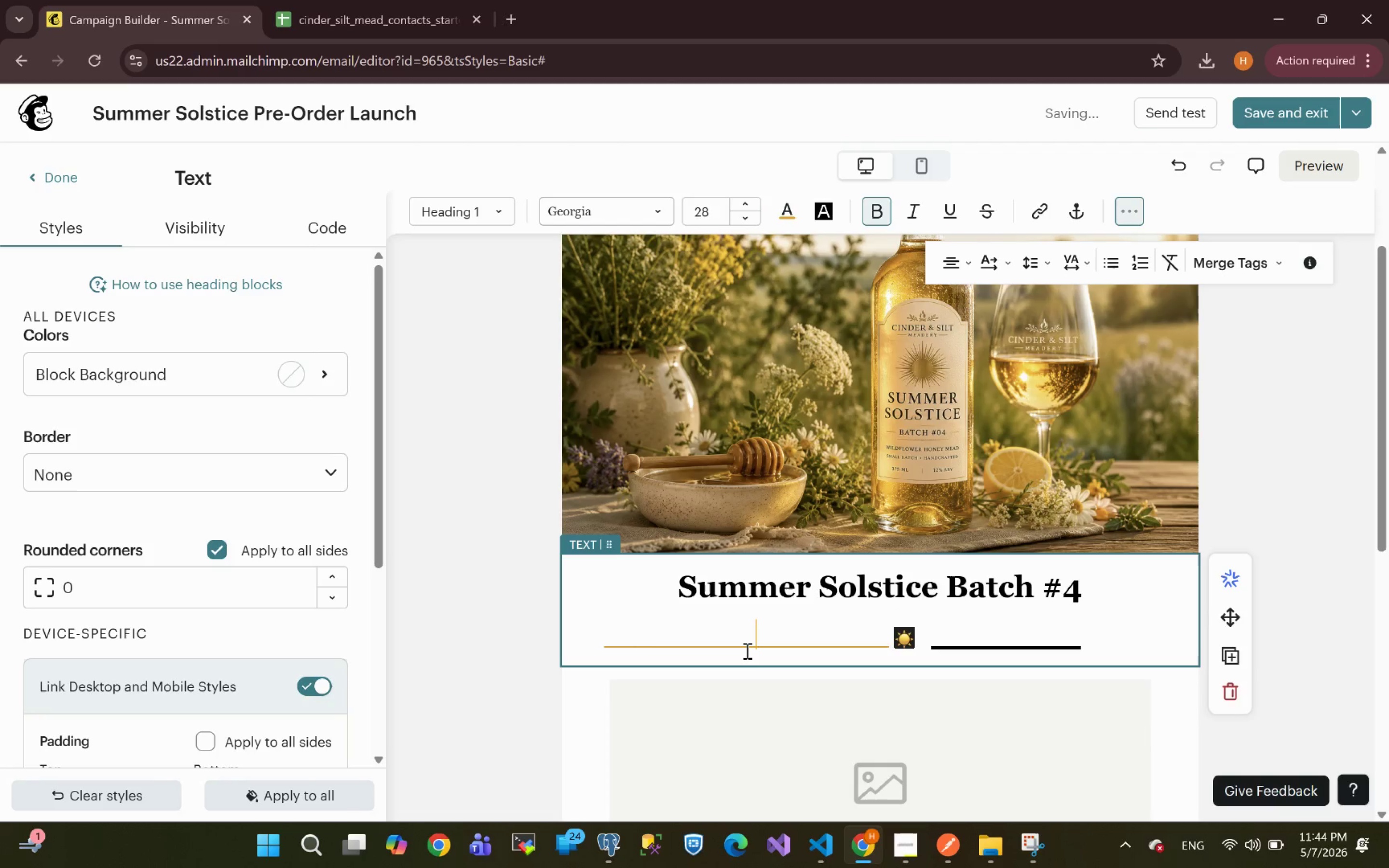 
key(Backspace)
 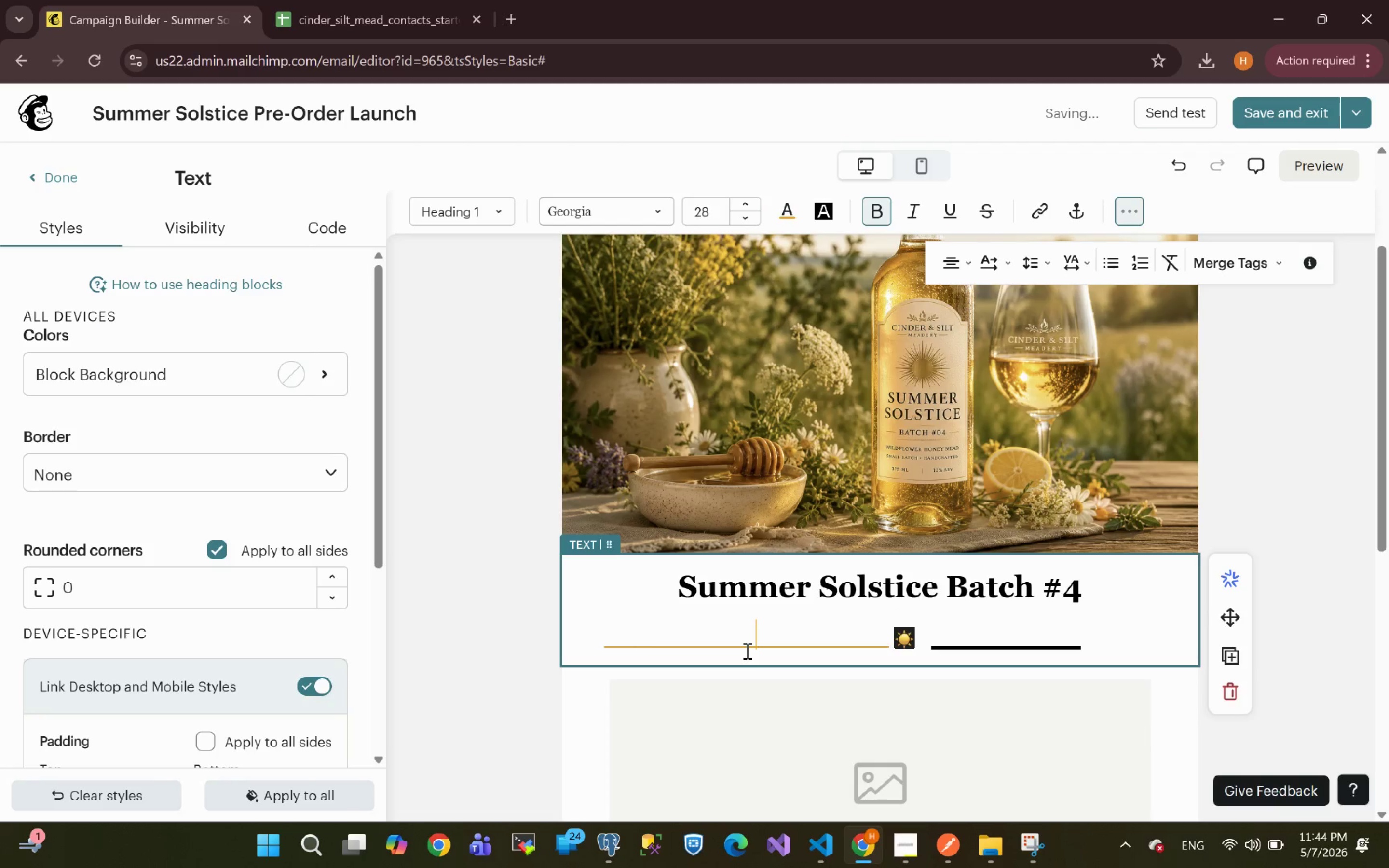 
key(Backspace)
 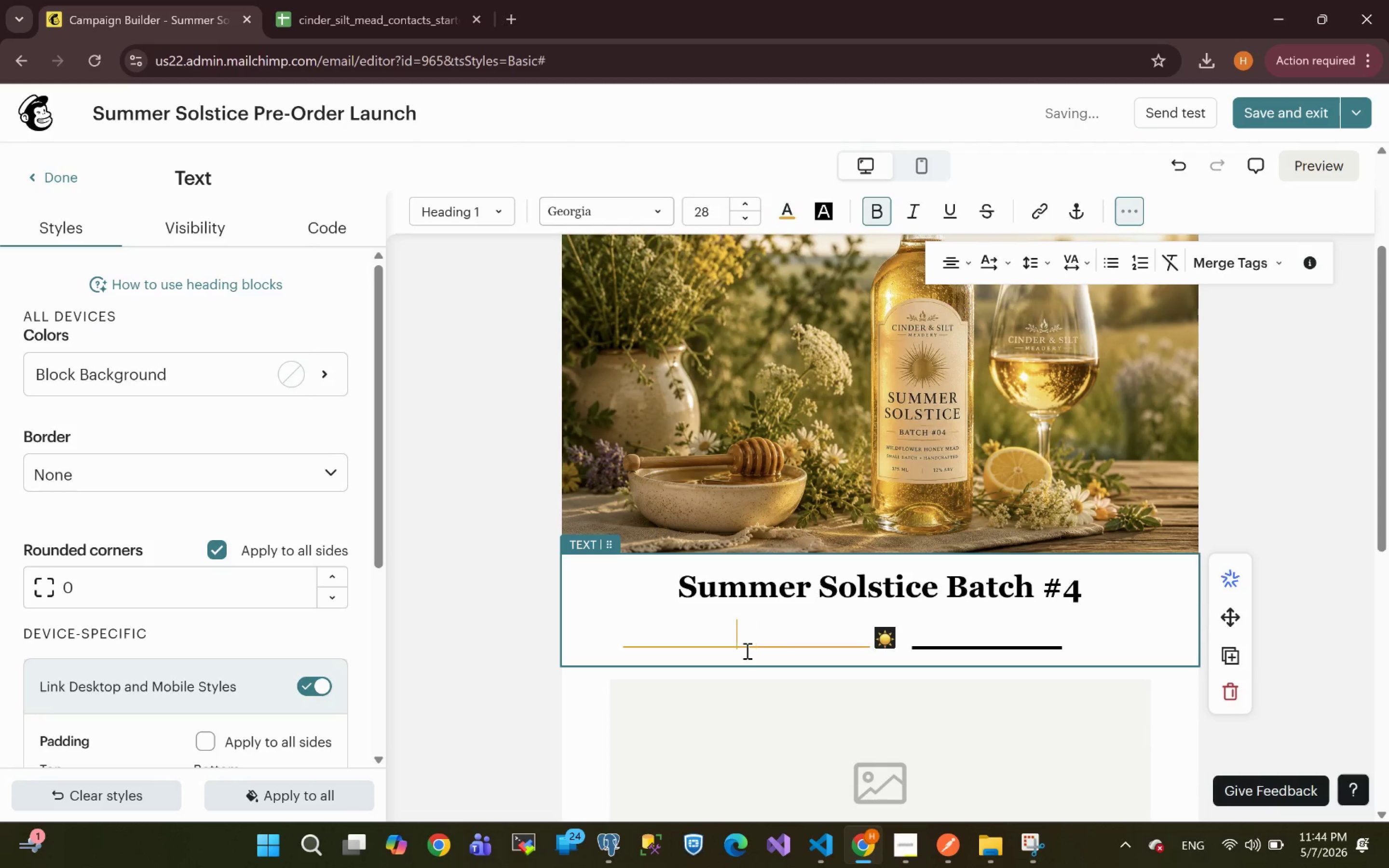 
key(Backspace)
 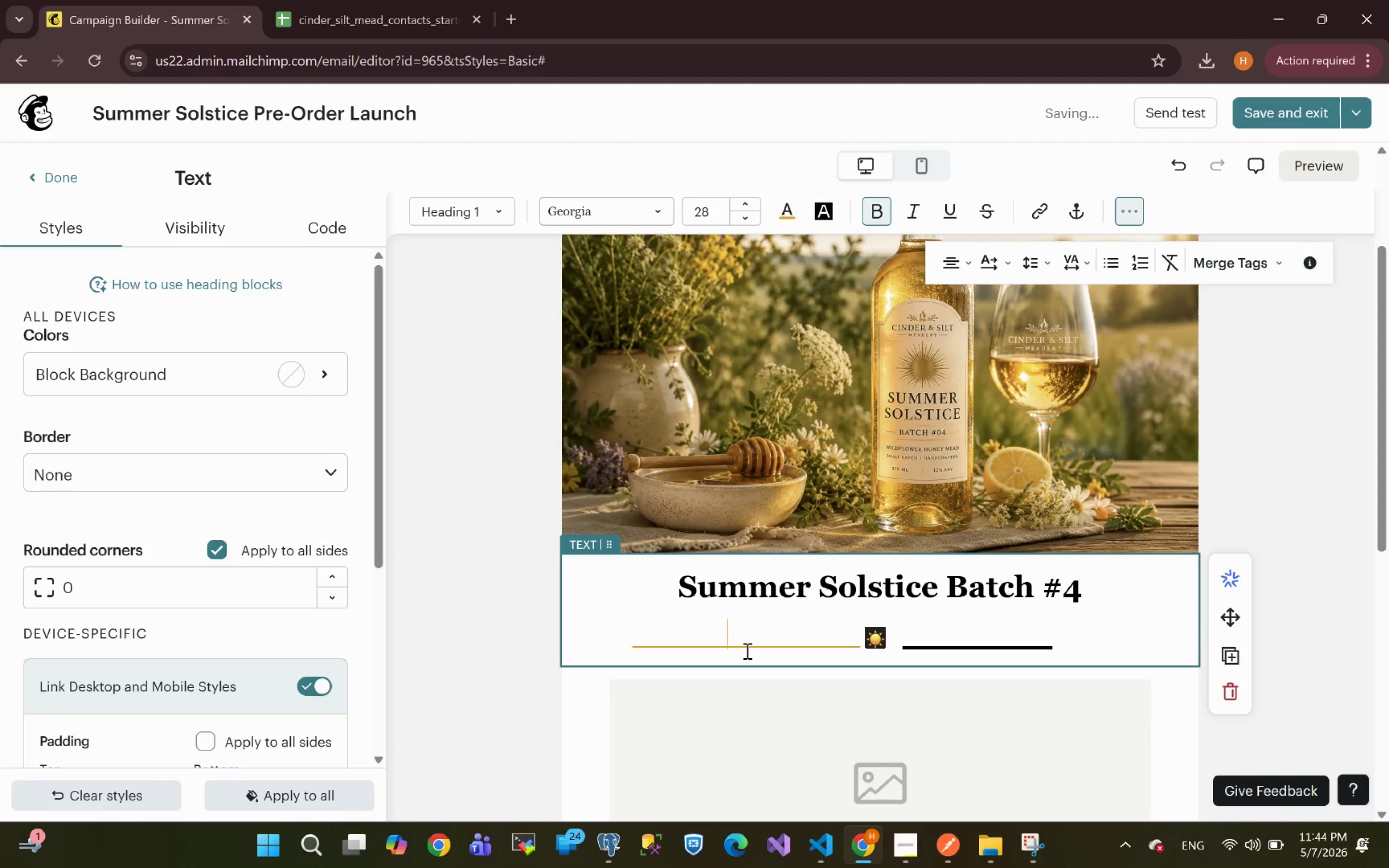 
key(Backspace)
 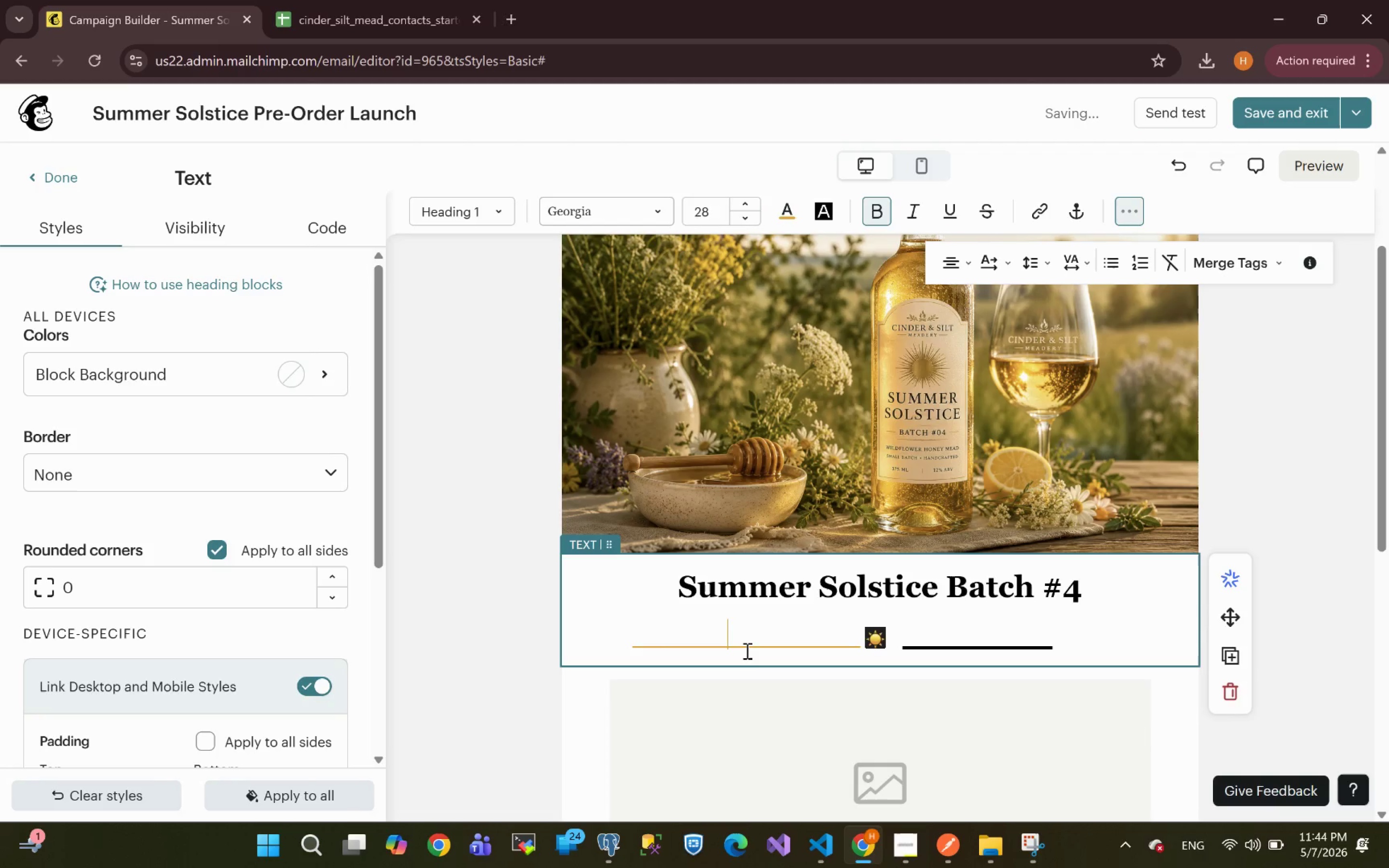 
key(Backspace)
 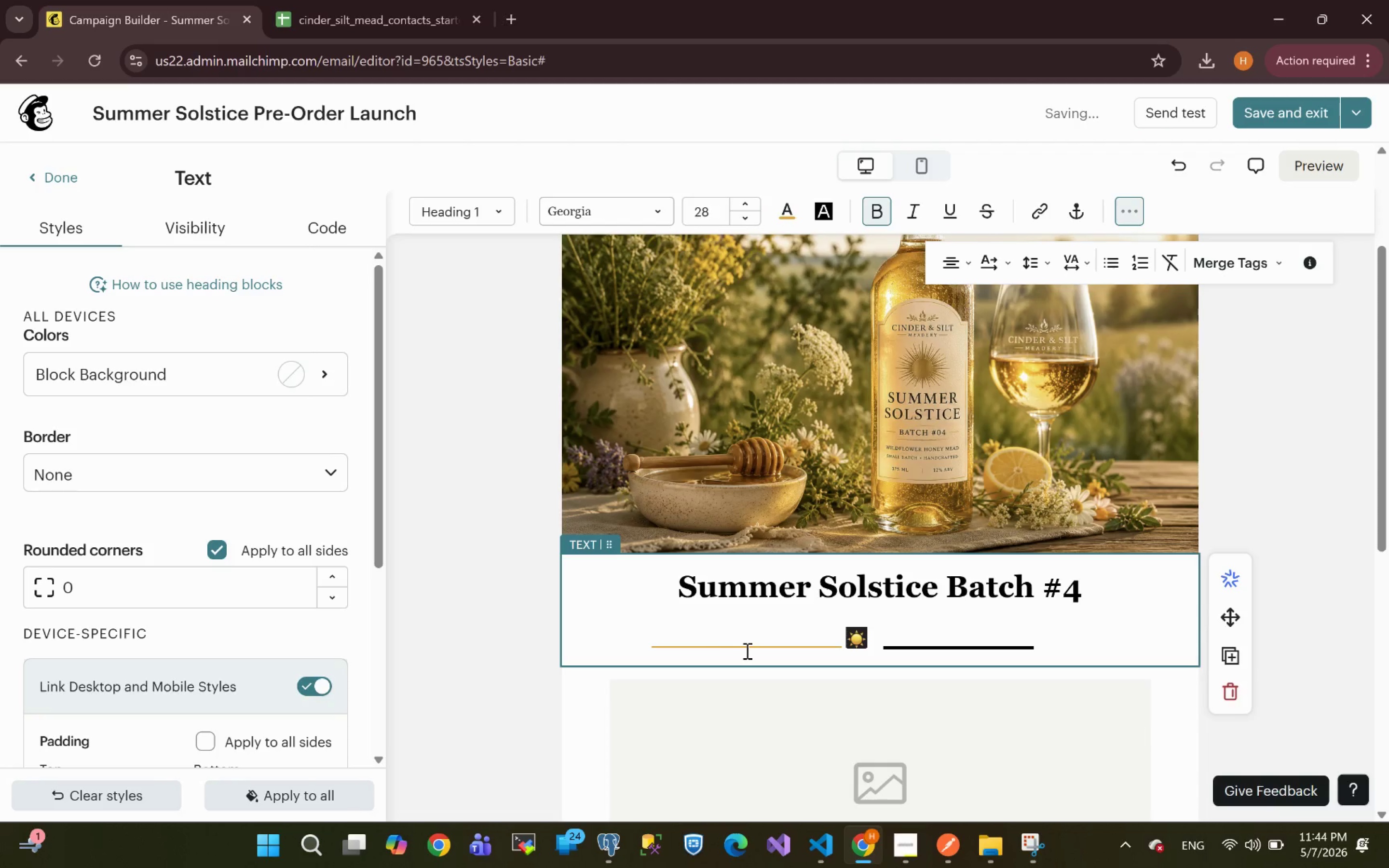 
key(Backspace)
 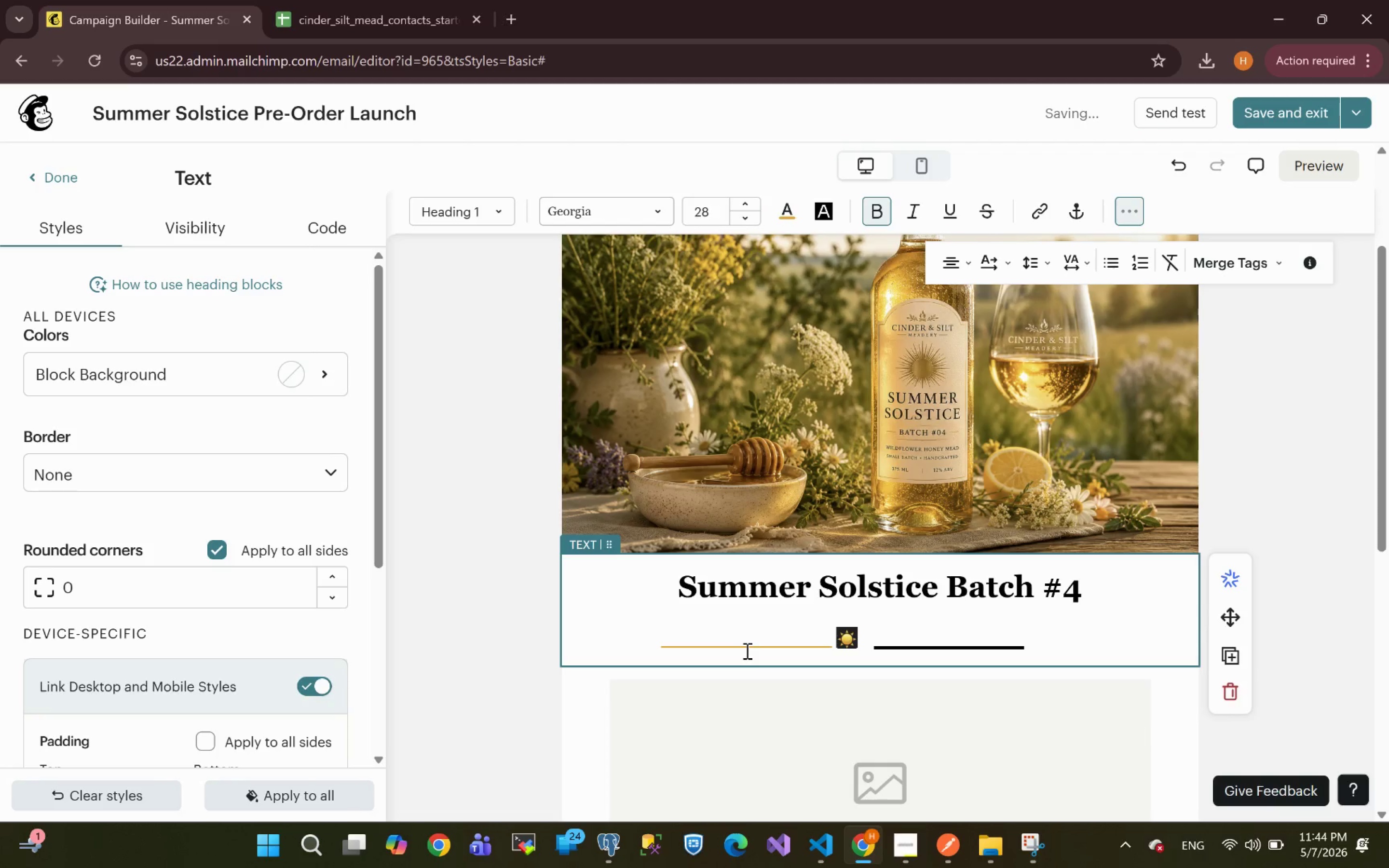 
key(Backspace)
 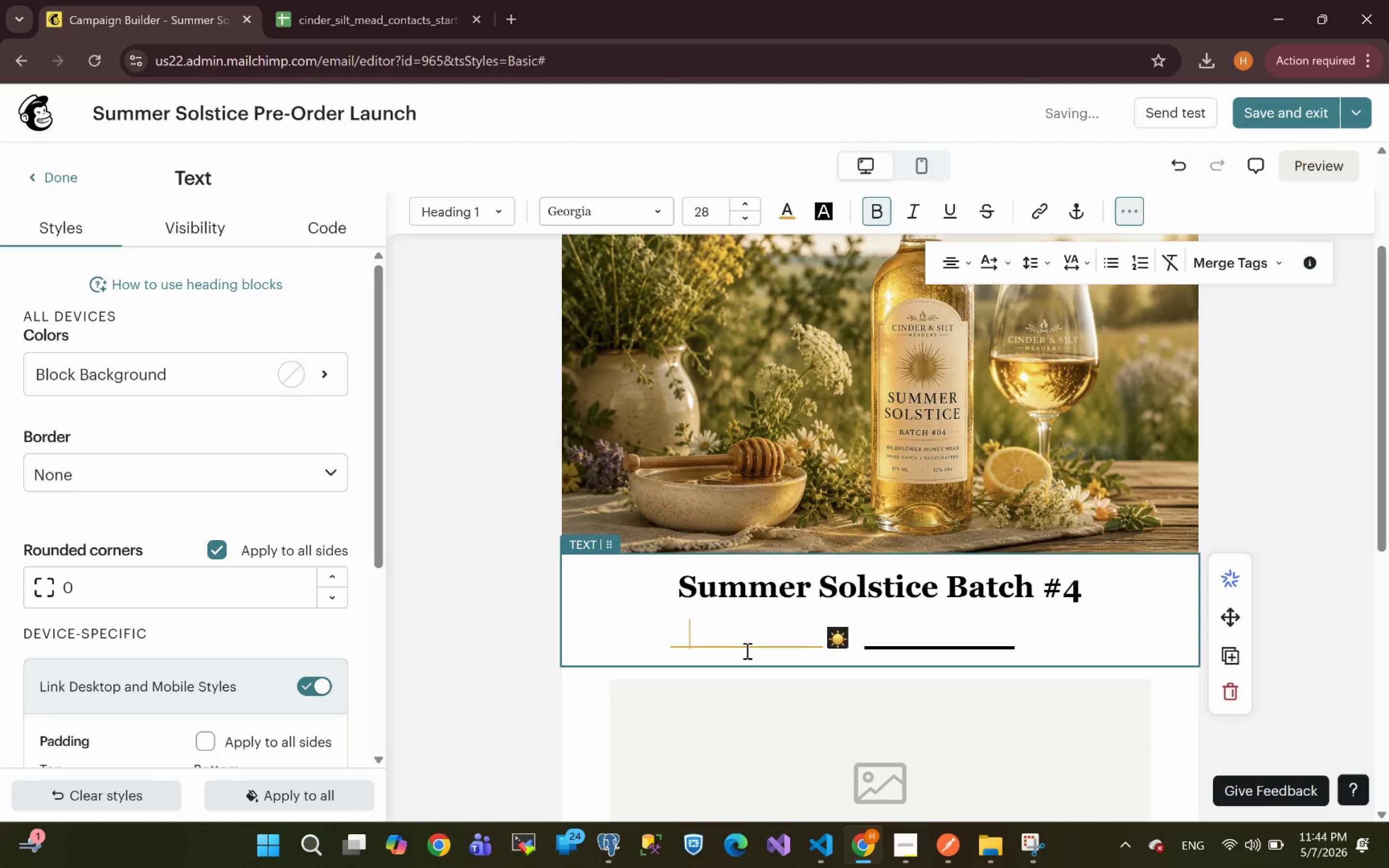 
key(Backspace)
 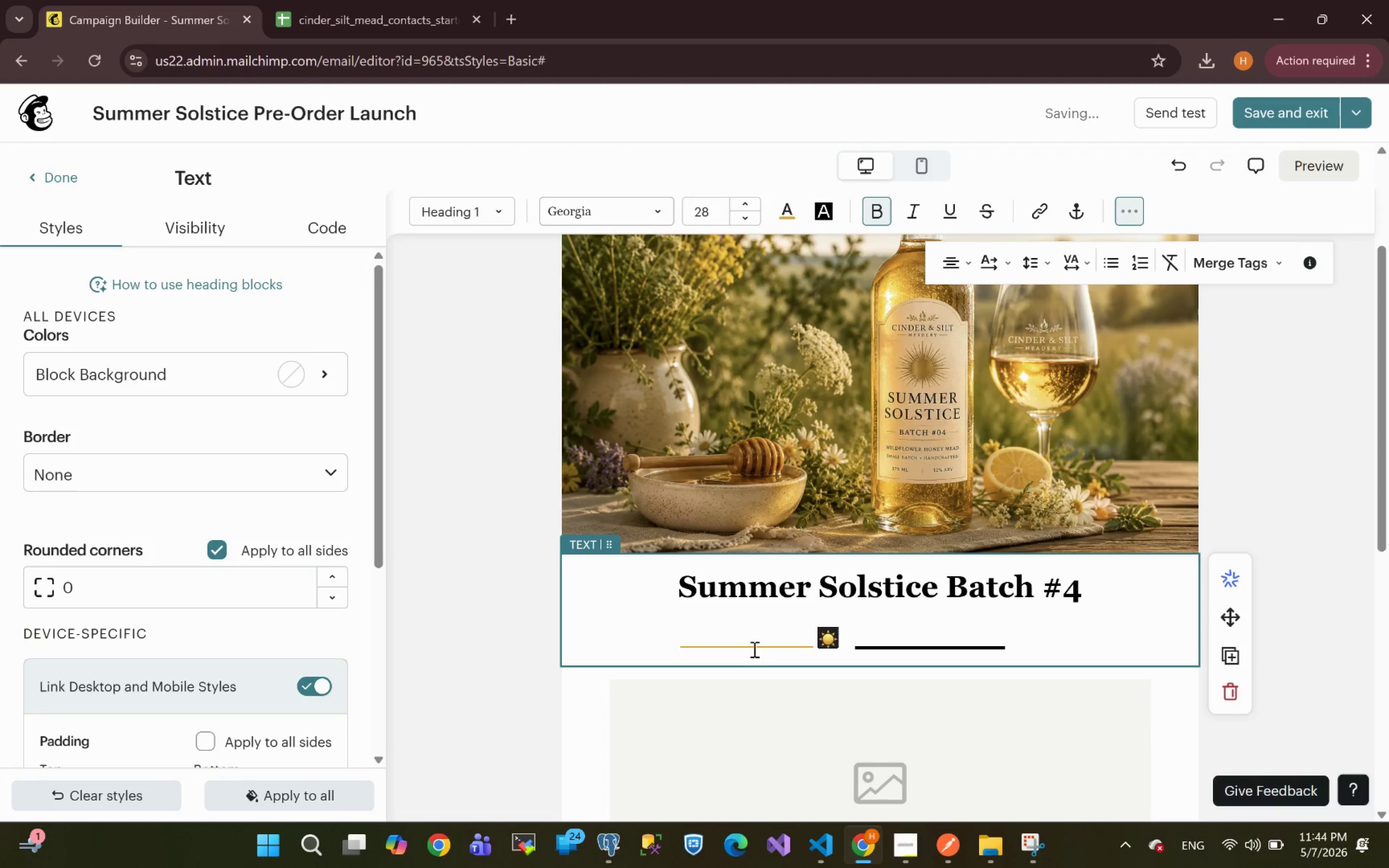 
left_click([791, 648])
 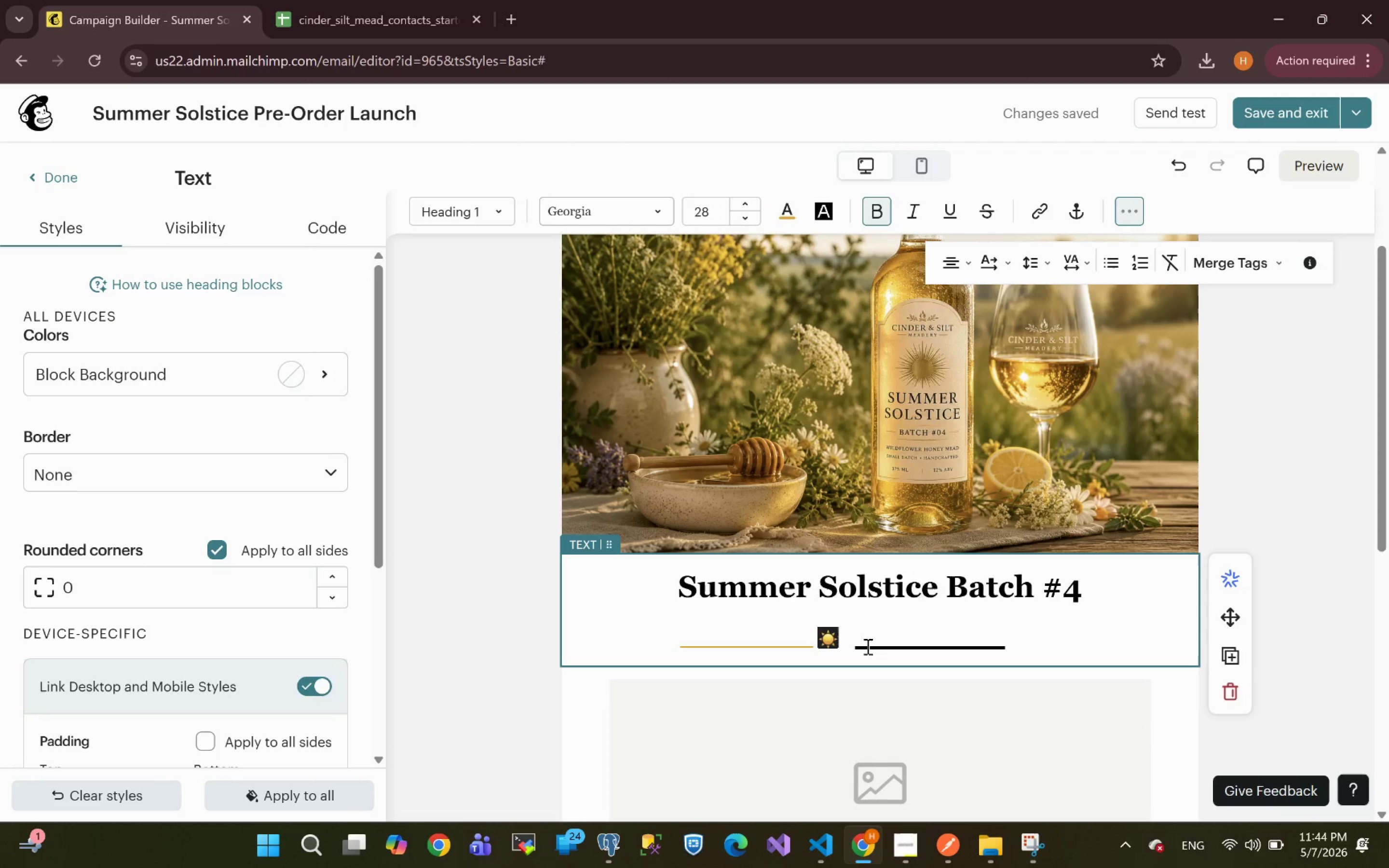 
left_click([895, 646])
 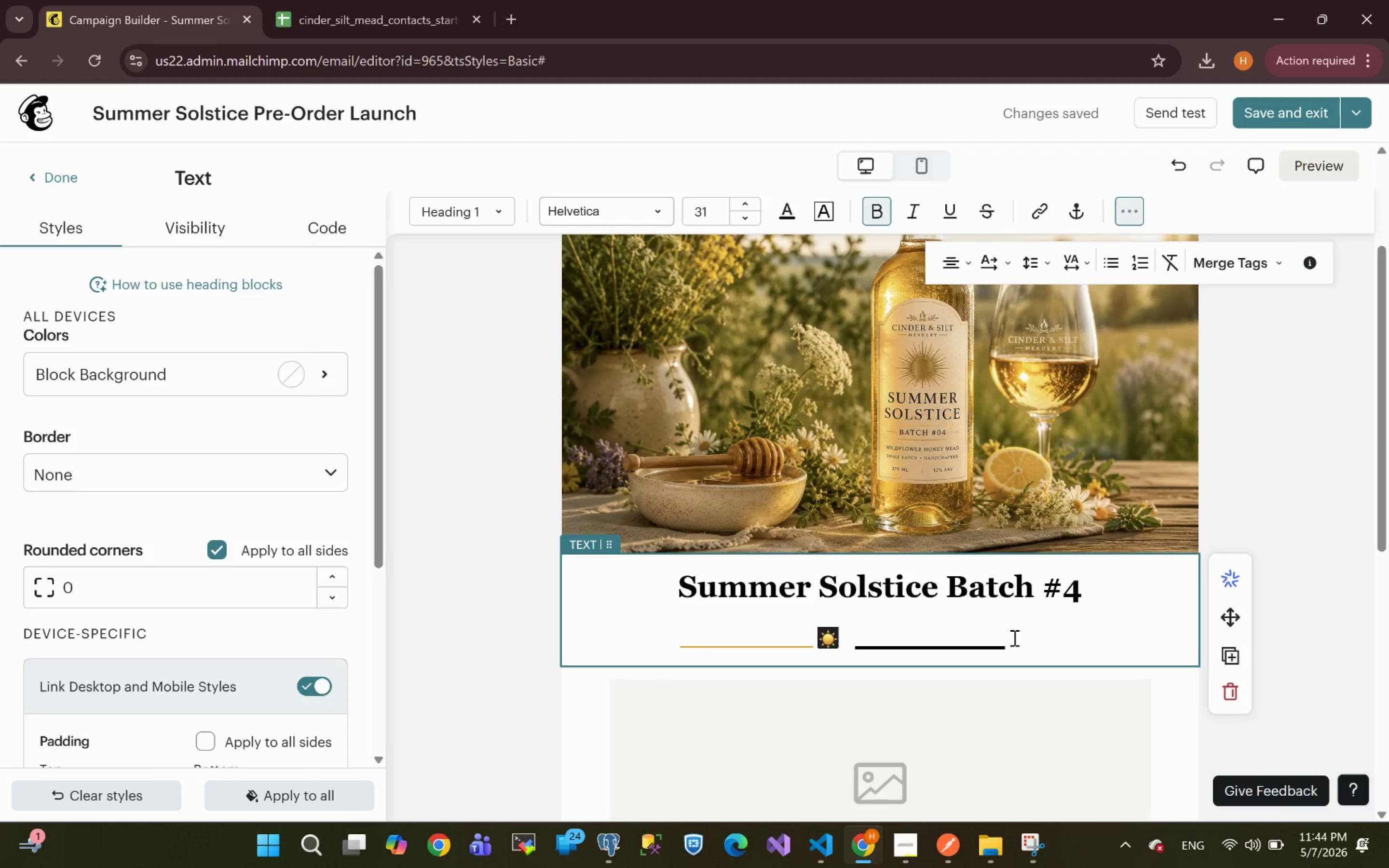 
left_click([1021, 639])
 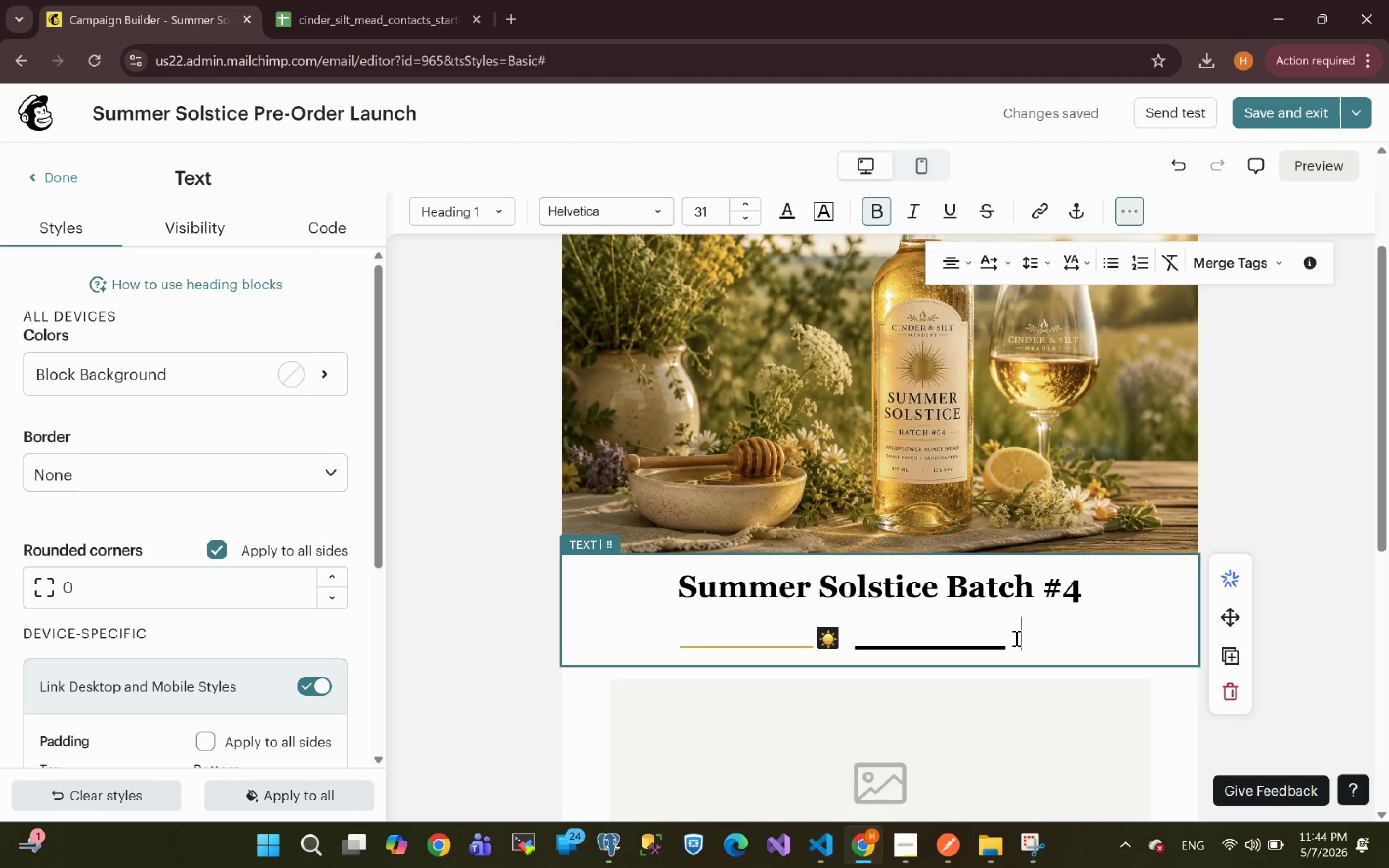 
key(ArrowRight)
 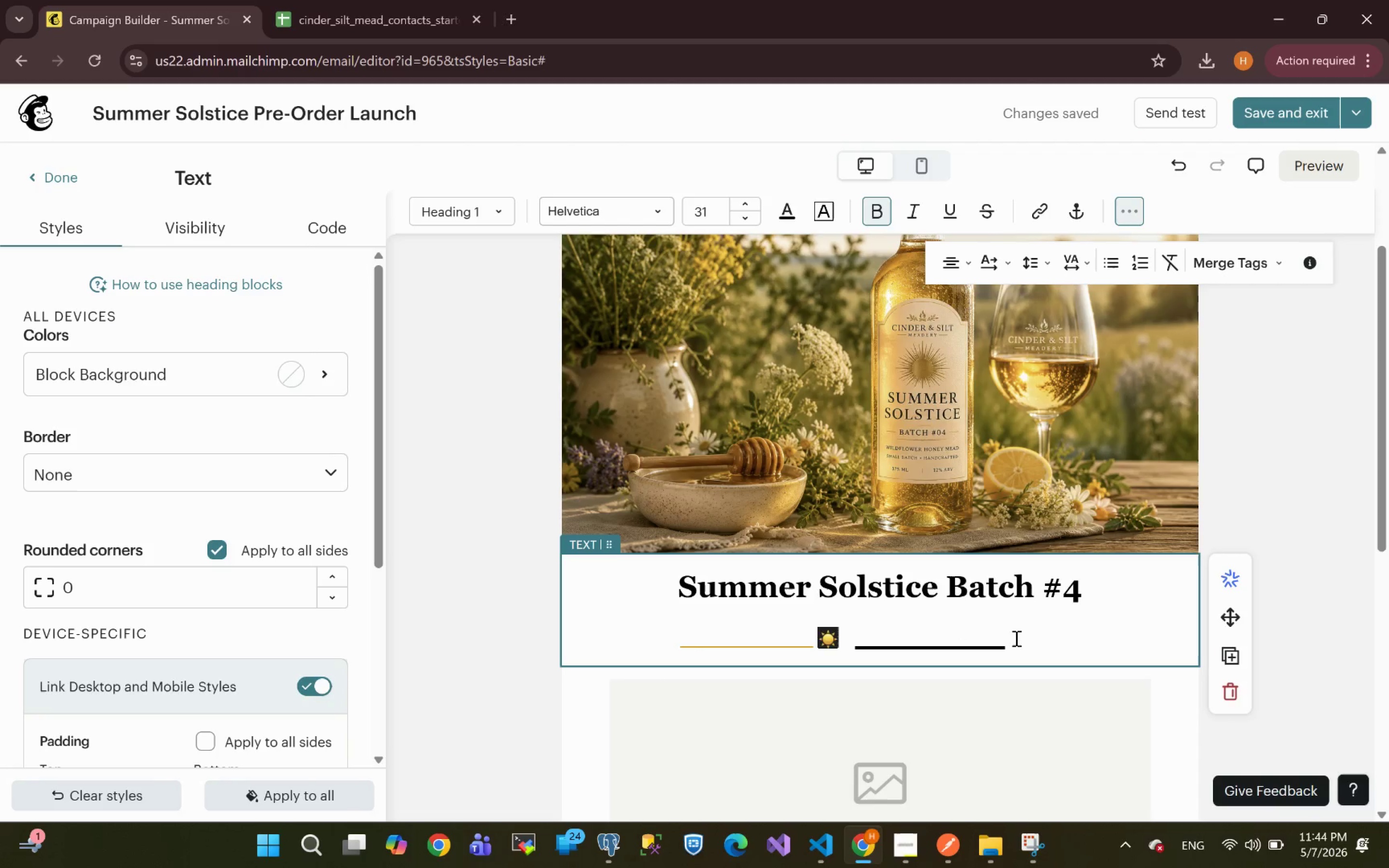 
key(ArrowRight)
 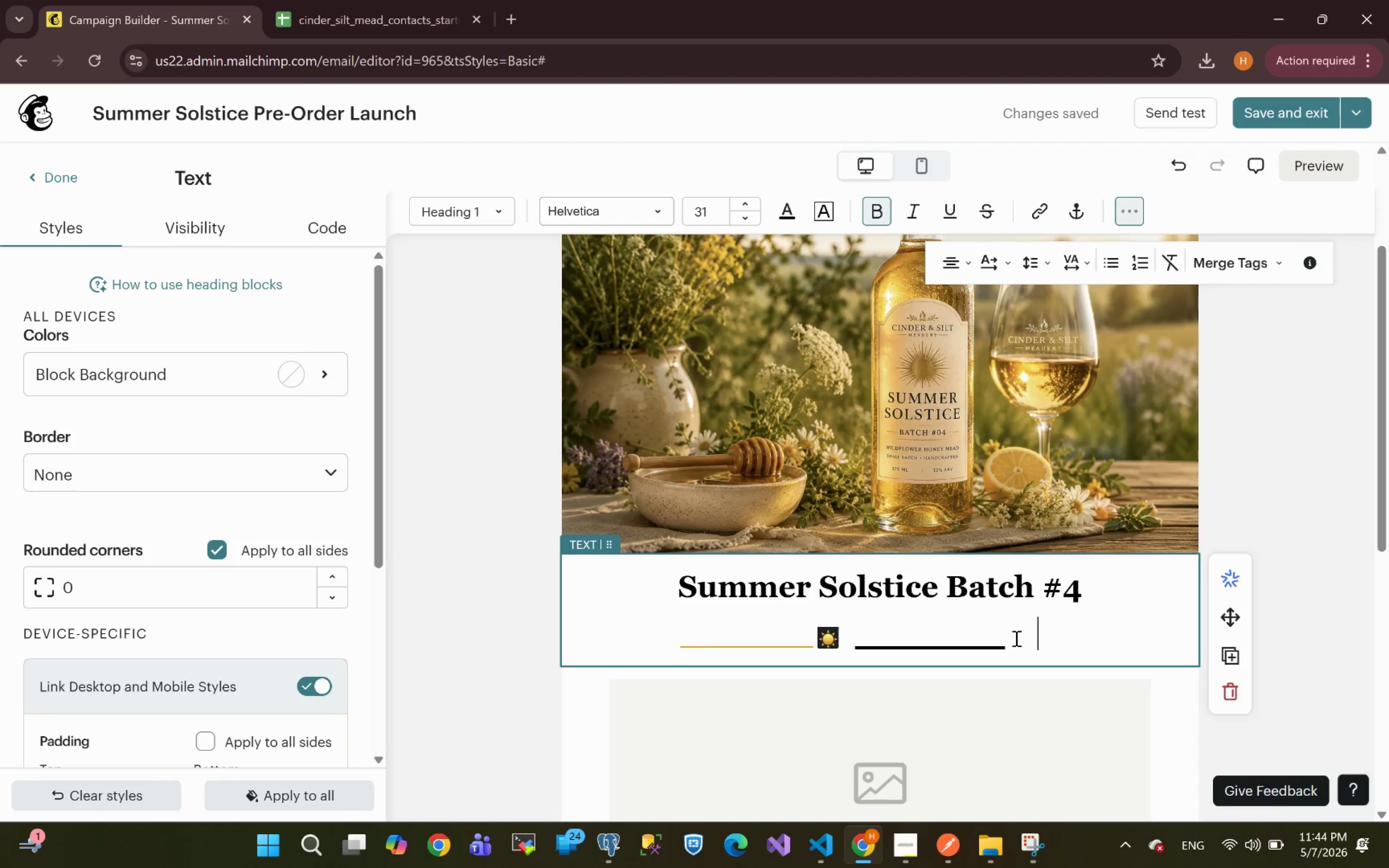 
key(ArrowRight)
 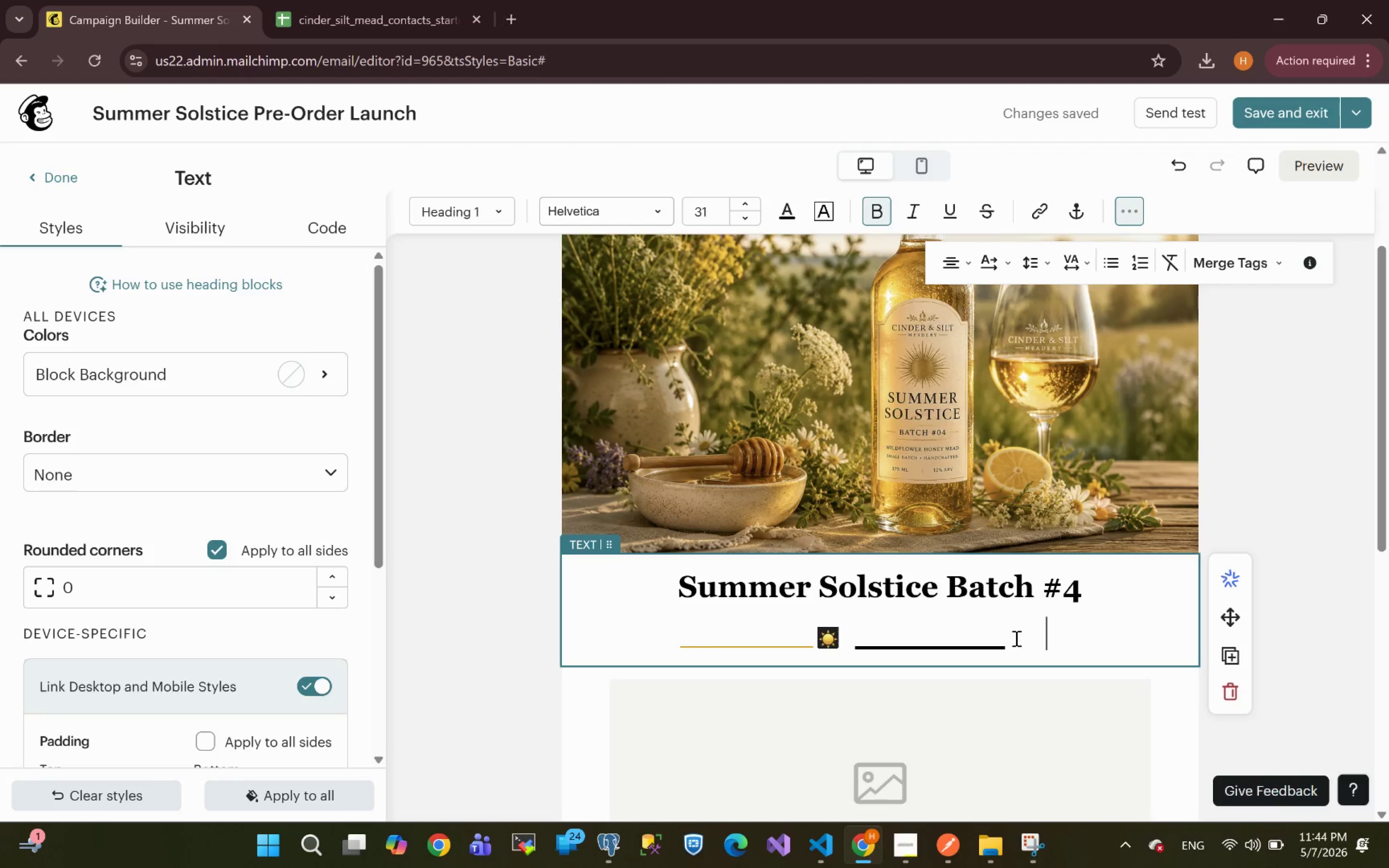 
key(ArrowRight)
 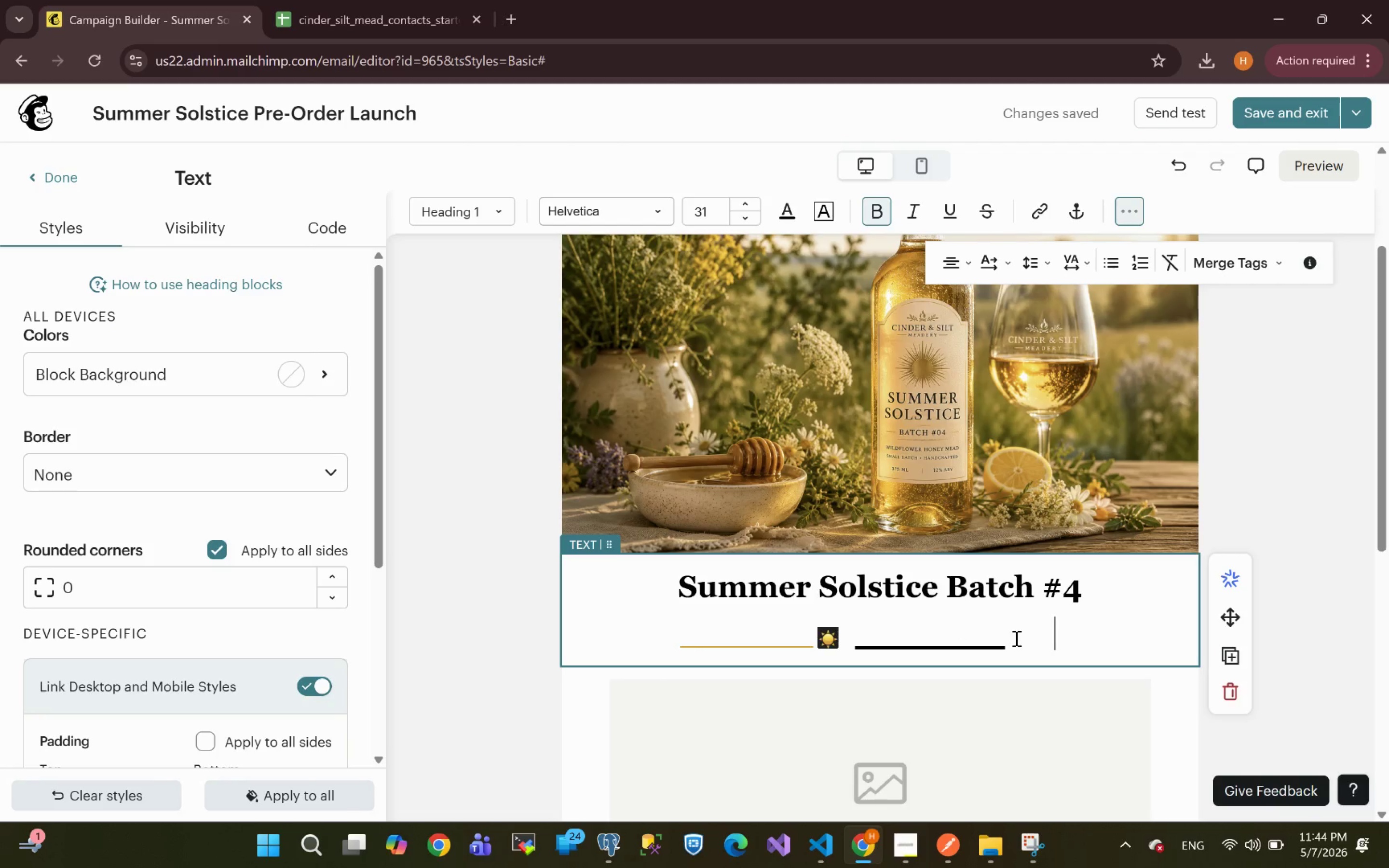 
key(ArrowRight)
 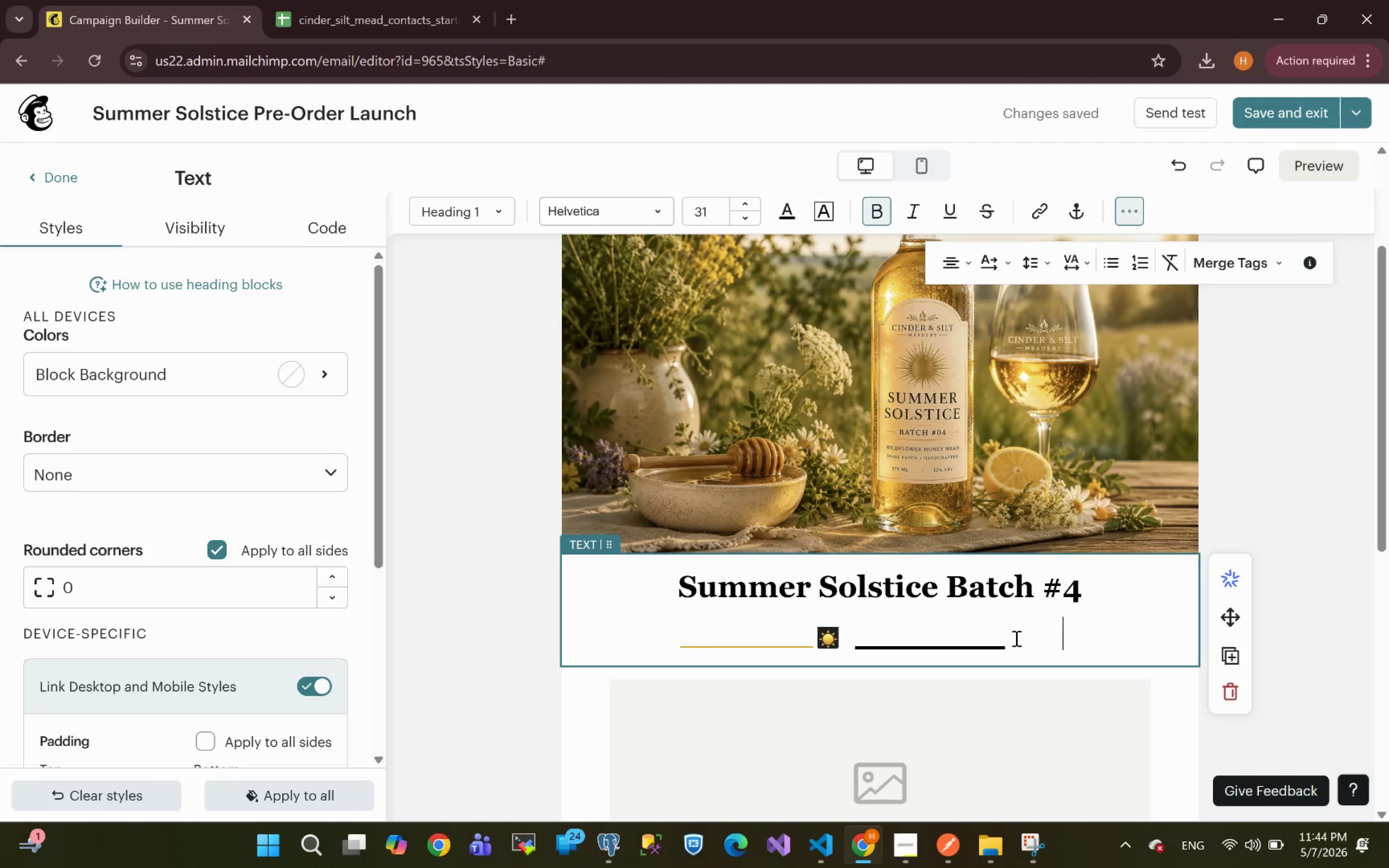 
key(ArrowRight)
 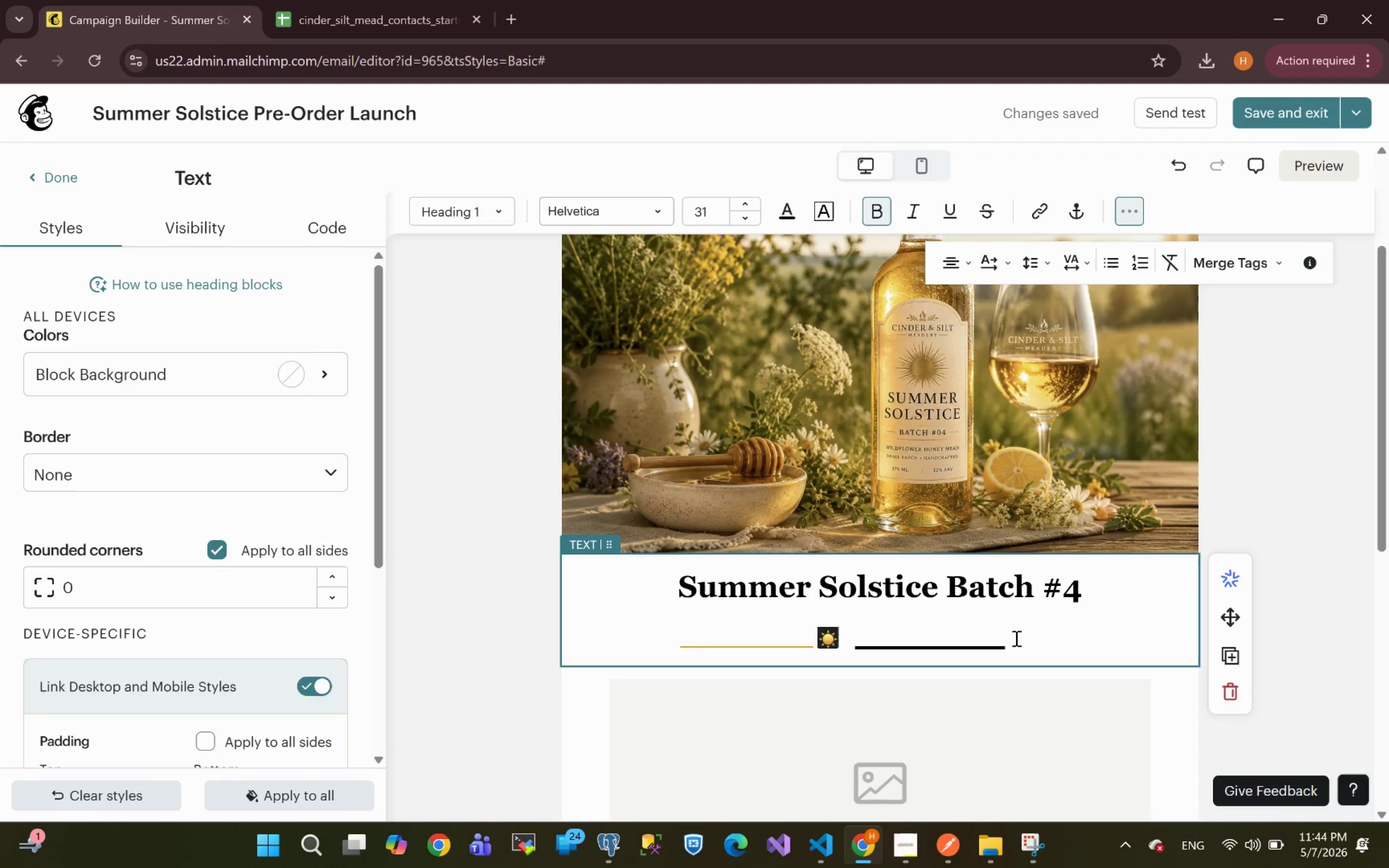 
key(ArrowRight)
 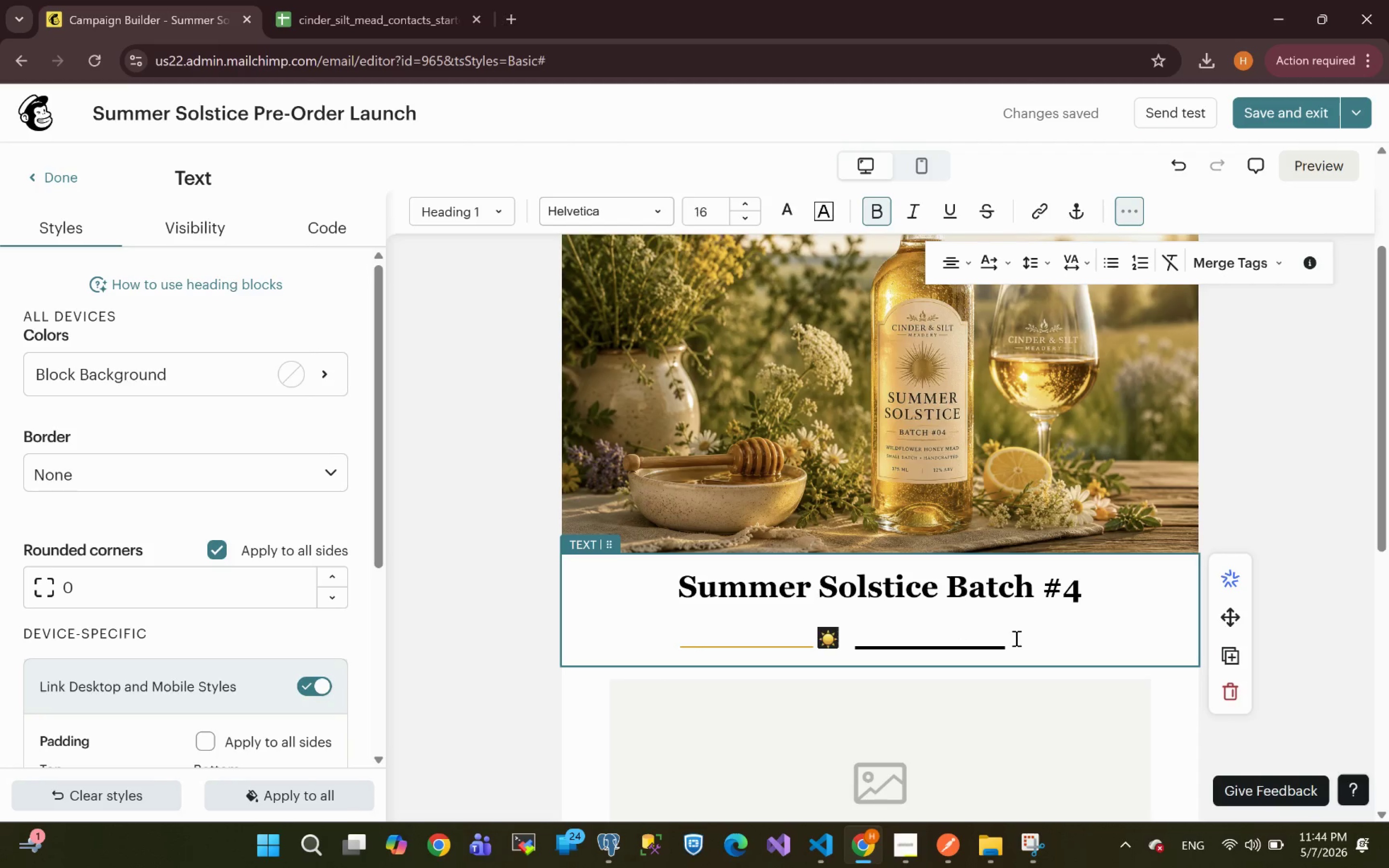 
key(ArrowRight)
 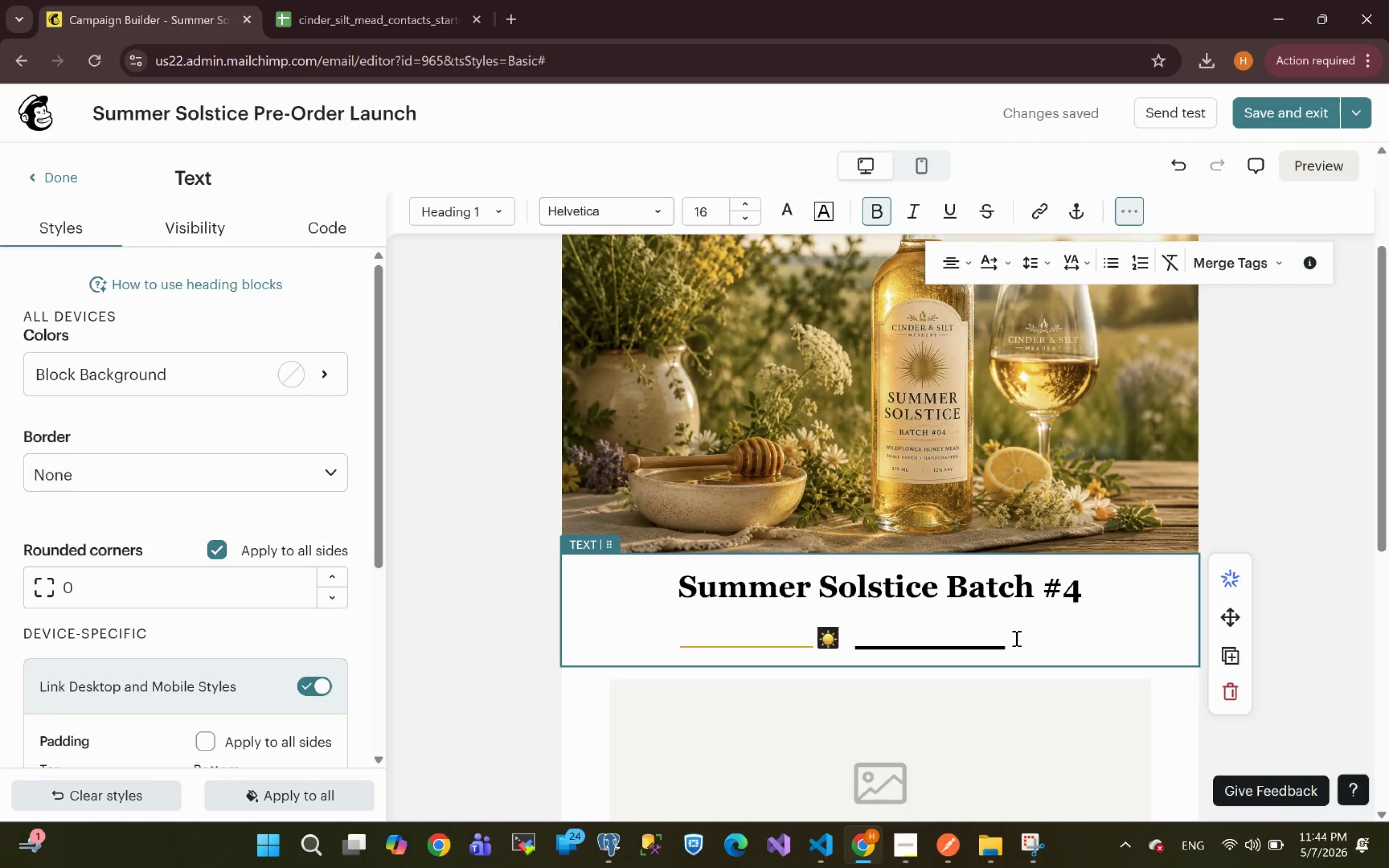 
key(ArrowRight)
 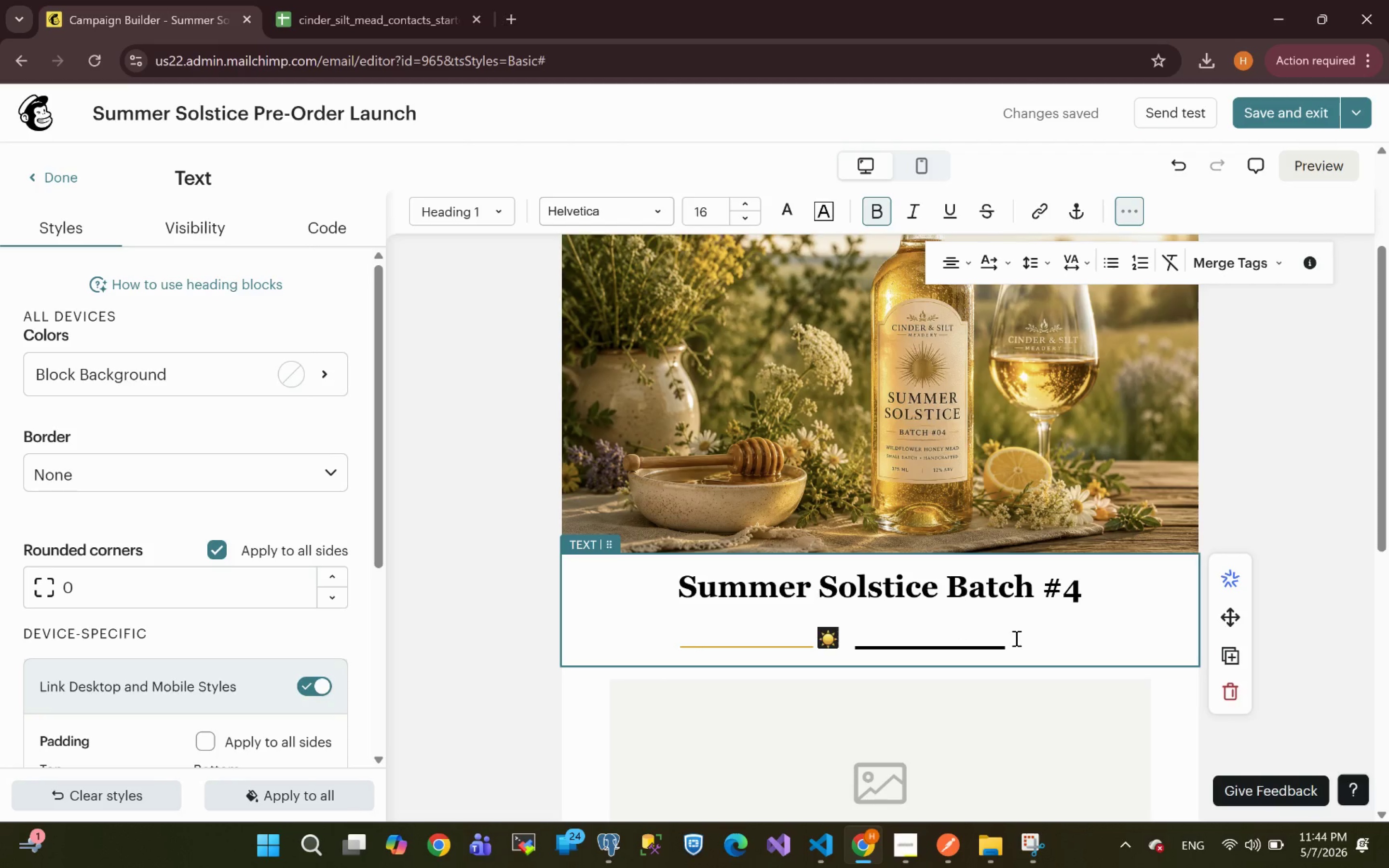 
key(ArrowLeft)
 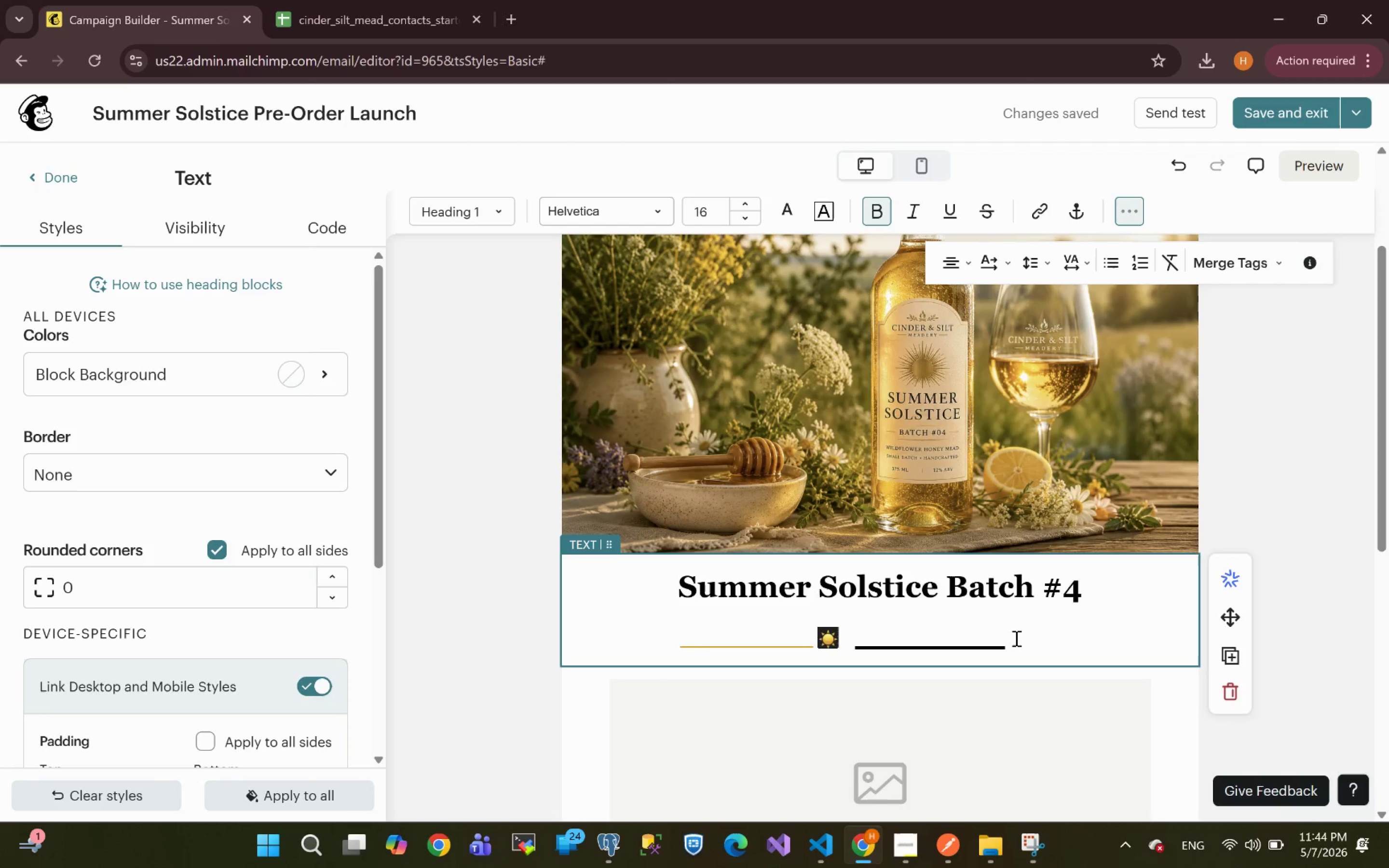 
key(ArrowLeft)
 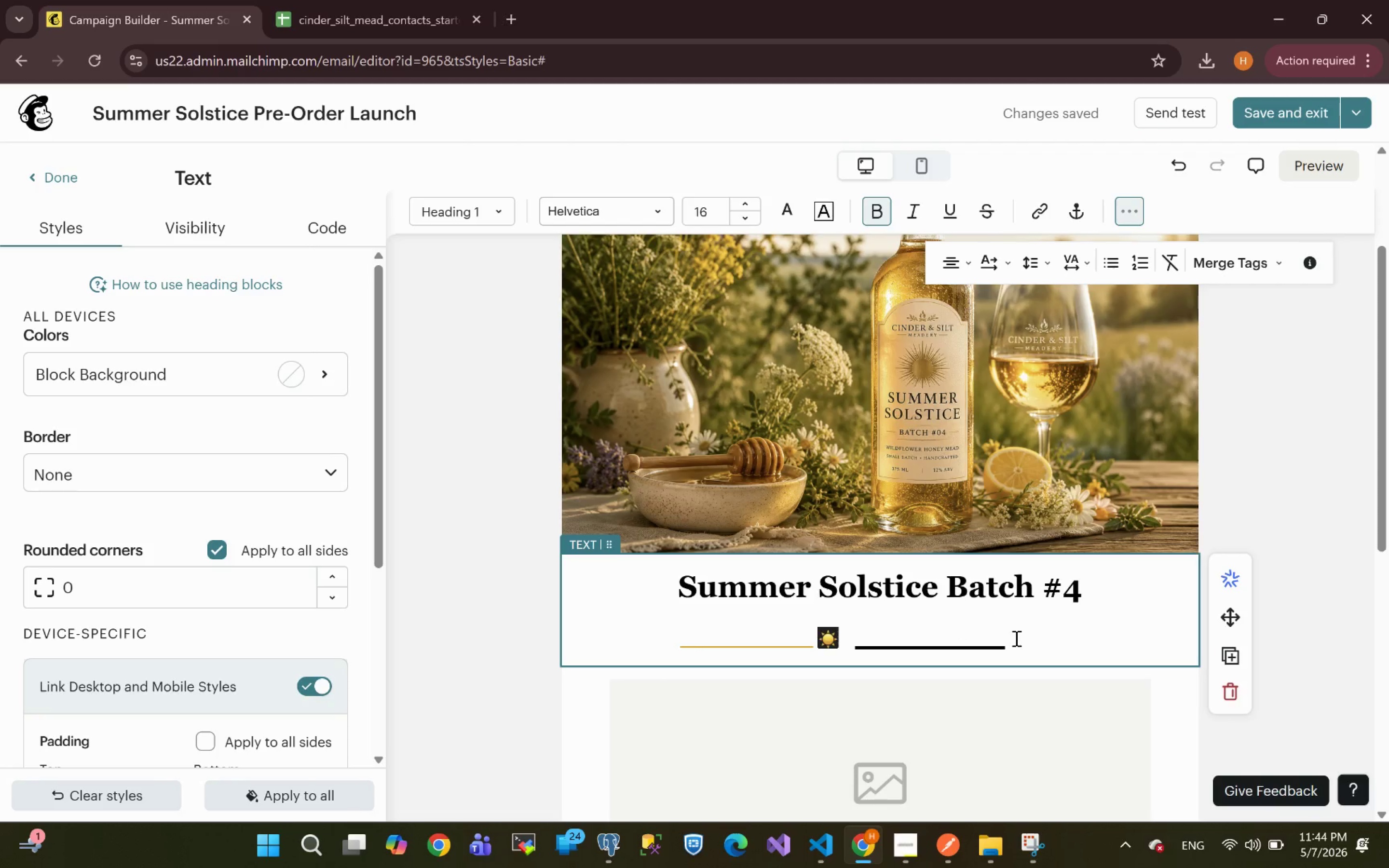 
key(ArrowLeft)
 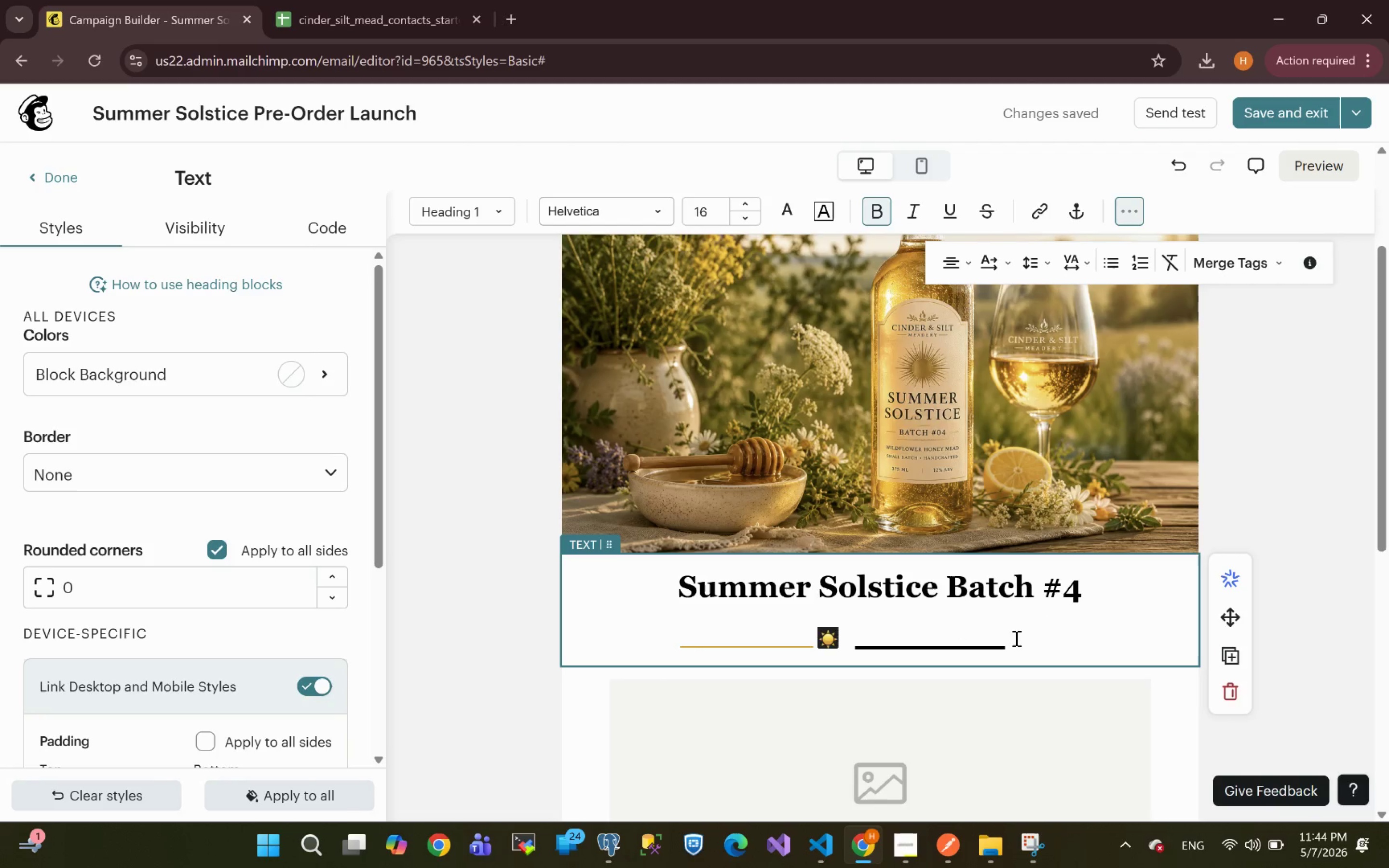 
key(ArrowLeft)
 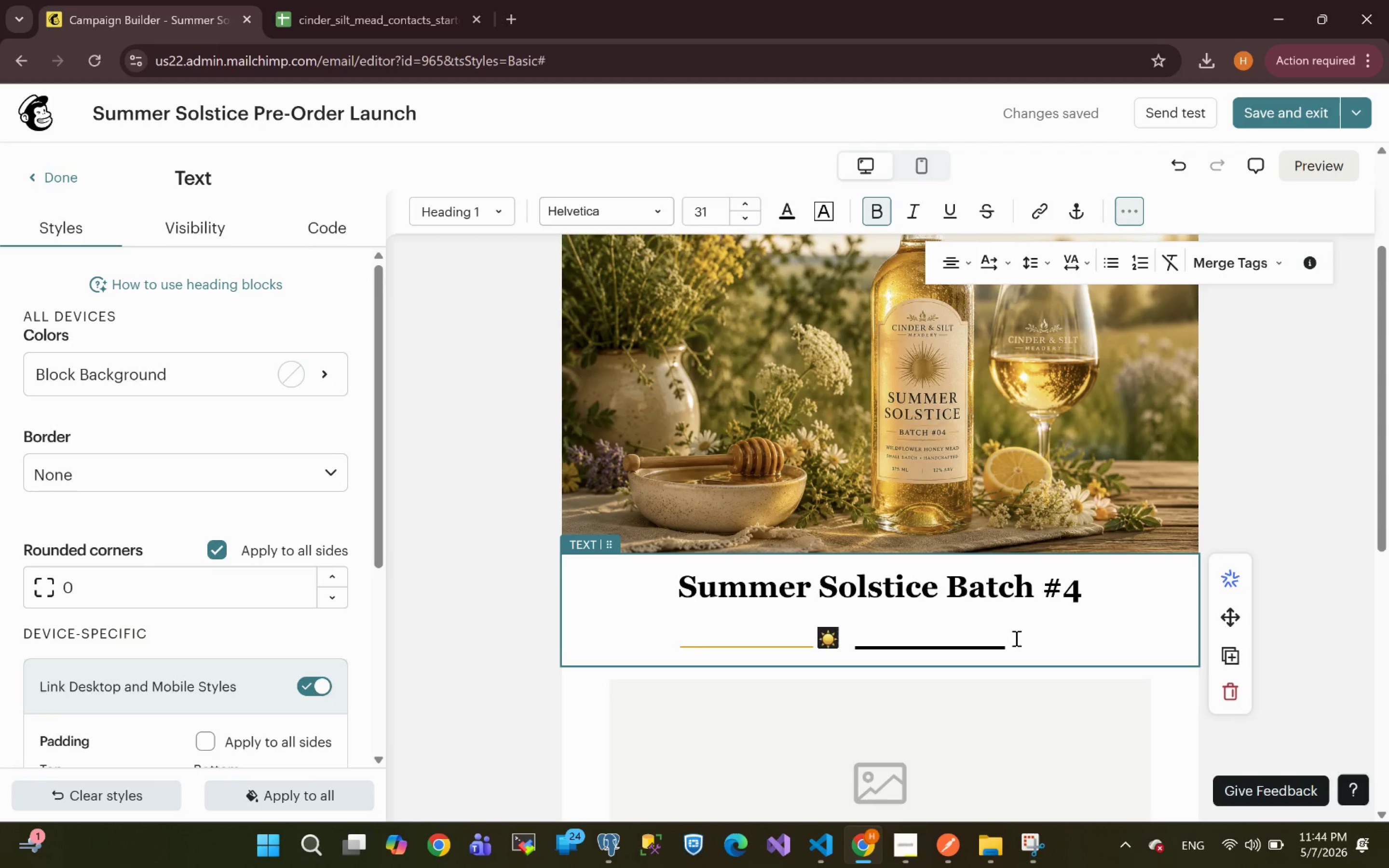 
key(ArrowRight)
 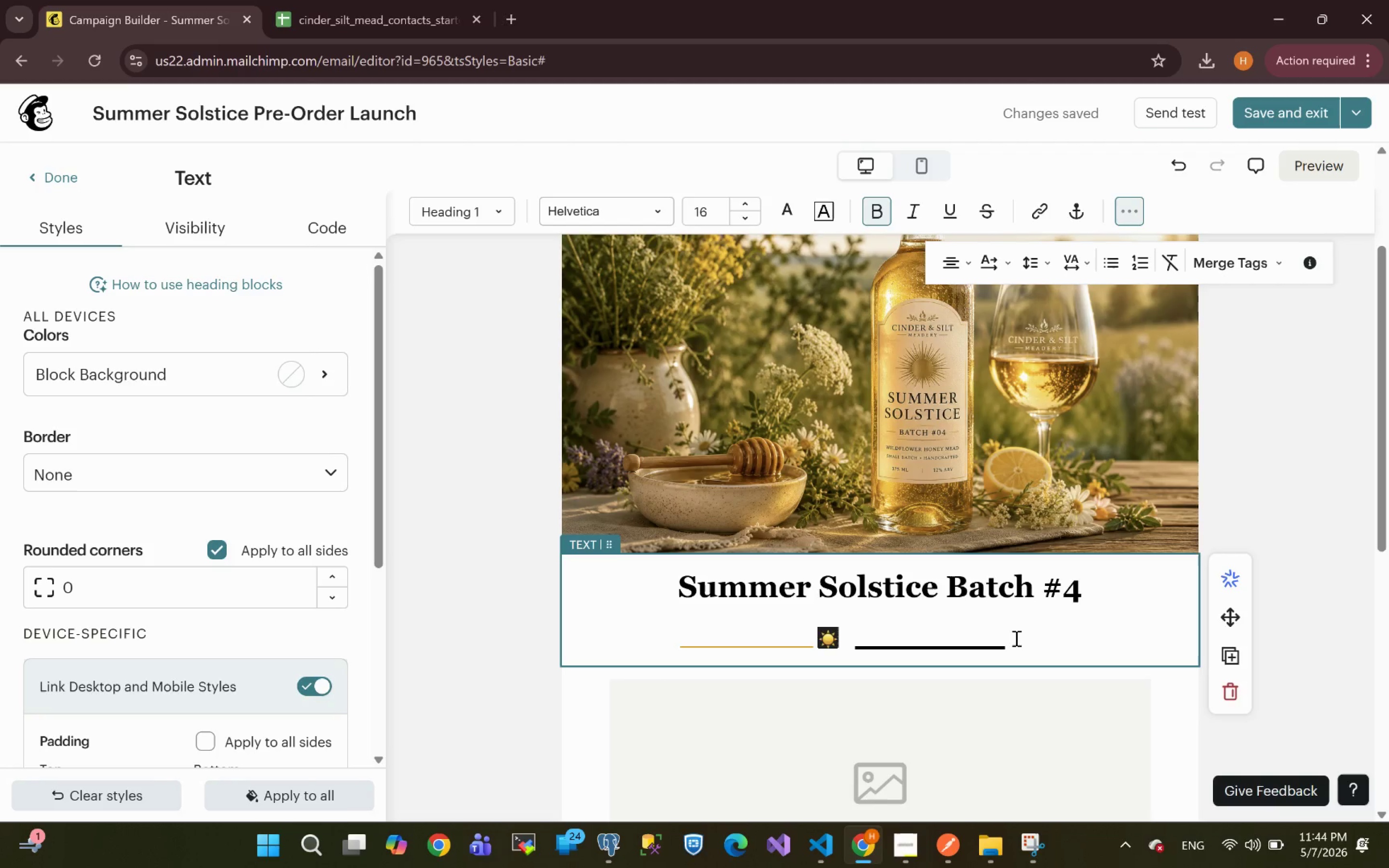 
key(Backspace)
 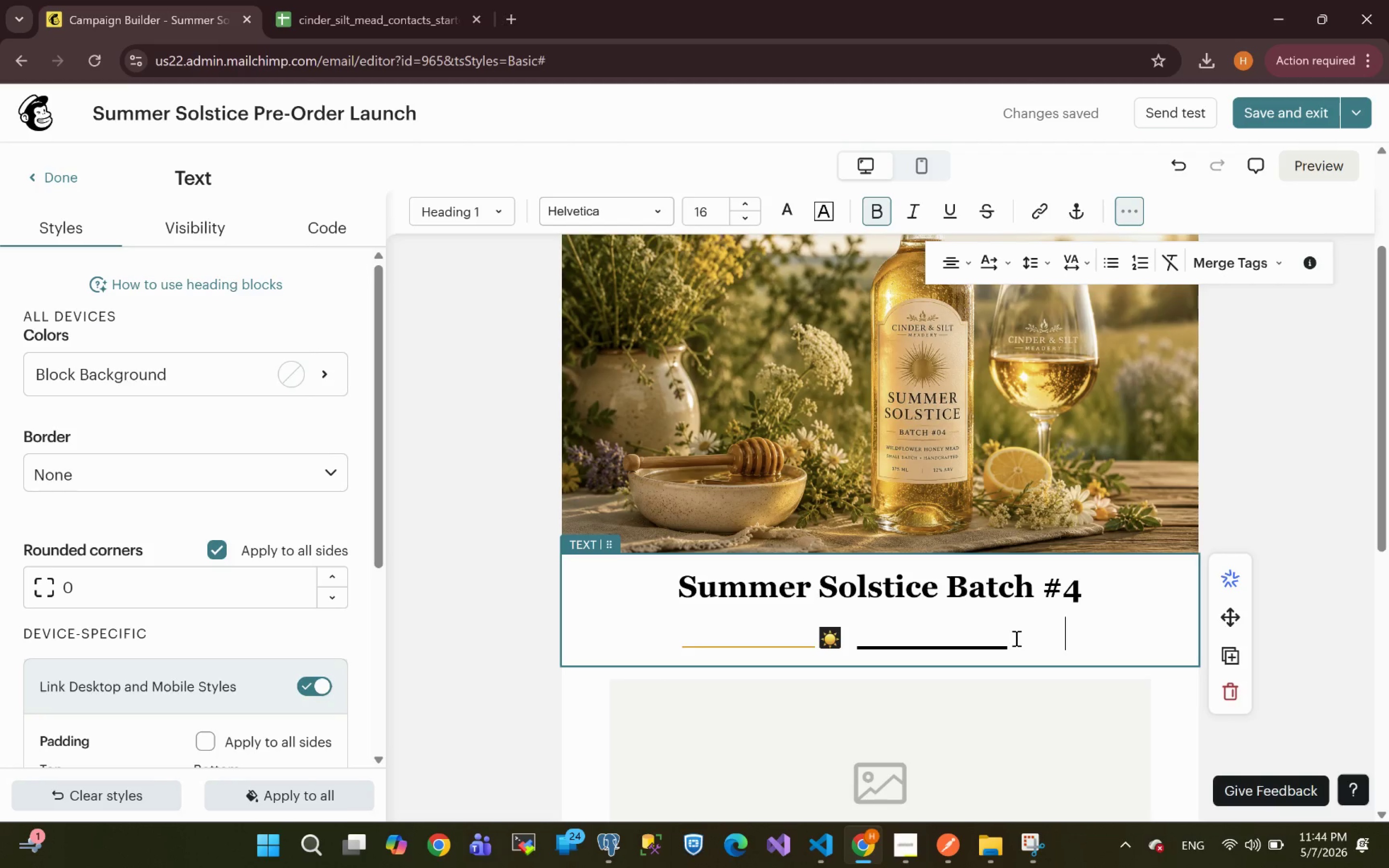 
key(Backspace)
 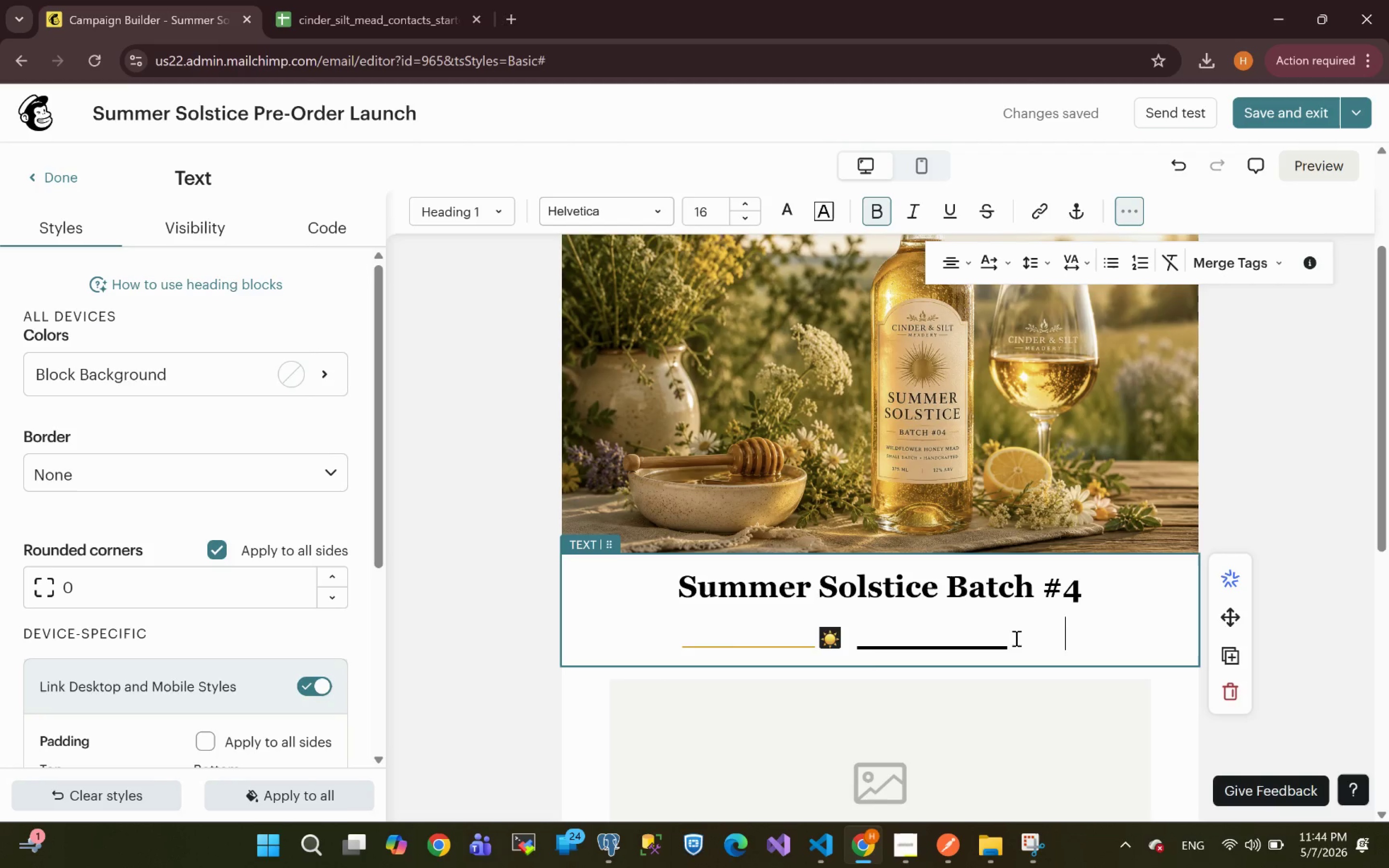 
key(Backspace)
 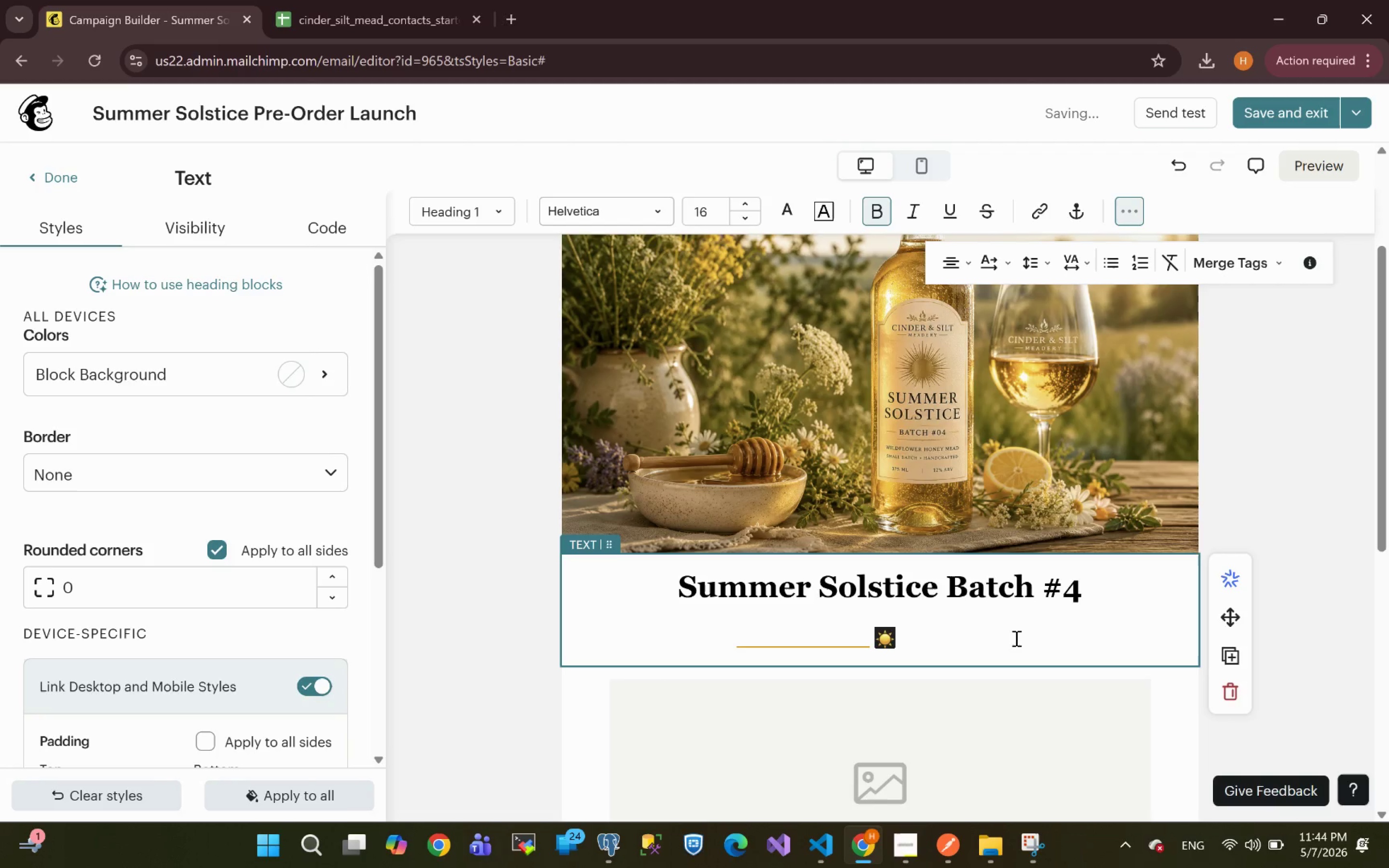 
key(Backspace)
 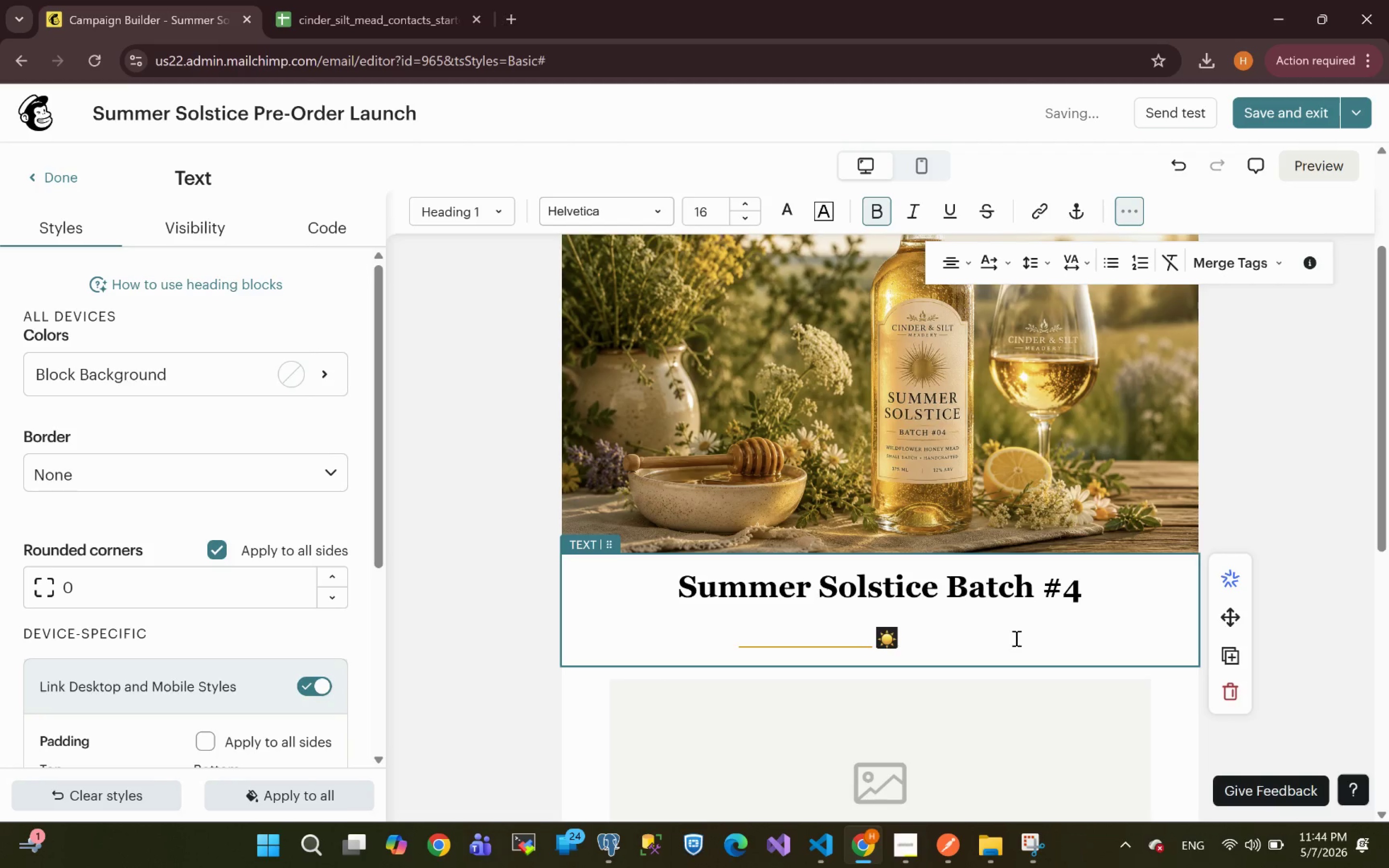 
key(Backspace)
 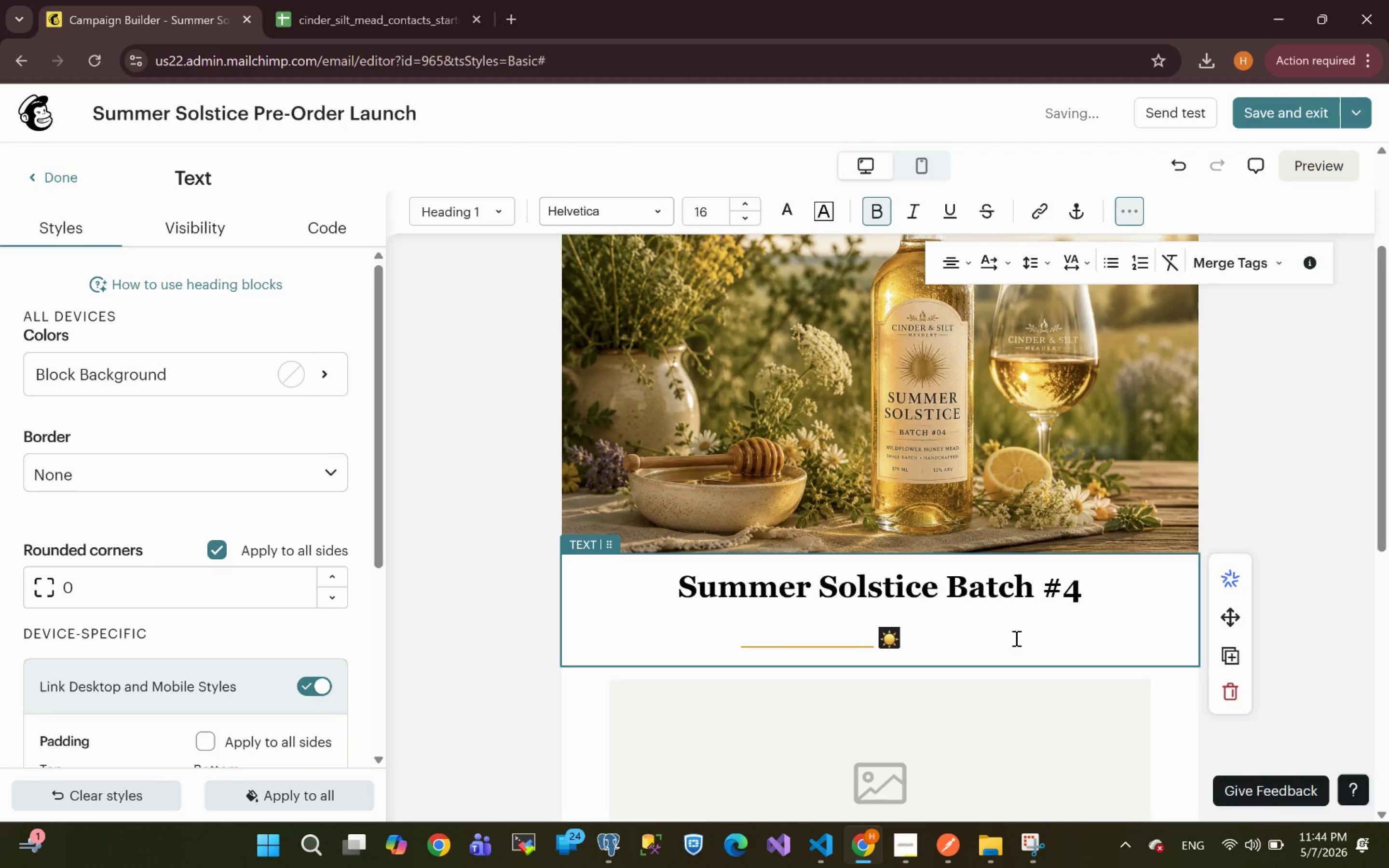 
key(Backspace)
 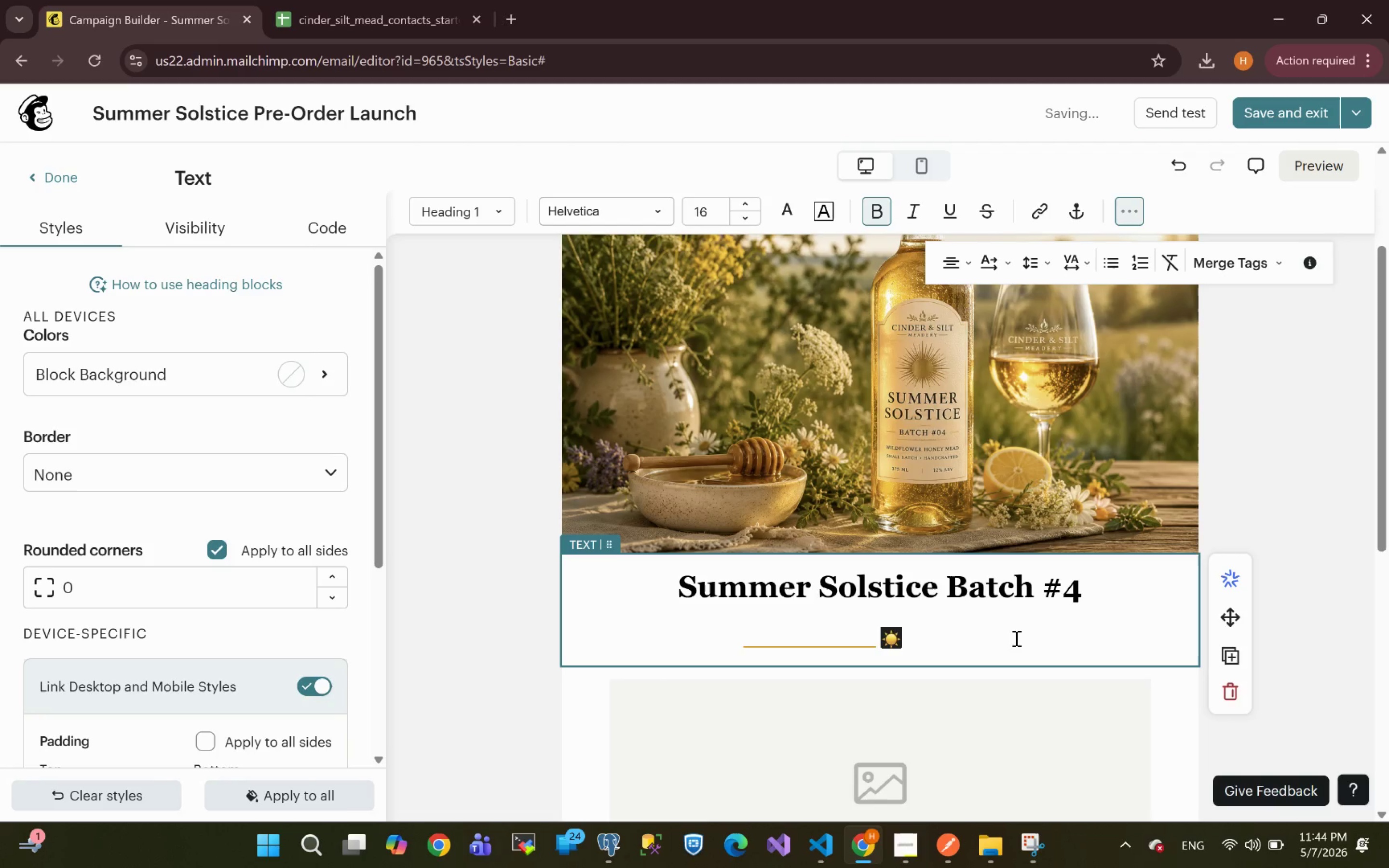 
key(Backspace)
 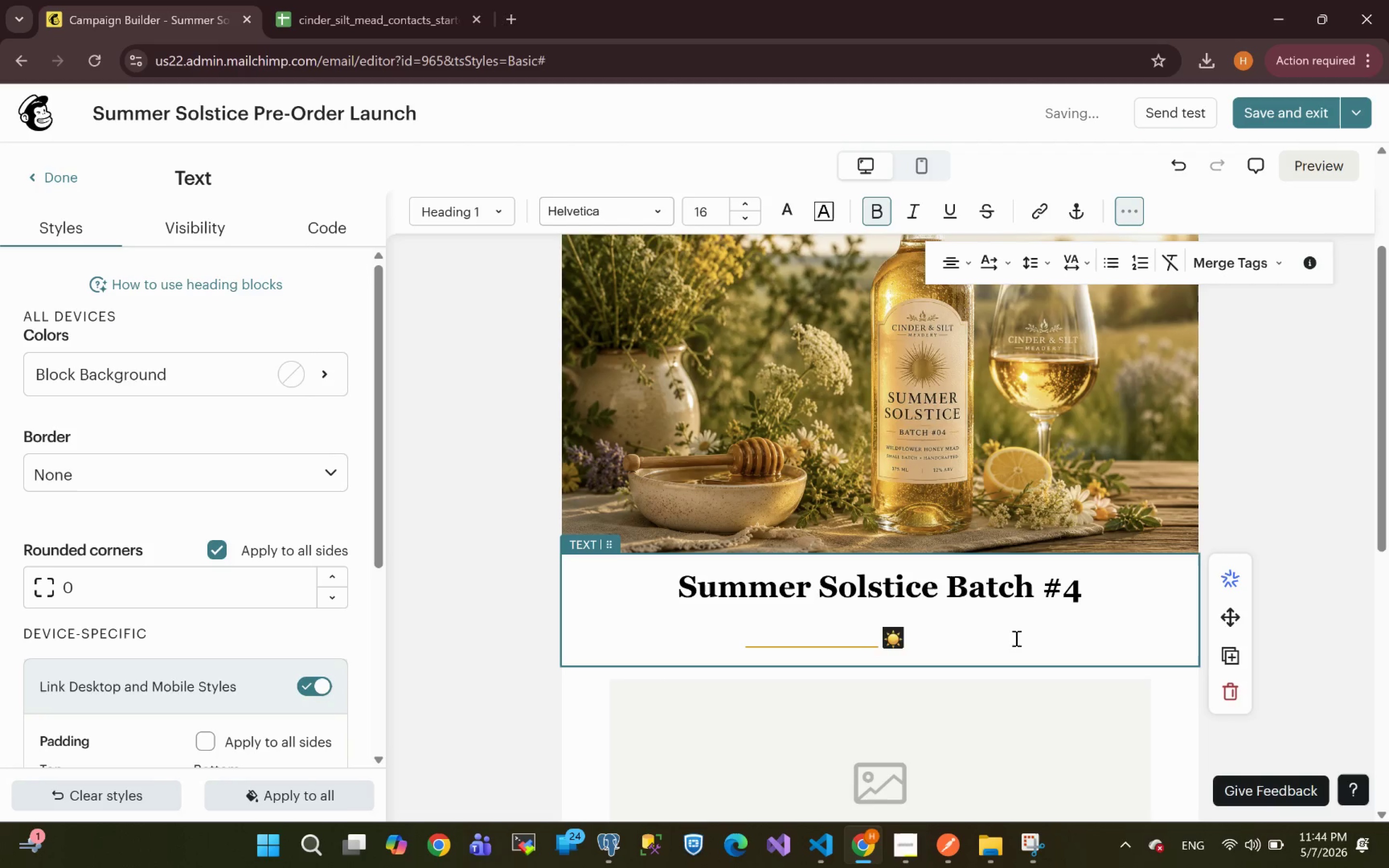 
hold_key(key=Backspace, duration=1.07)
 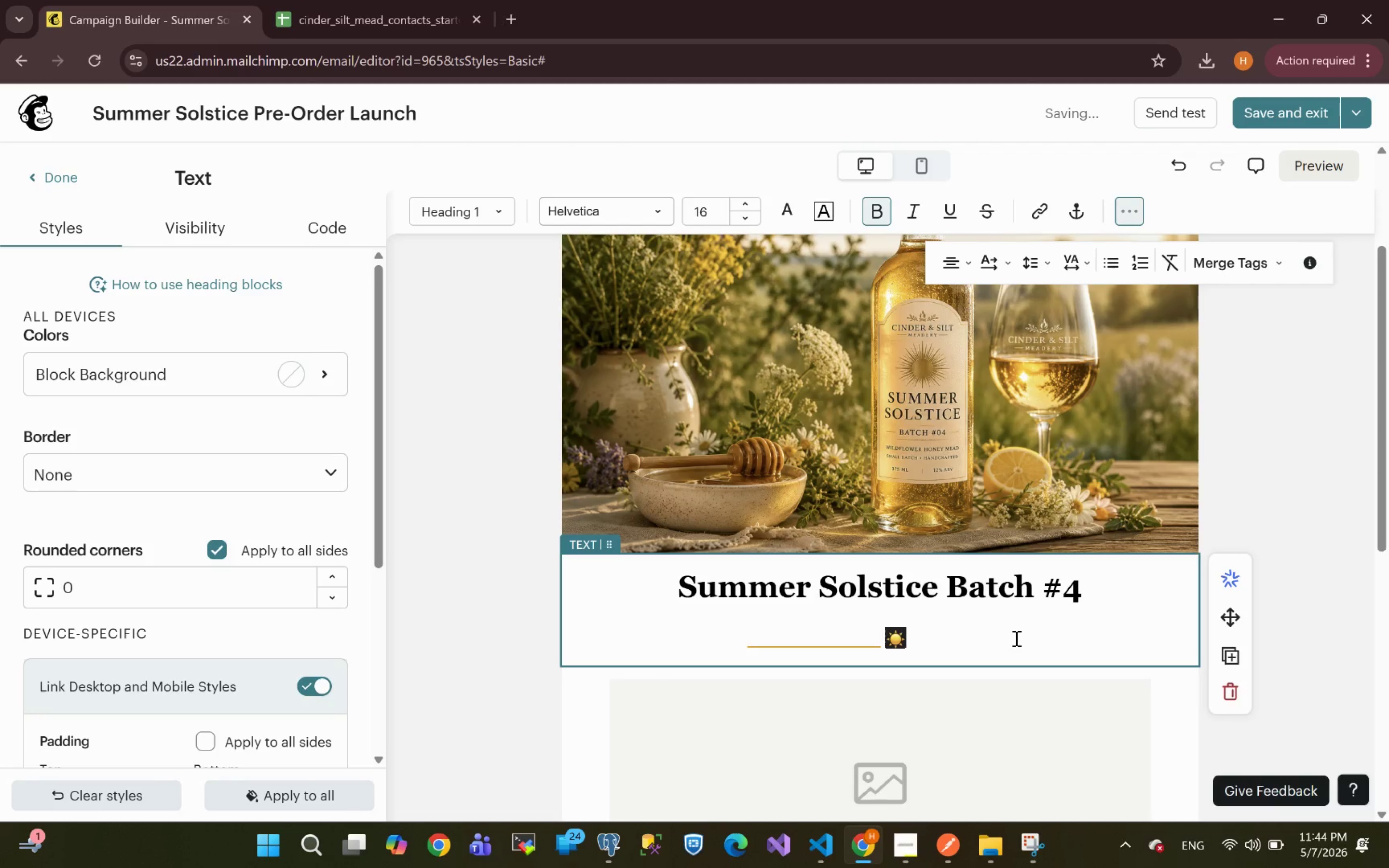 
key(Backspace)
 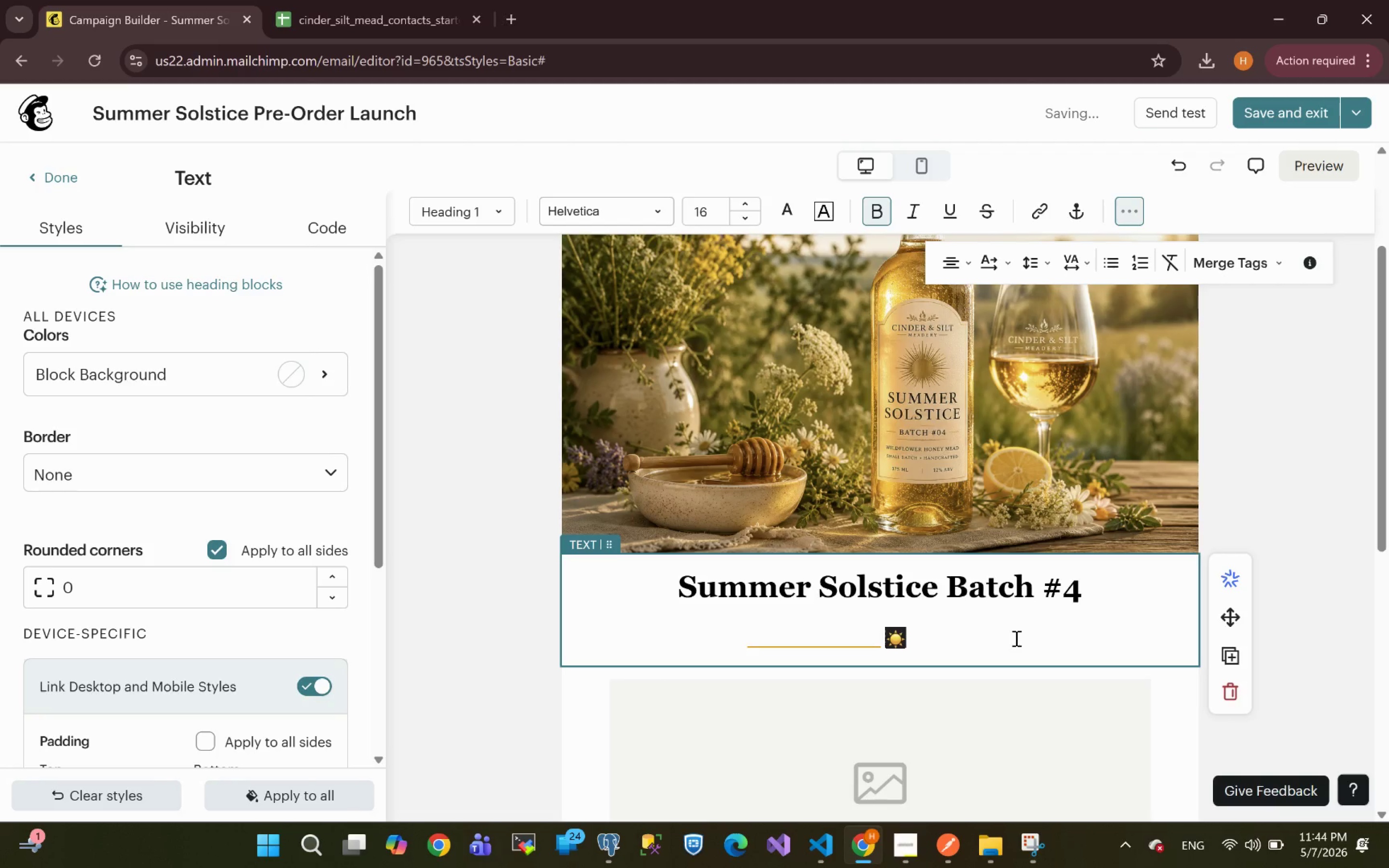 
key(Backspace)
 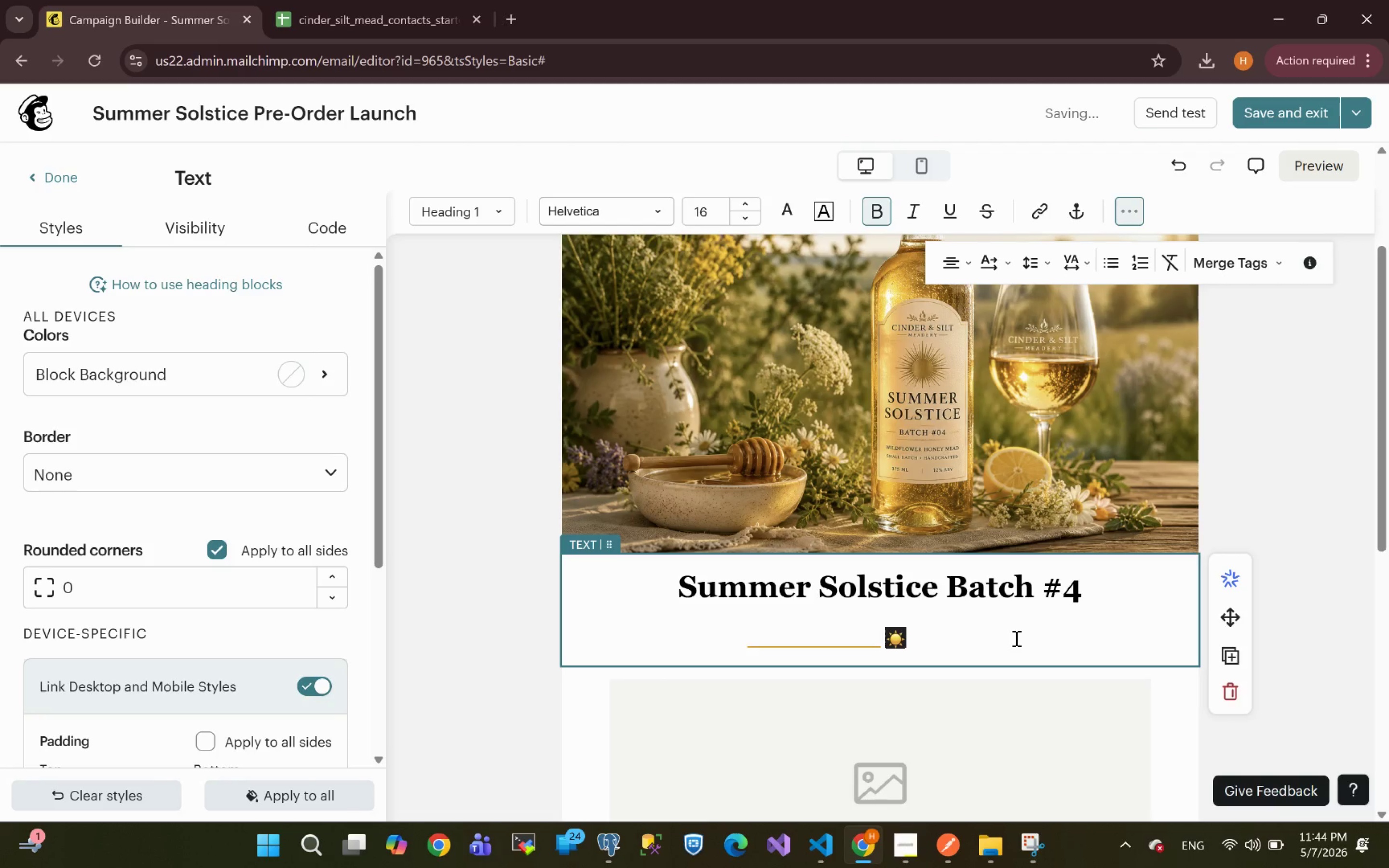 
key(Backspace)
 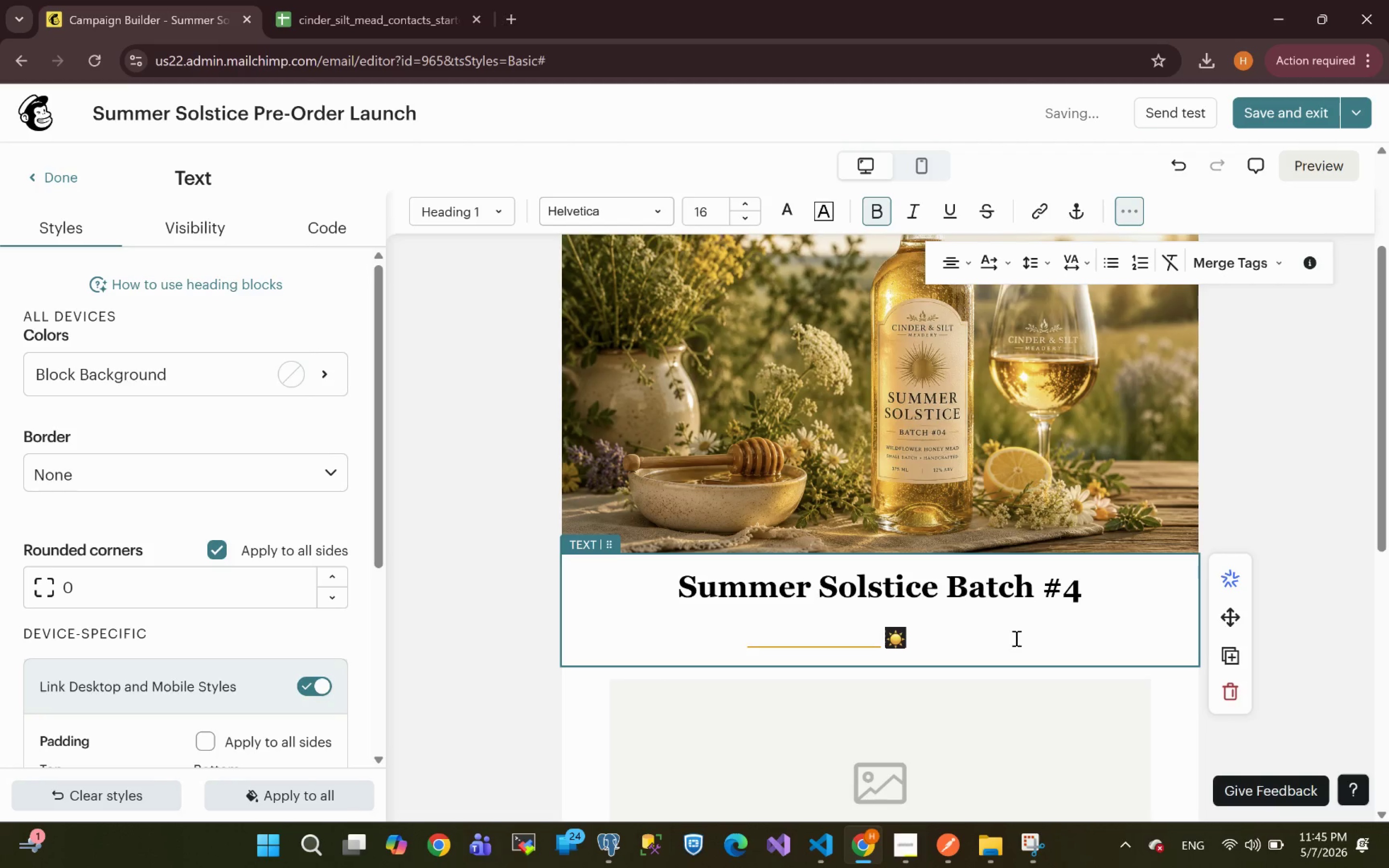 
key(Backspace)
 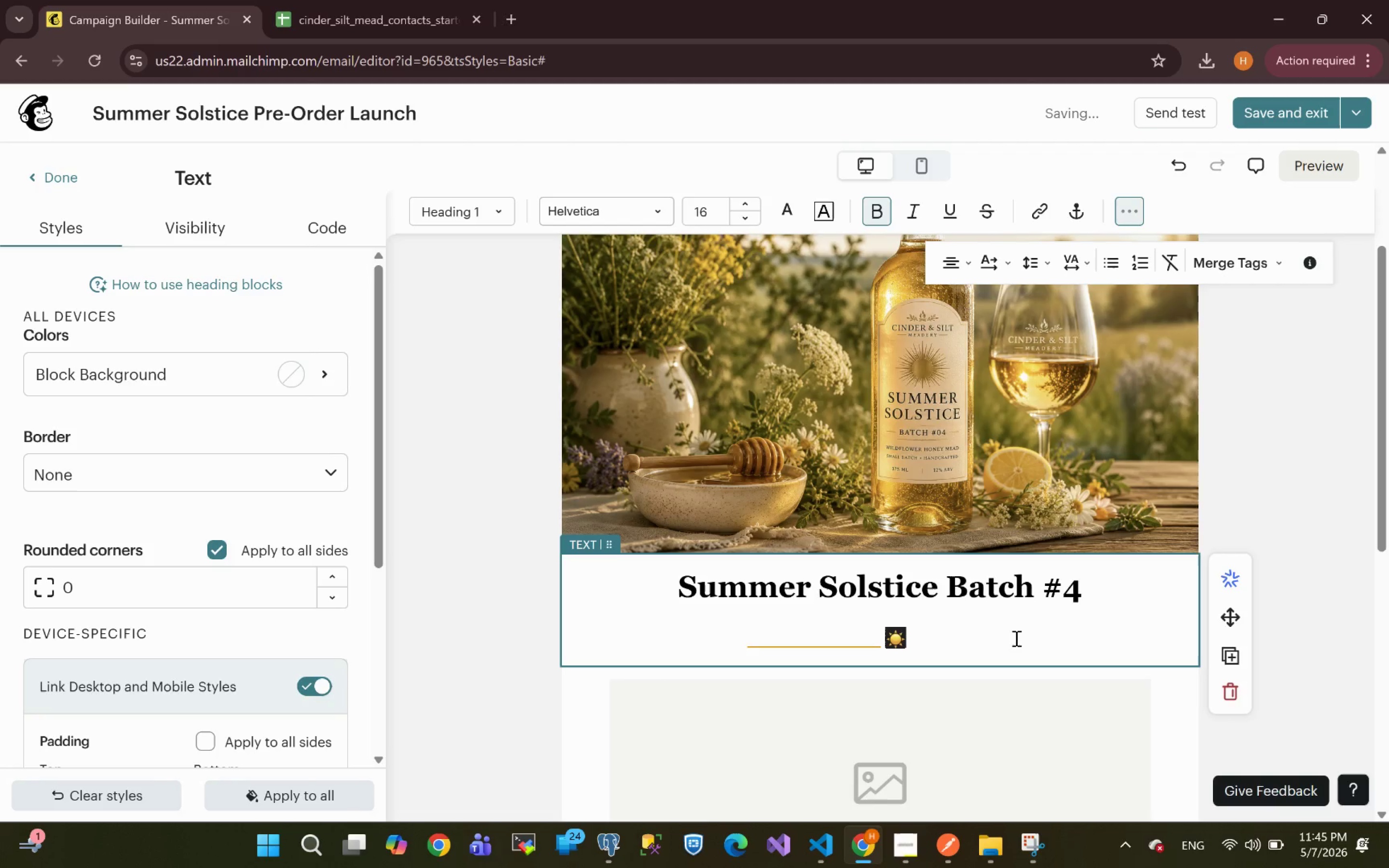 
key(Backspace)
 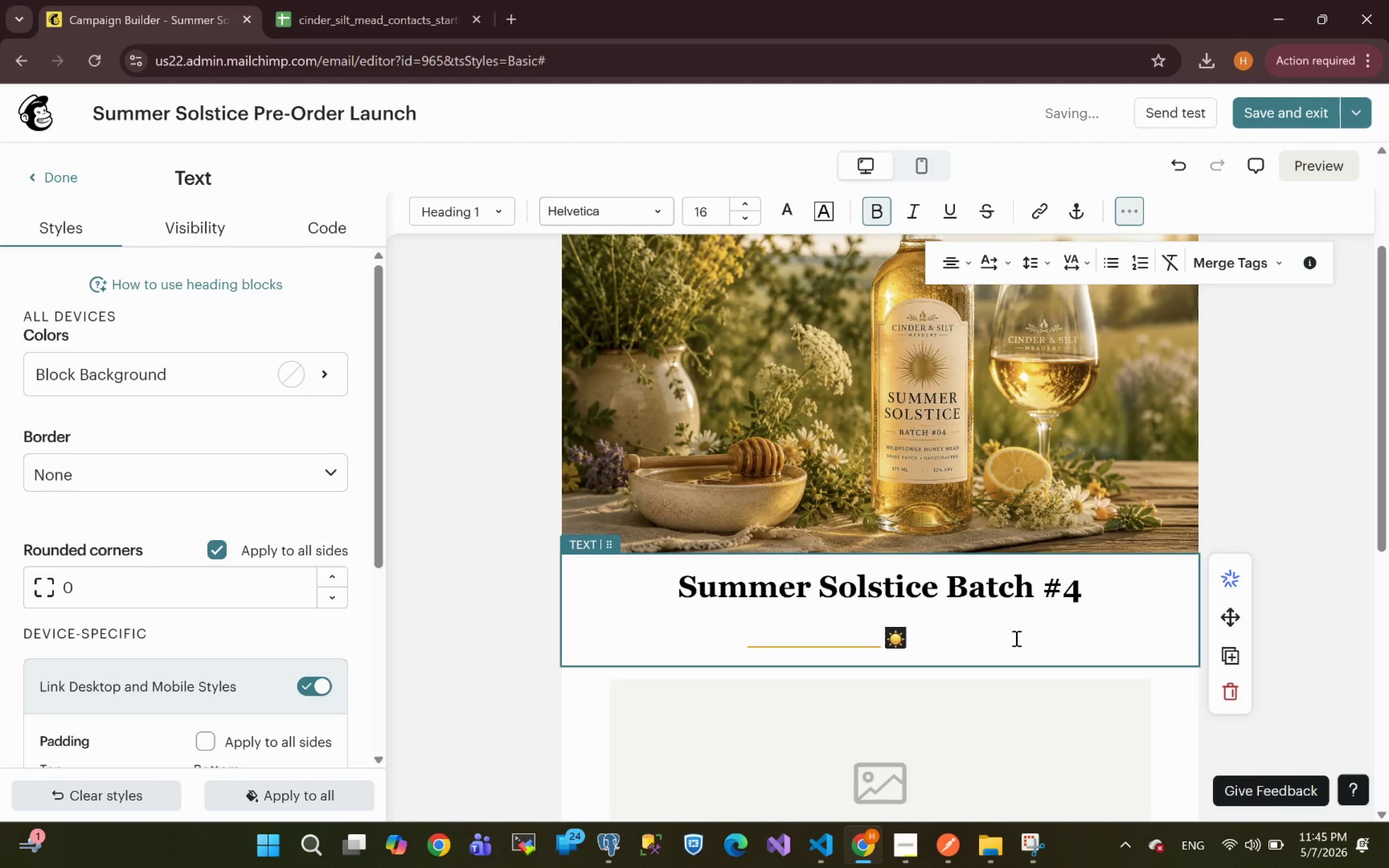 
left_click([1015, 638])
 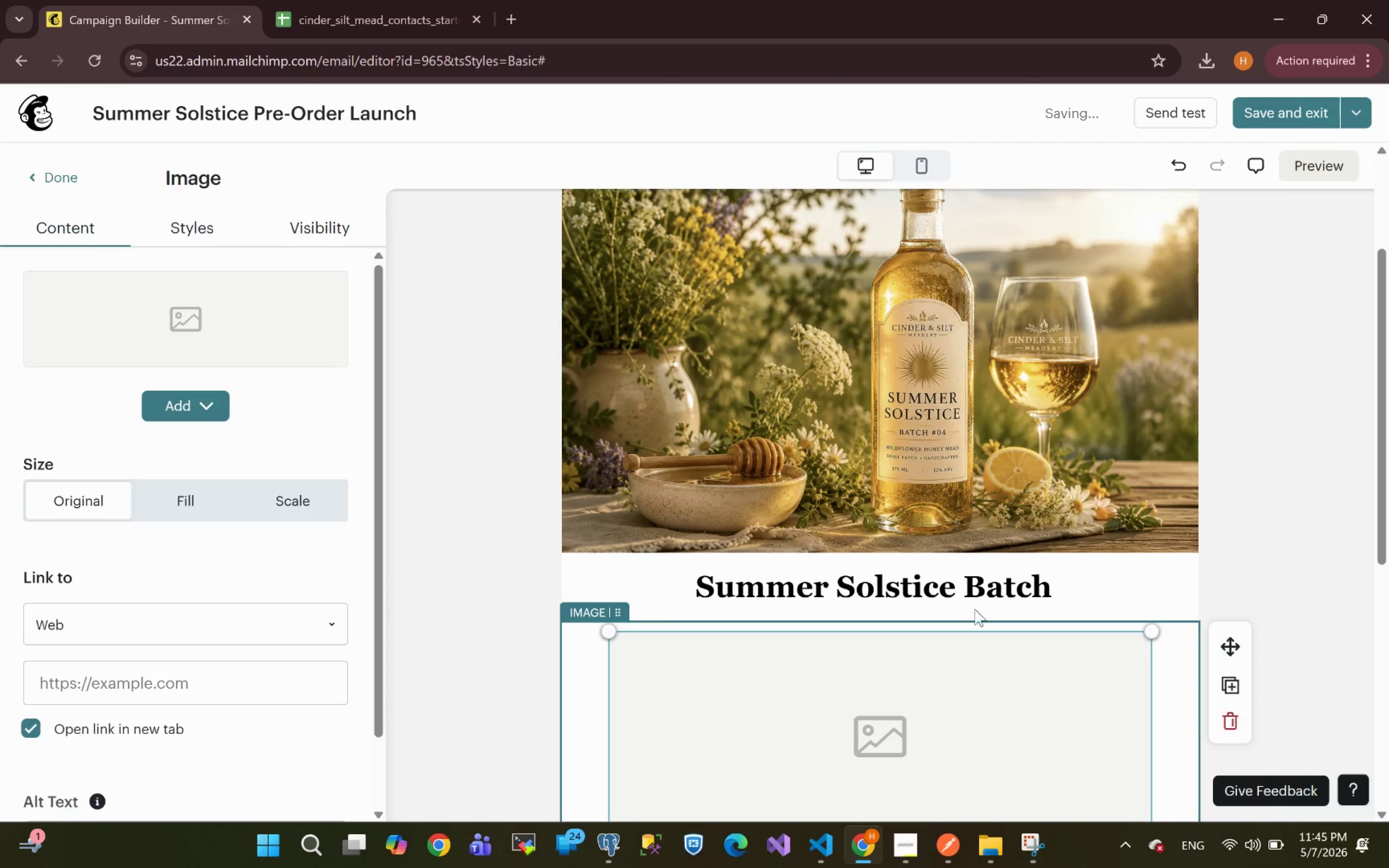 
left_click([1078, 588])
 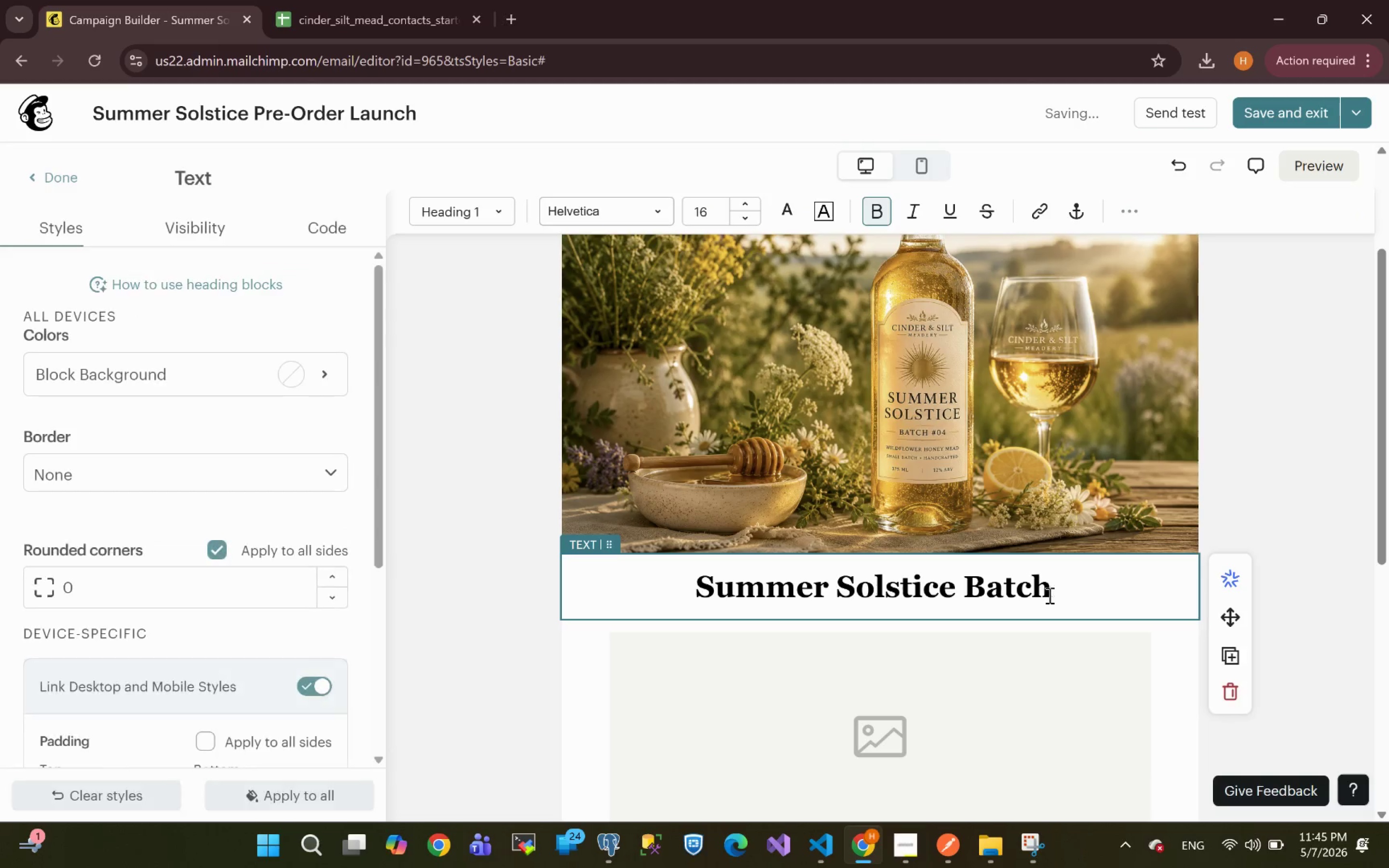 
left_click([1052, 585])
 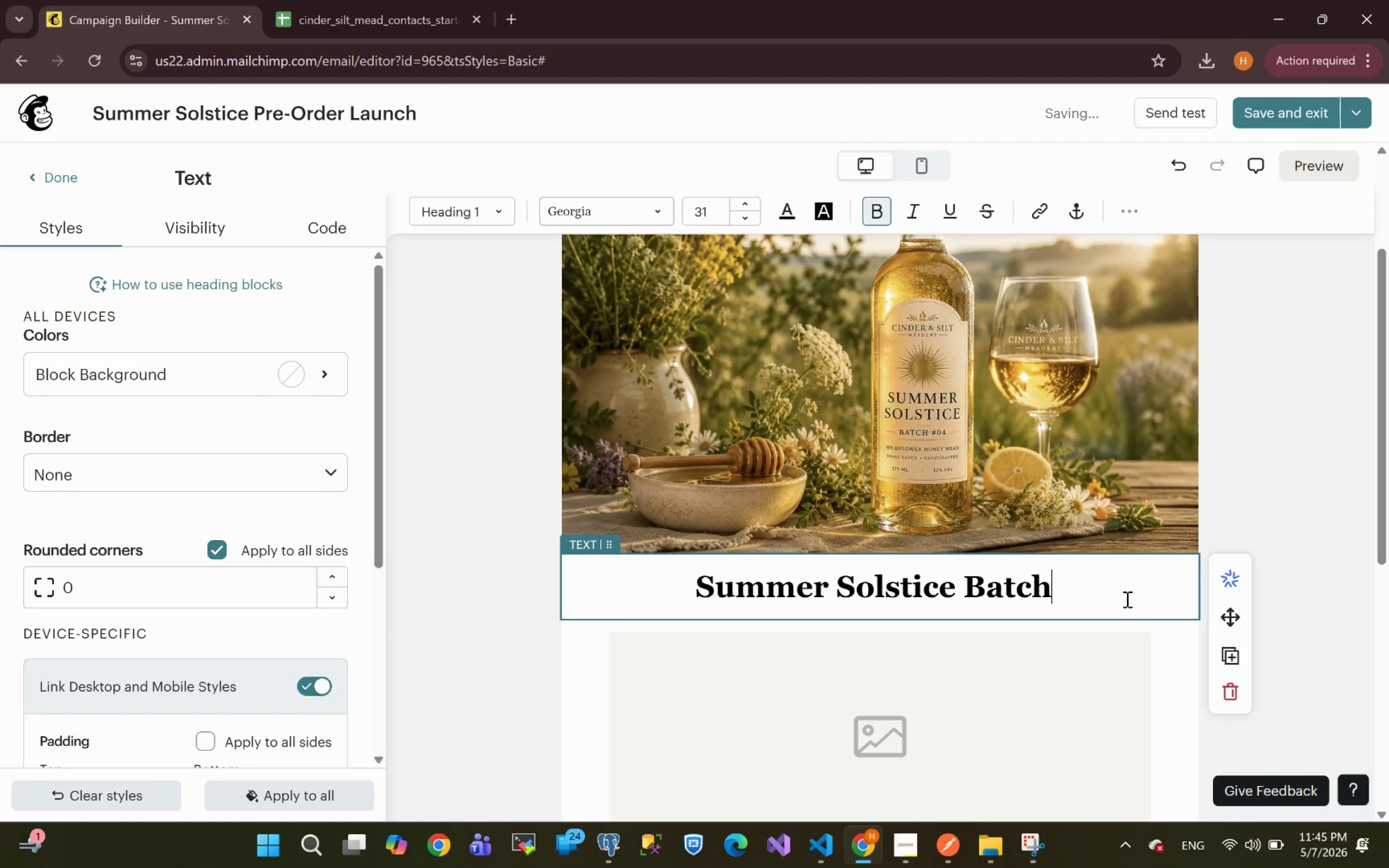 
key(Control+Z)
 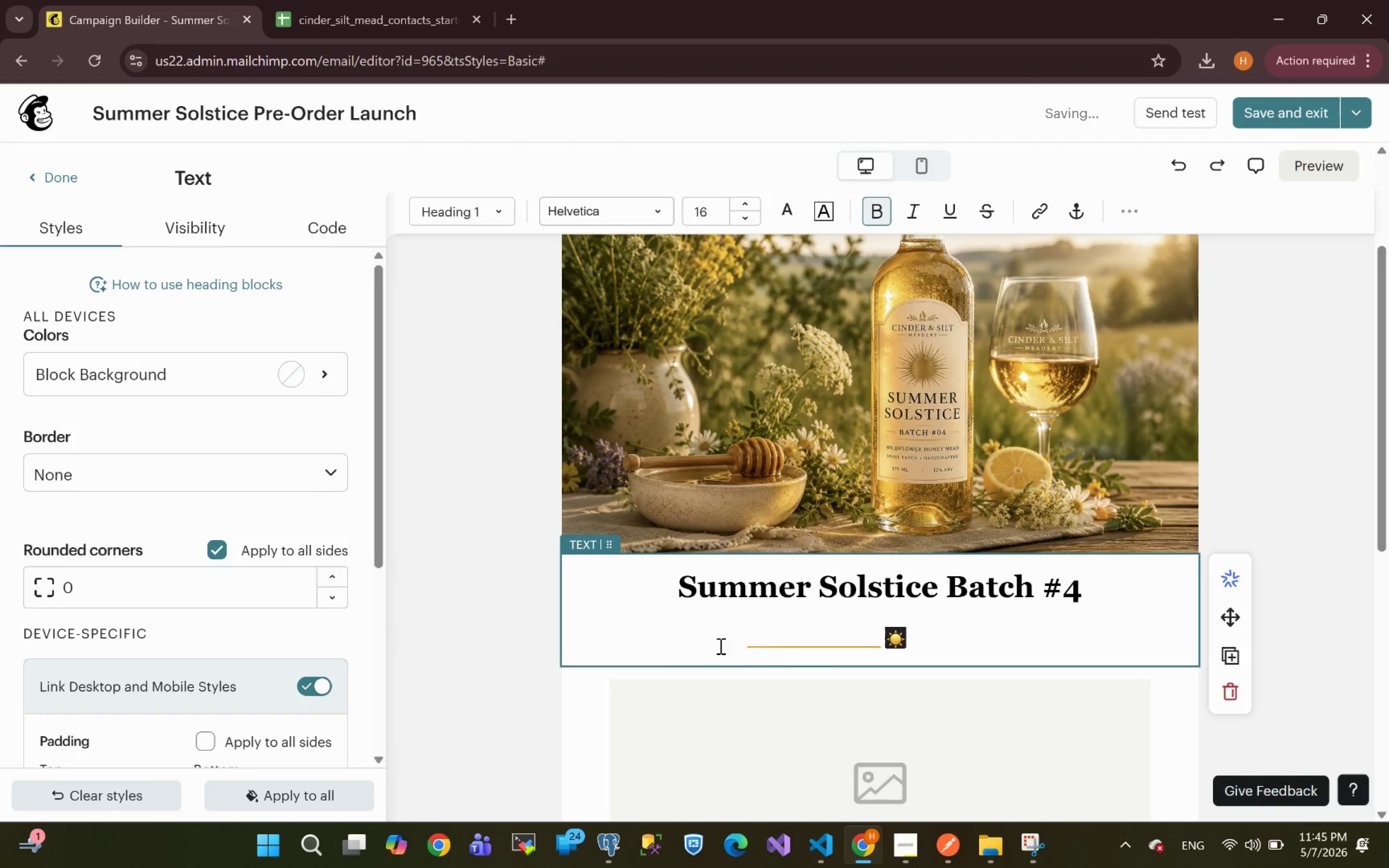 
left_click_drag(start_coordinate=[677, 639], to_coordinate=[1220, 634])
 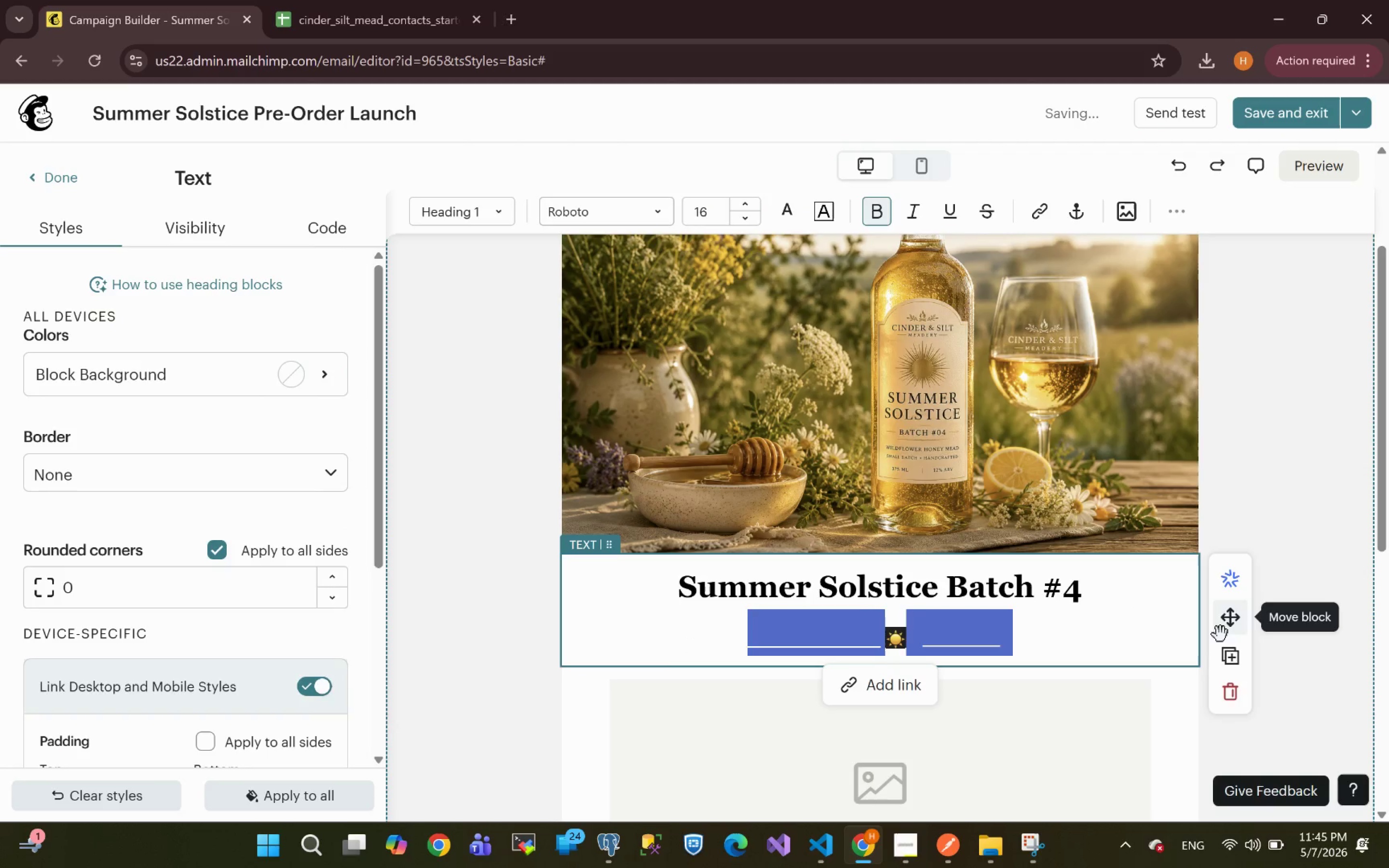 
key(Backspace)
 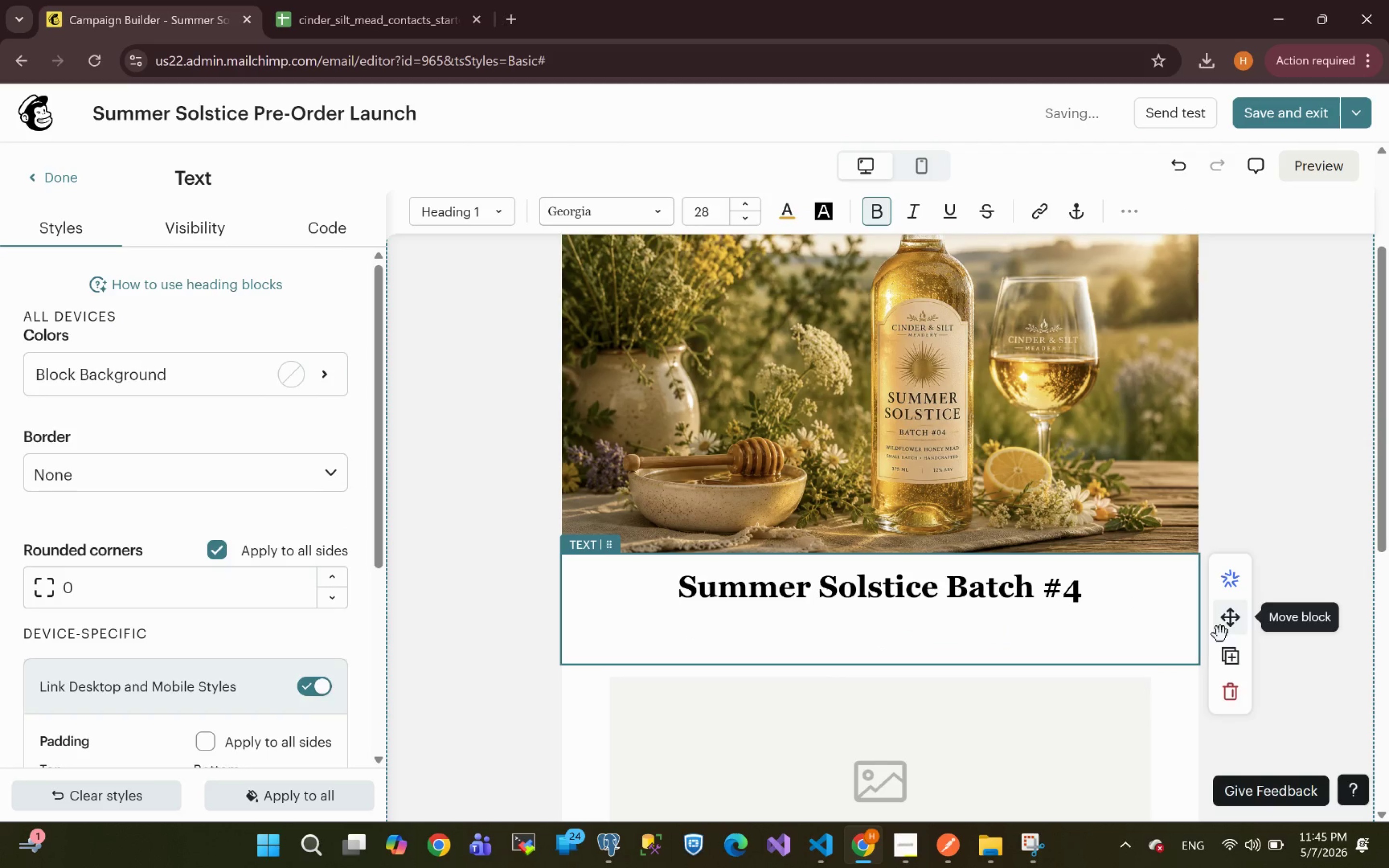 
key(Backspace)
 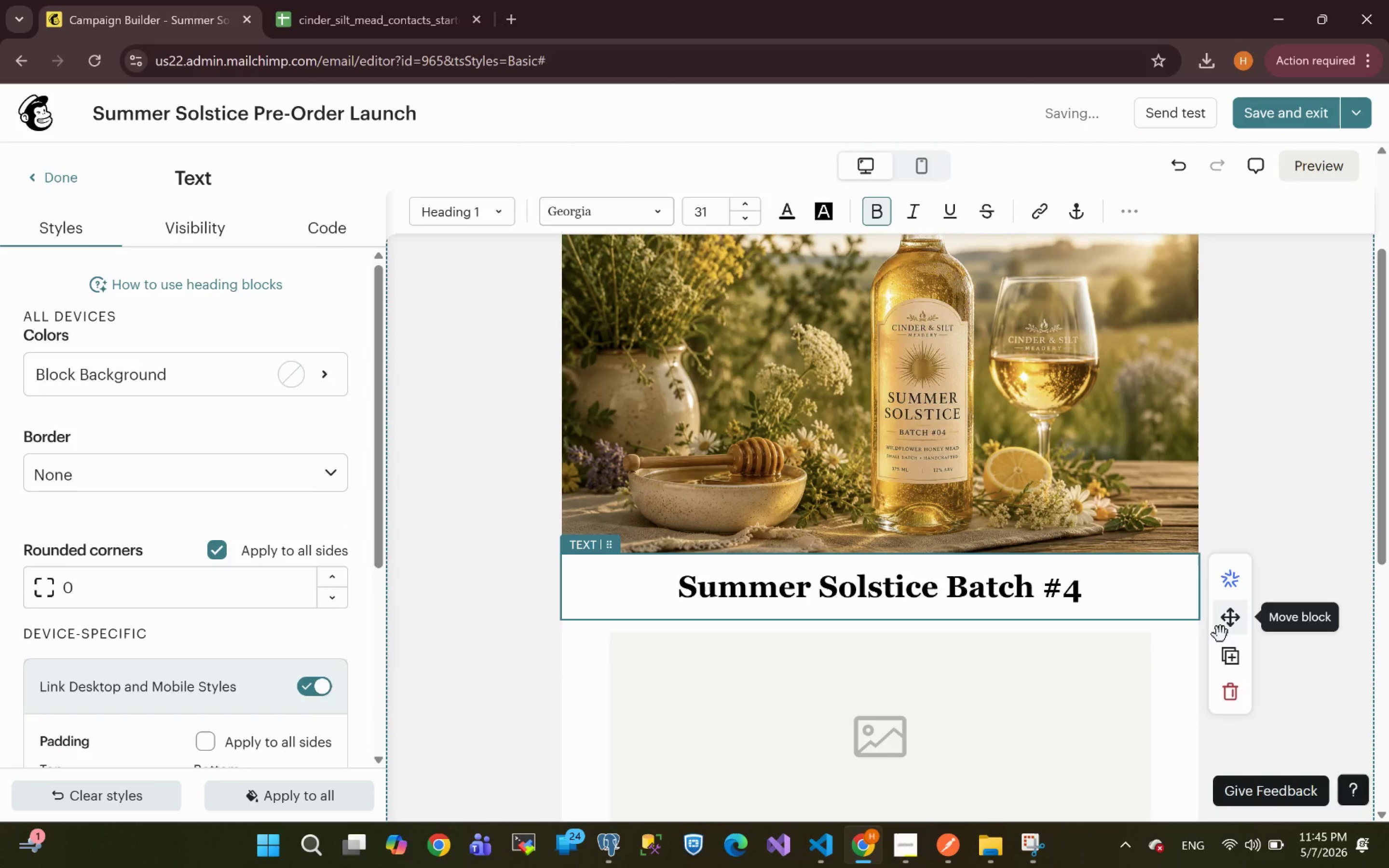 
key(Enter)
 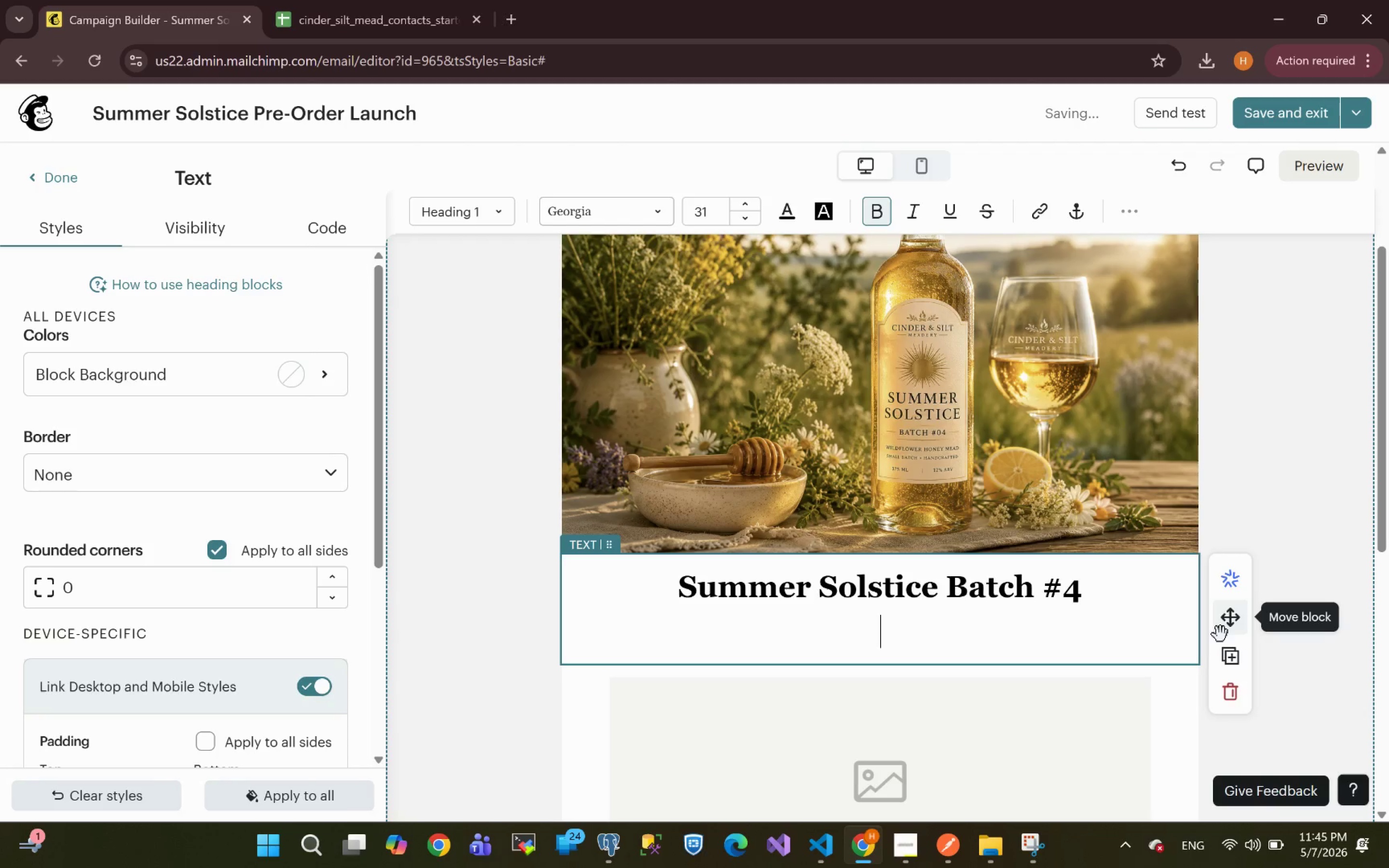 
hold_key(key=ShiftLeft, duration=2.02)
 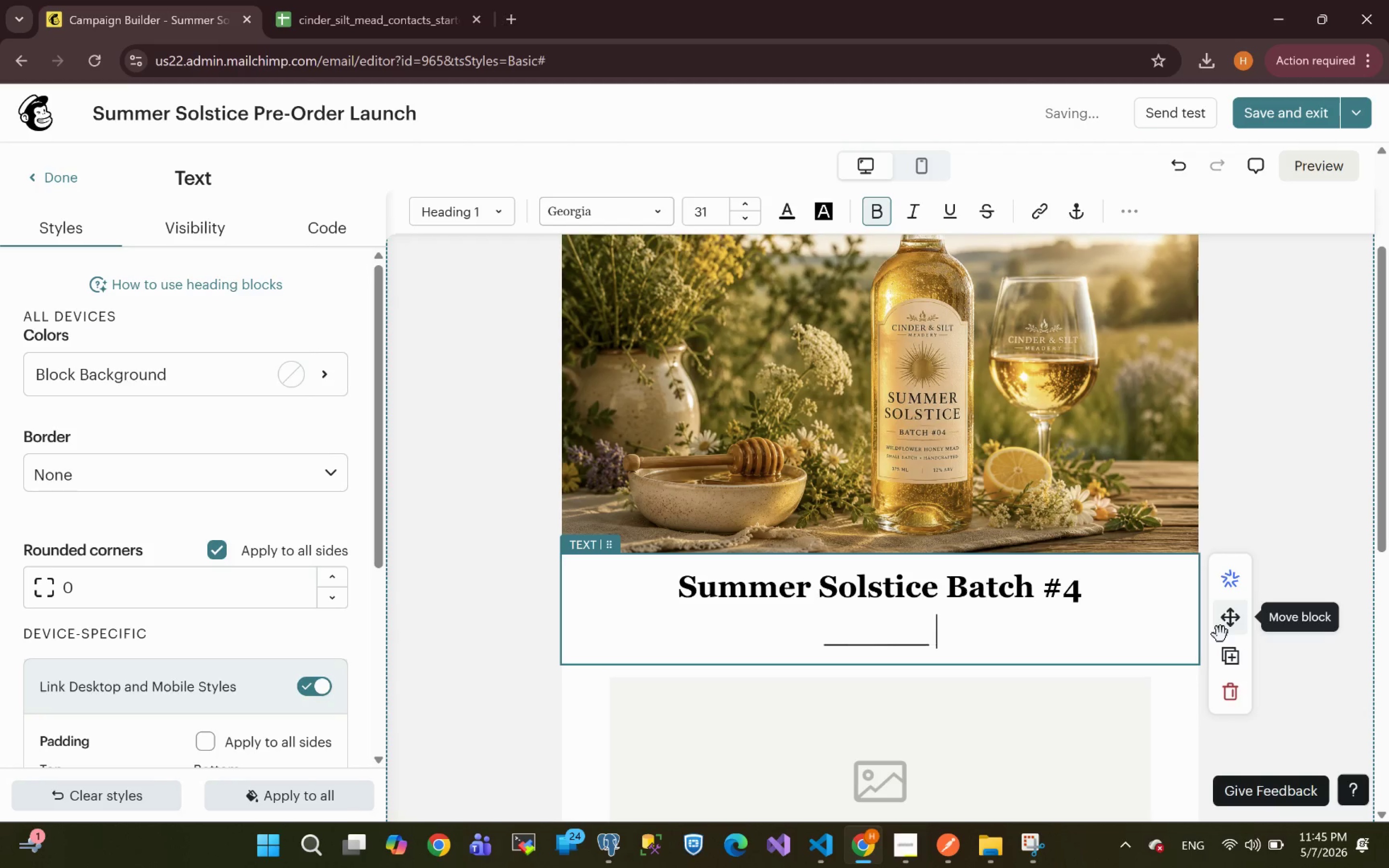 
hold_key(key=Minus, duration=0.62)
 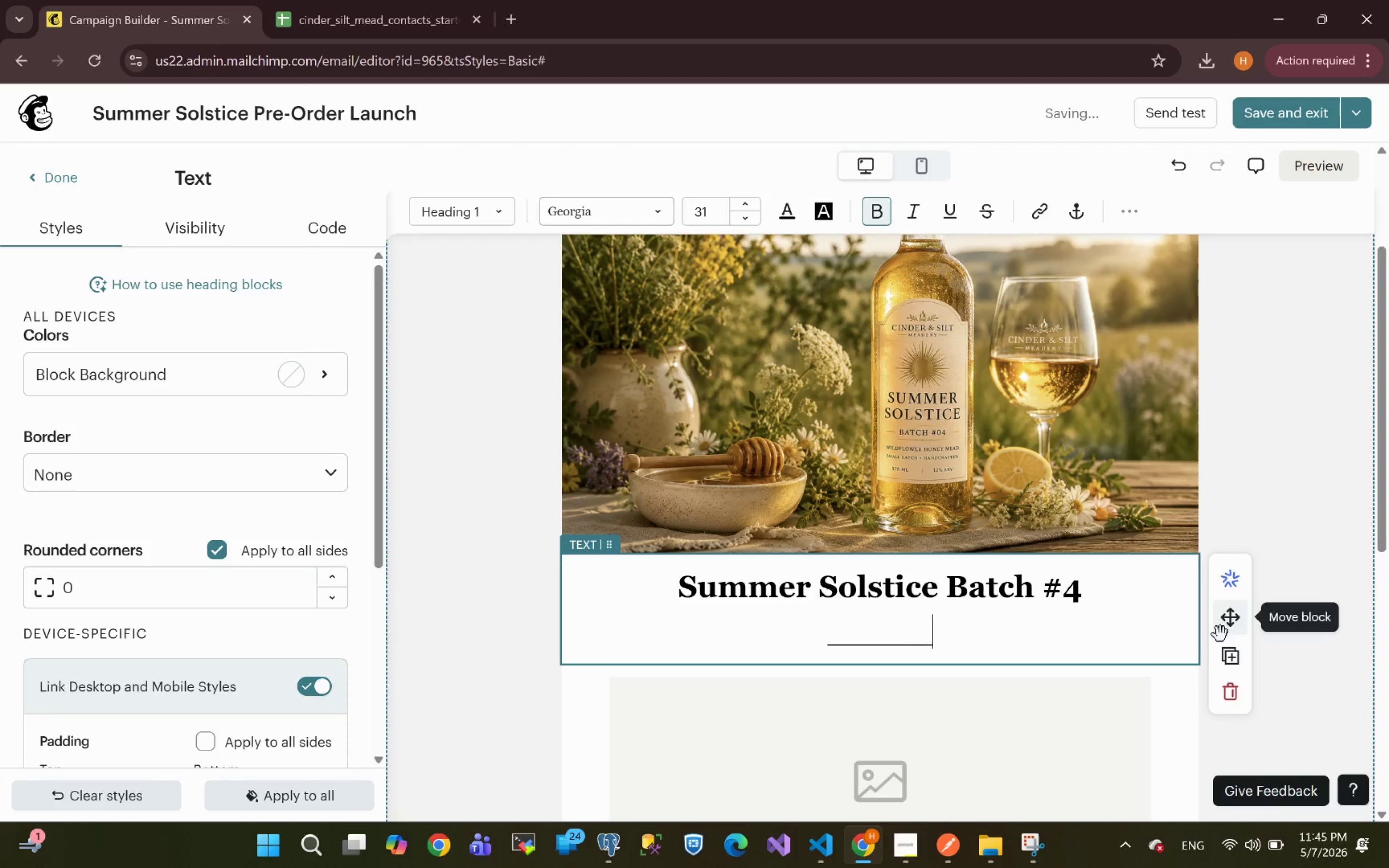 
key(Space)
 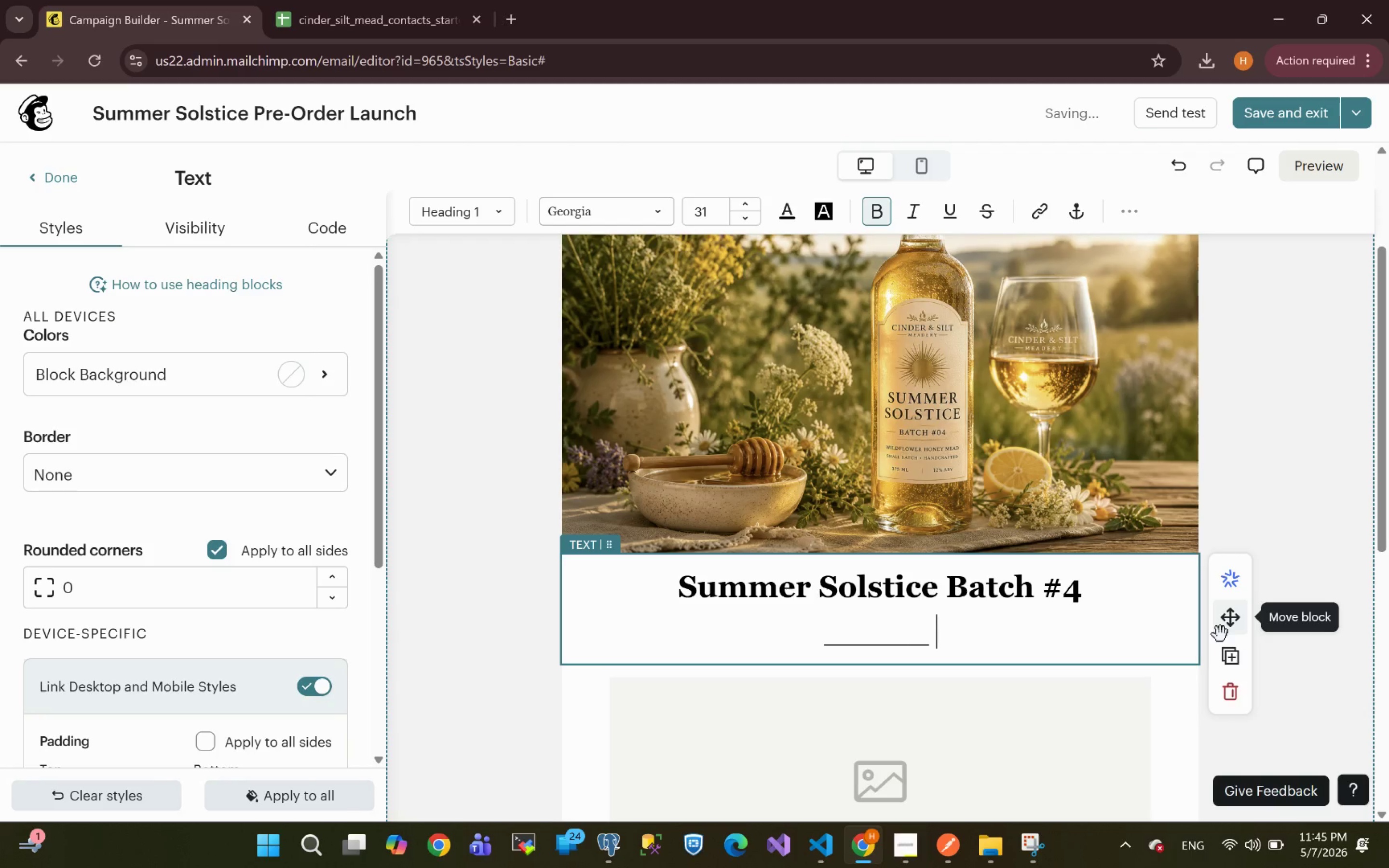 
key(Space)
 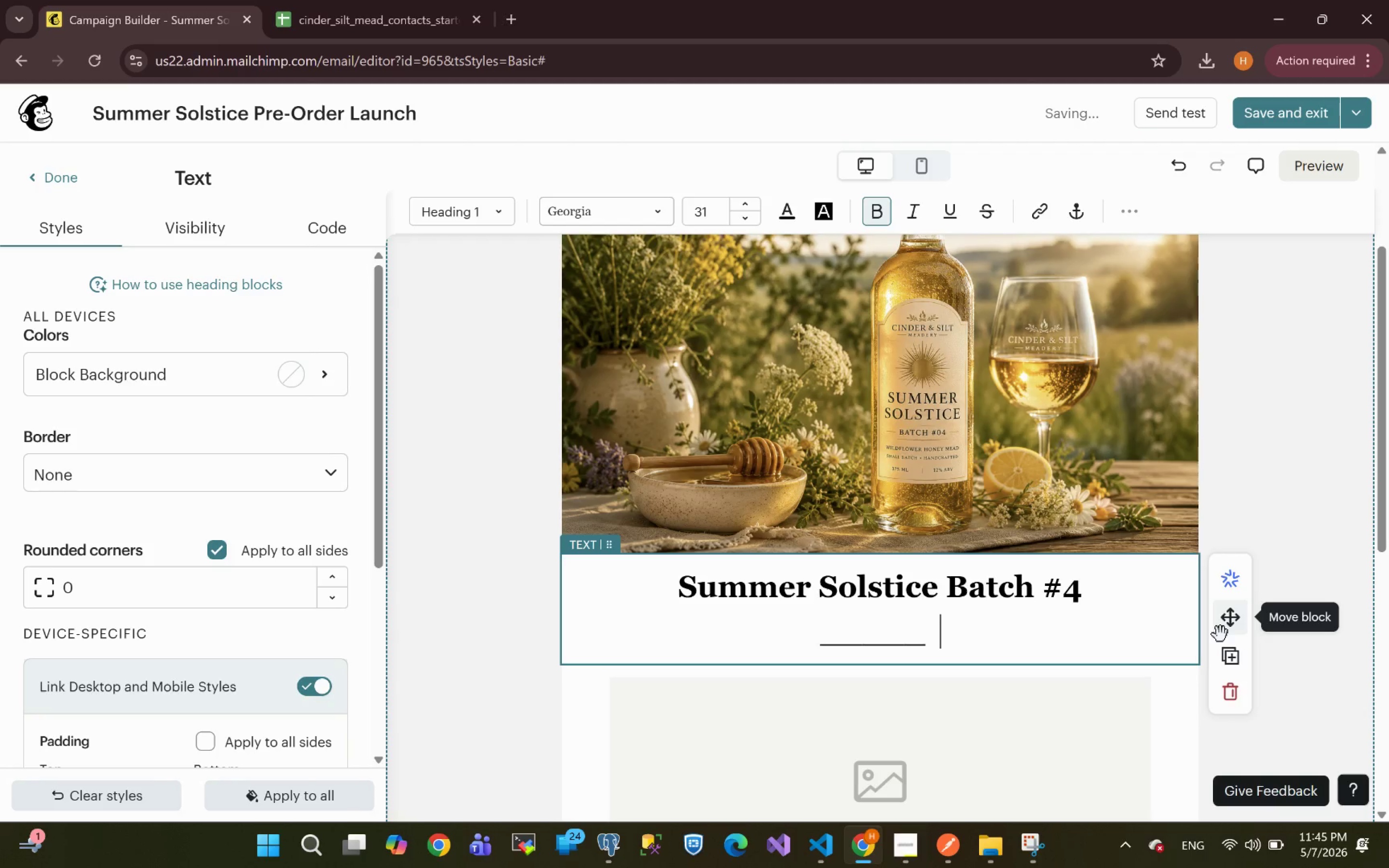 
hold_key(key=Minus, duration=0.63)
 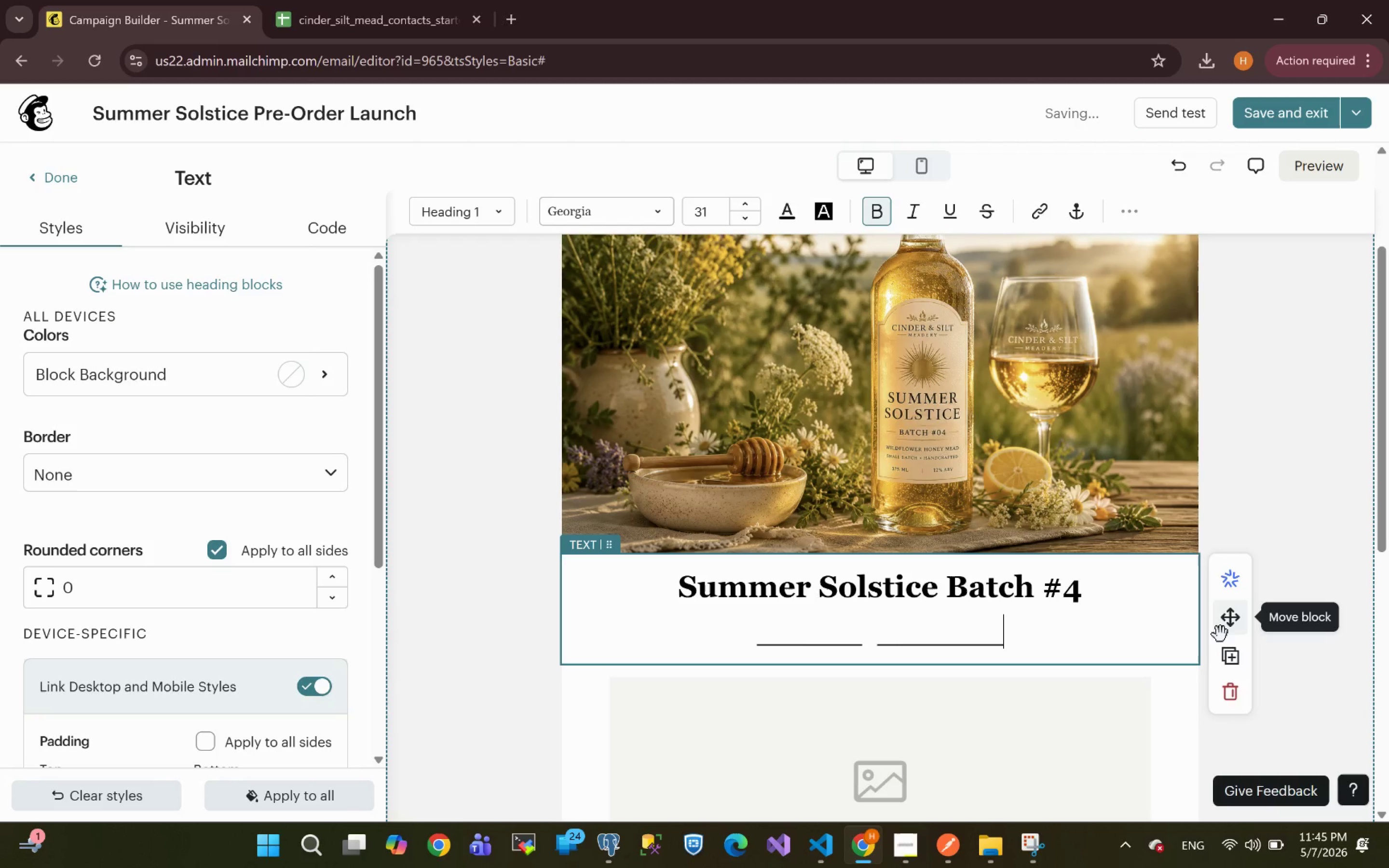 
key(Shift+Minus)
 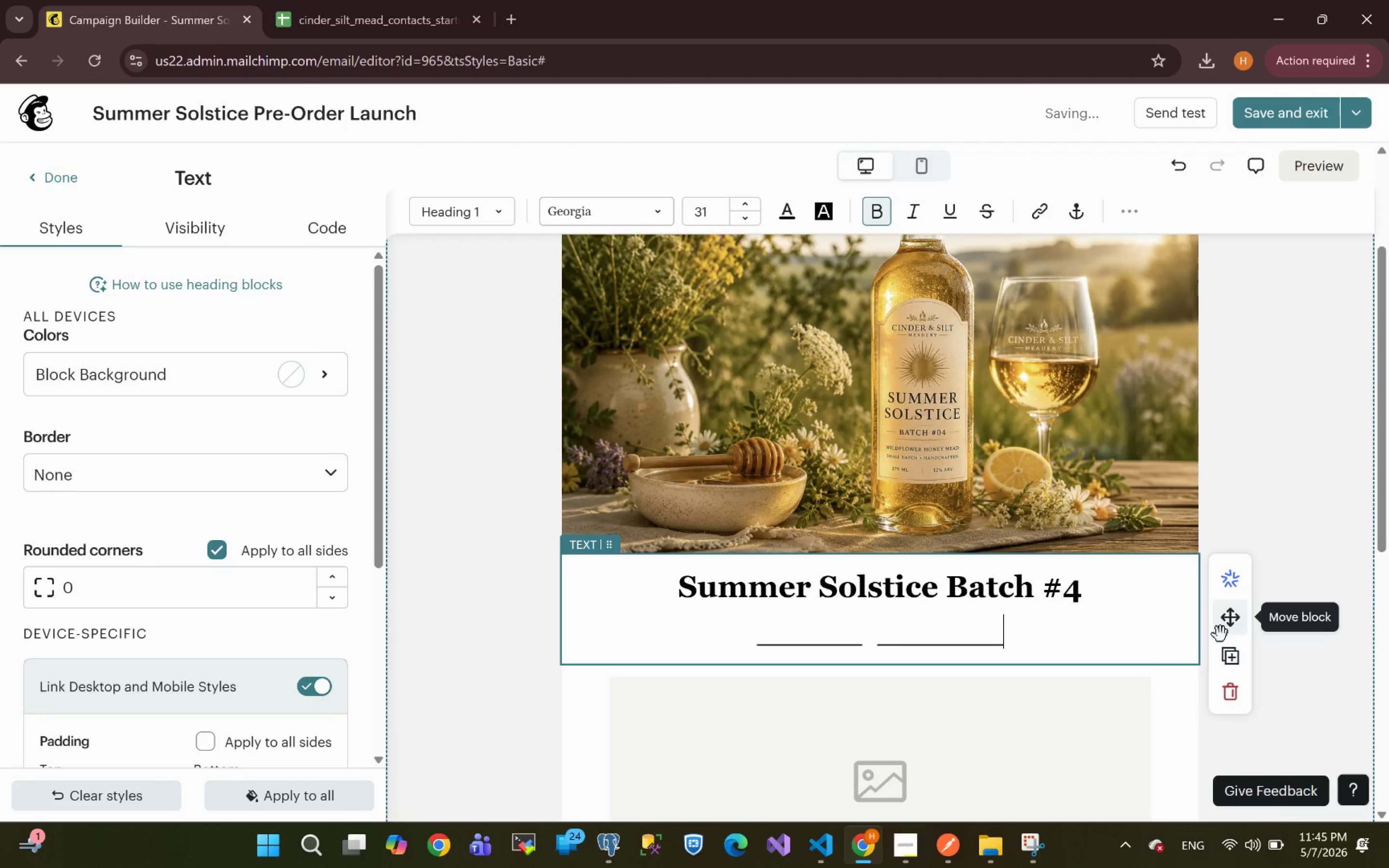 
key(Shift+Minus)
 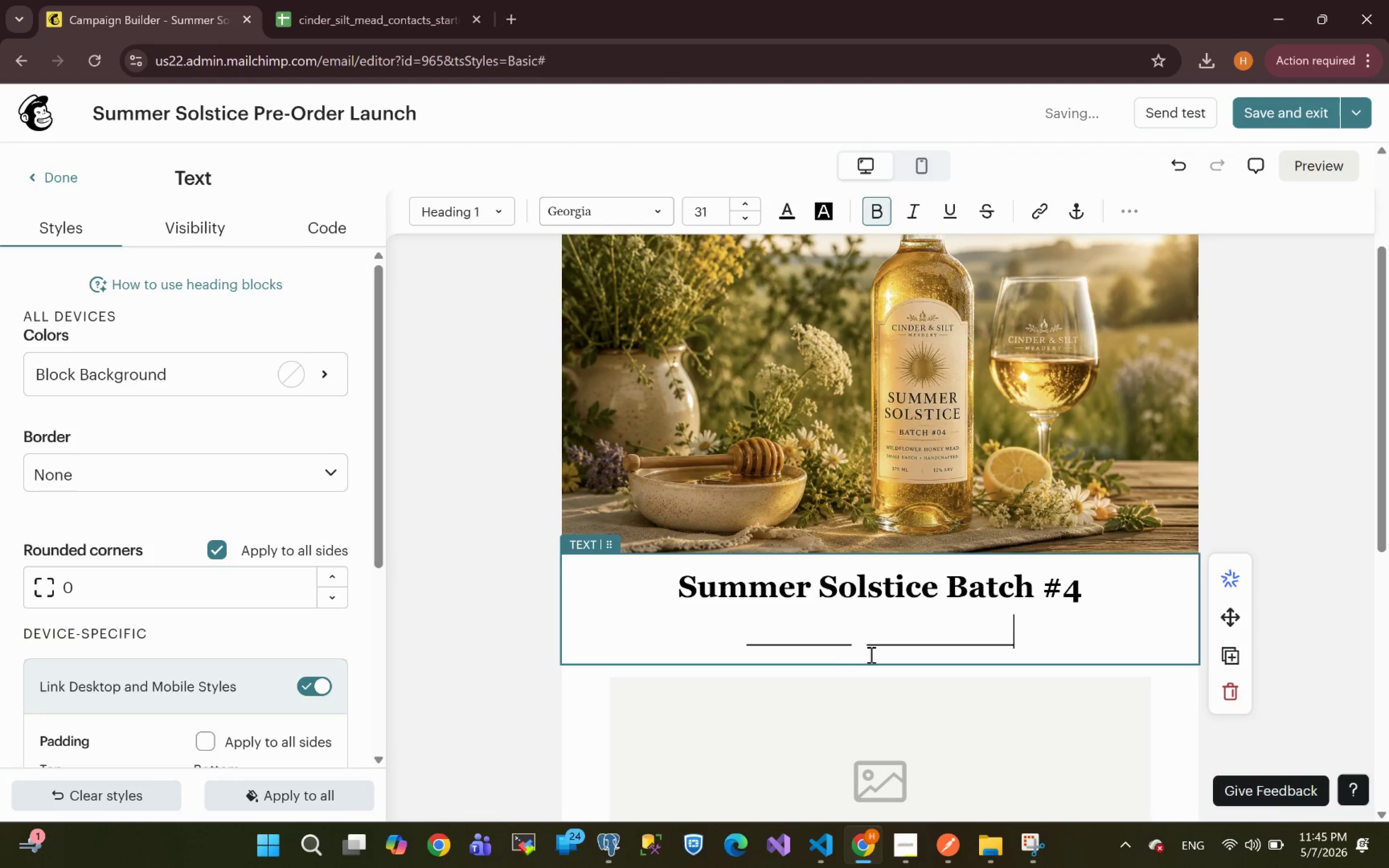 
left_click([825, 641])
 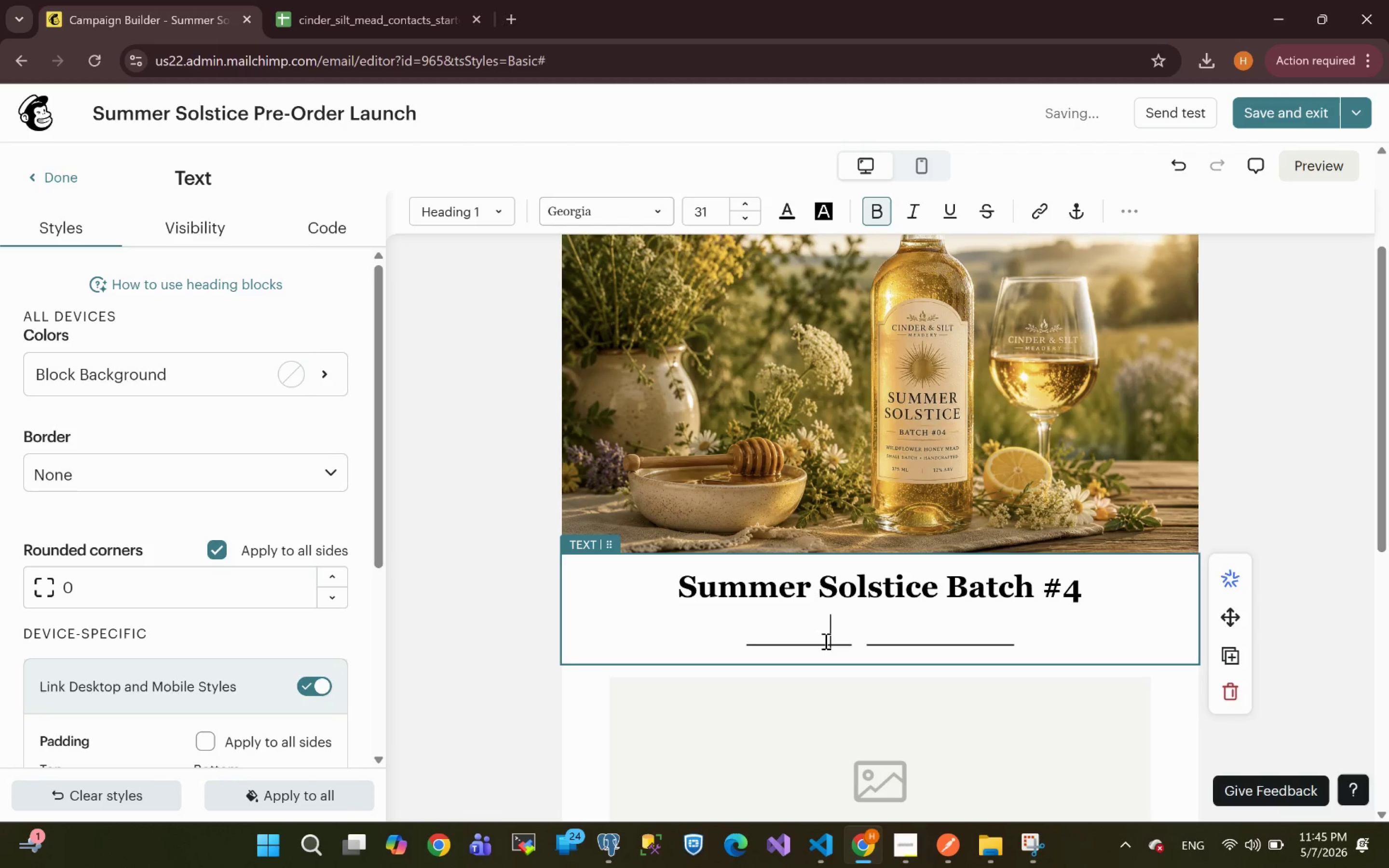 
key(Shift+Minus)
 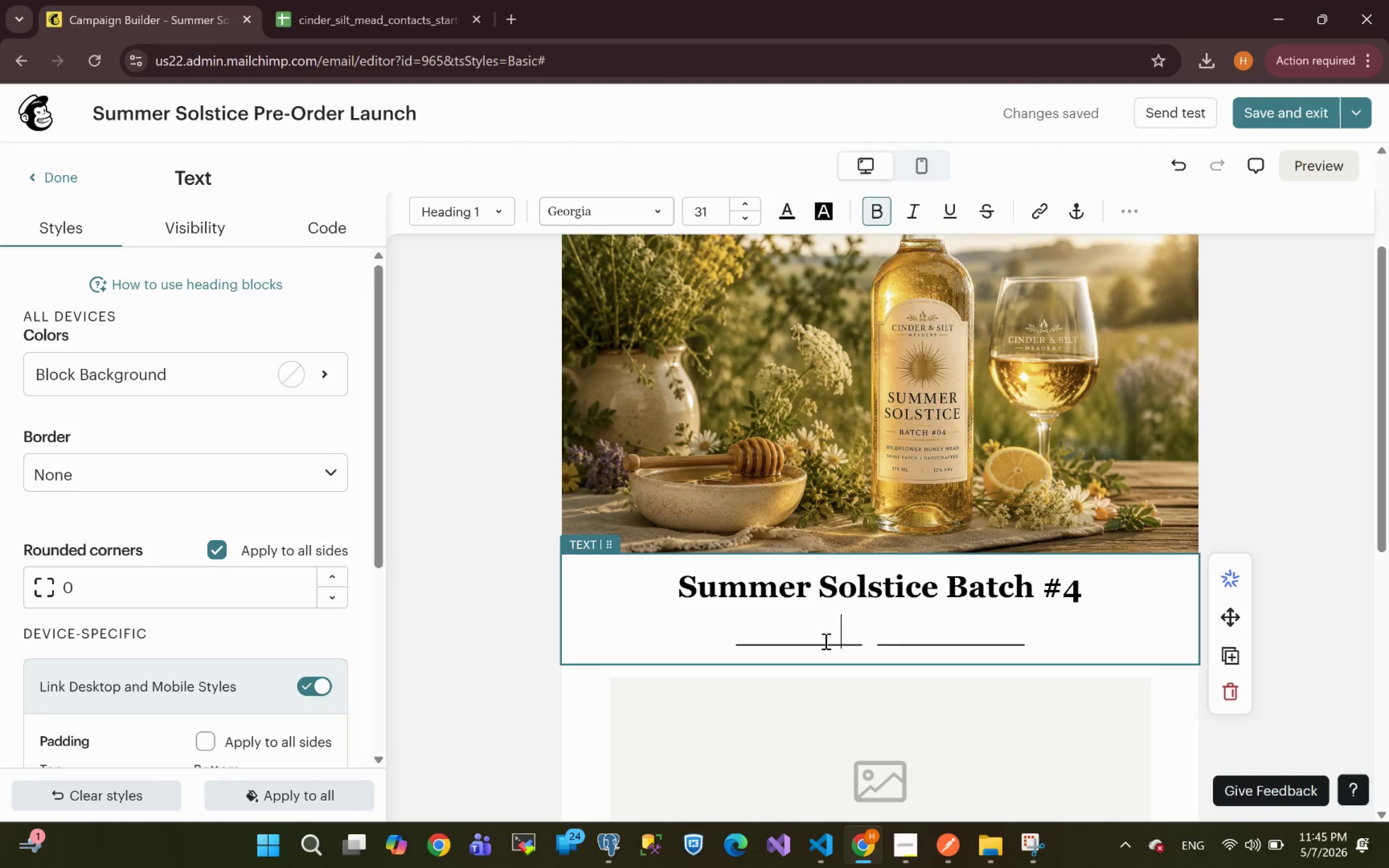 
key(Shift+Minus)
 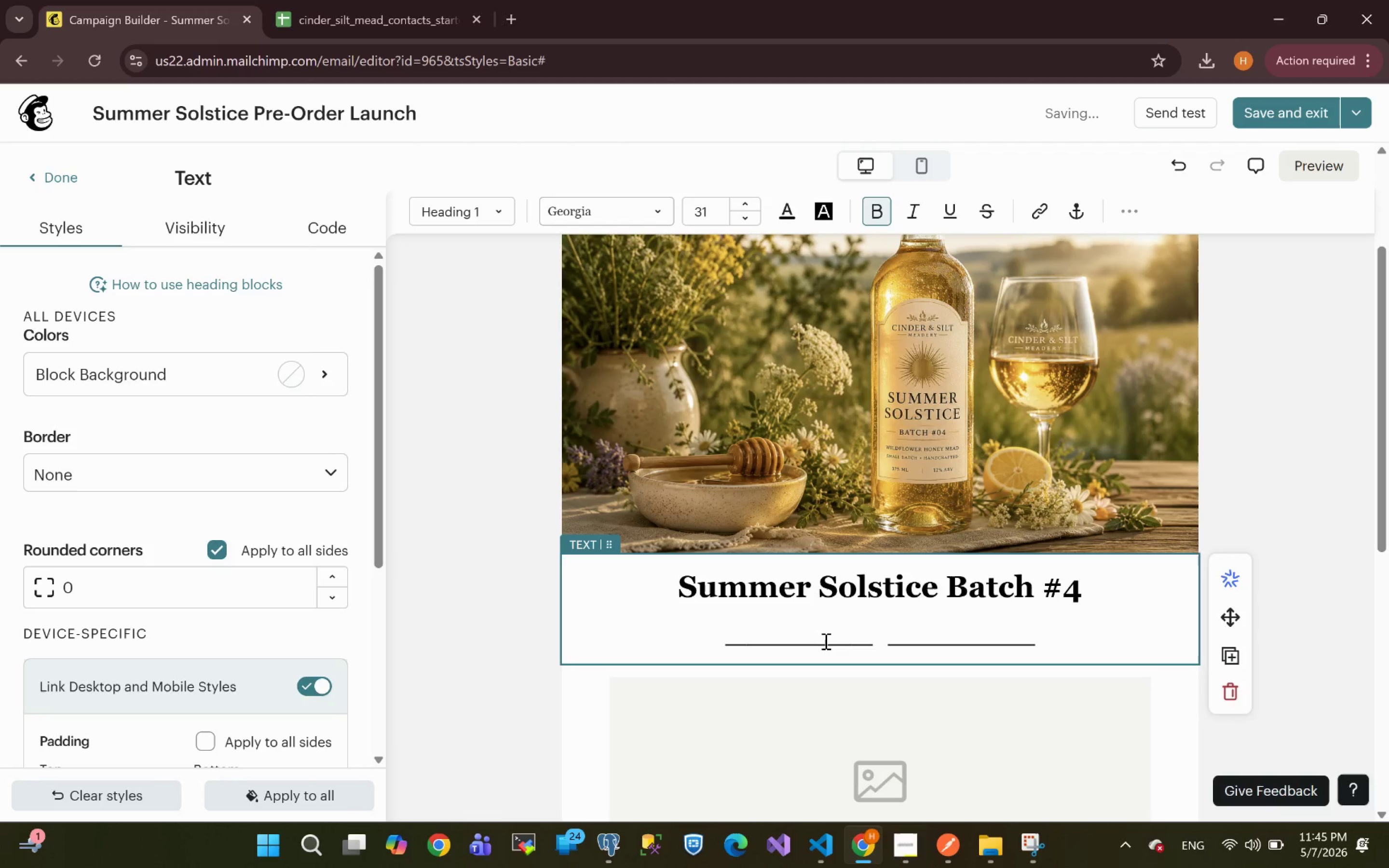 
key(Shift+Minus)
 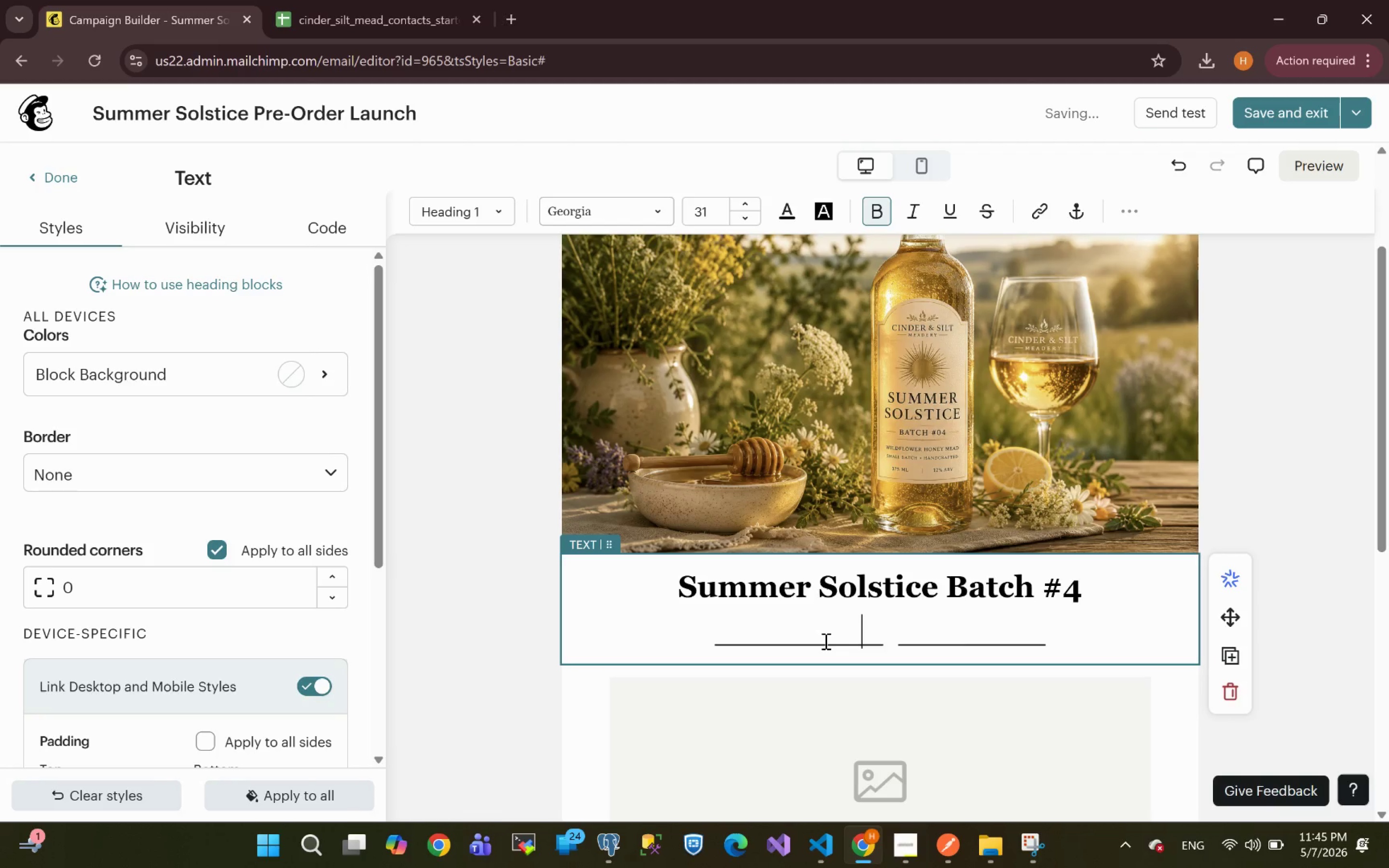 
key(Shift+Minus)
 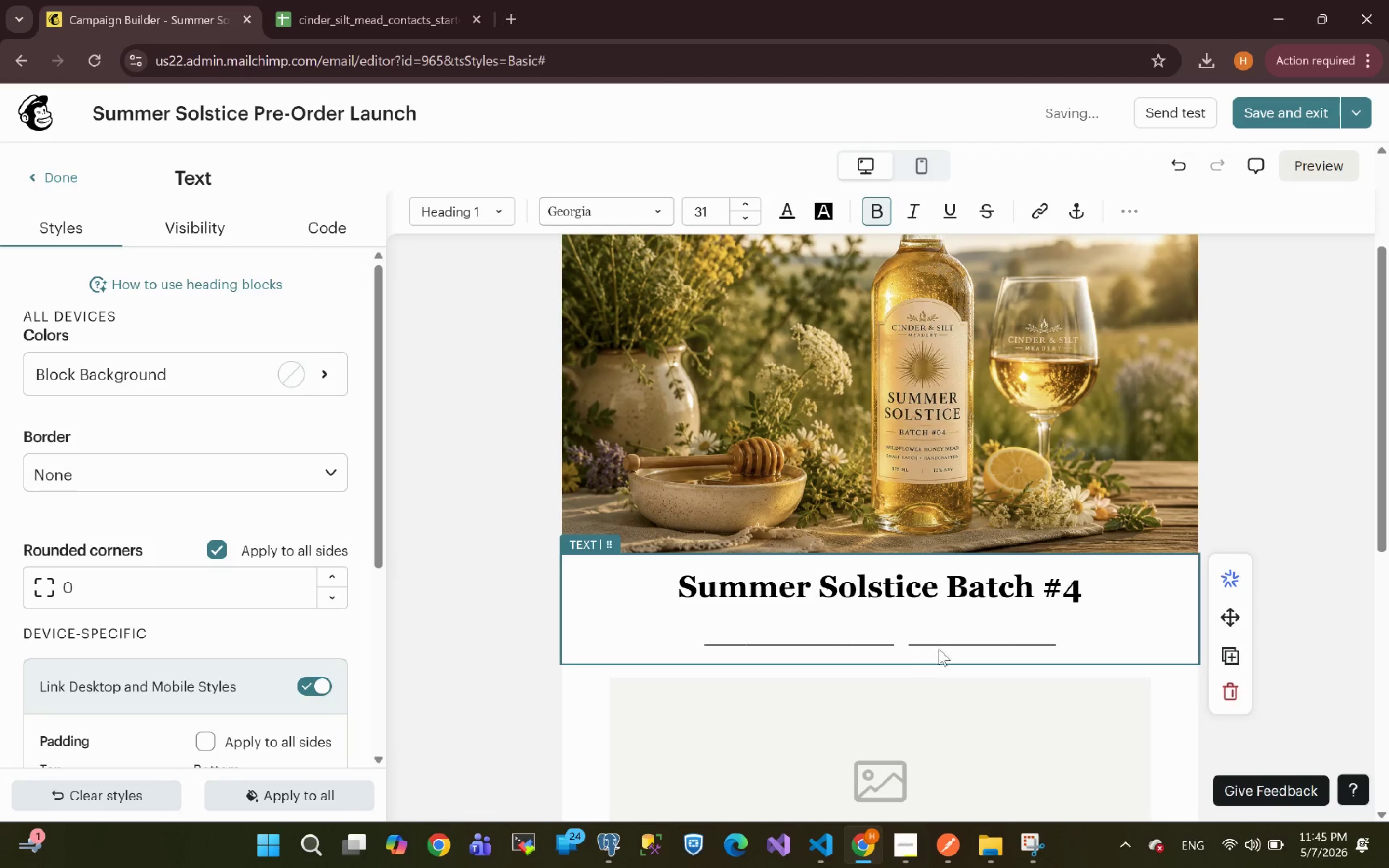 
left_click([941, 648])
 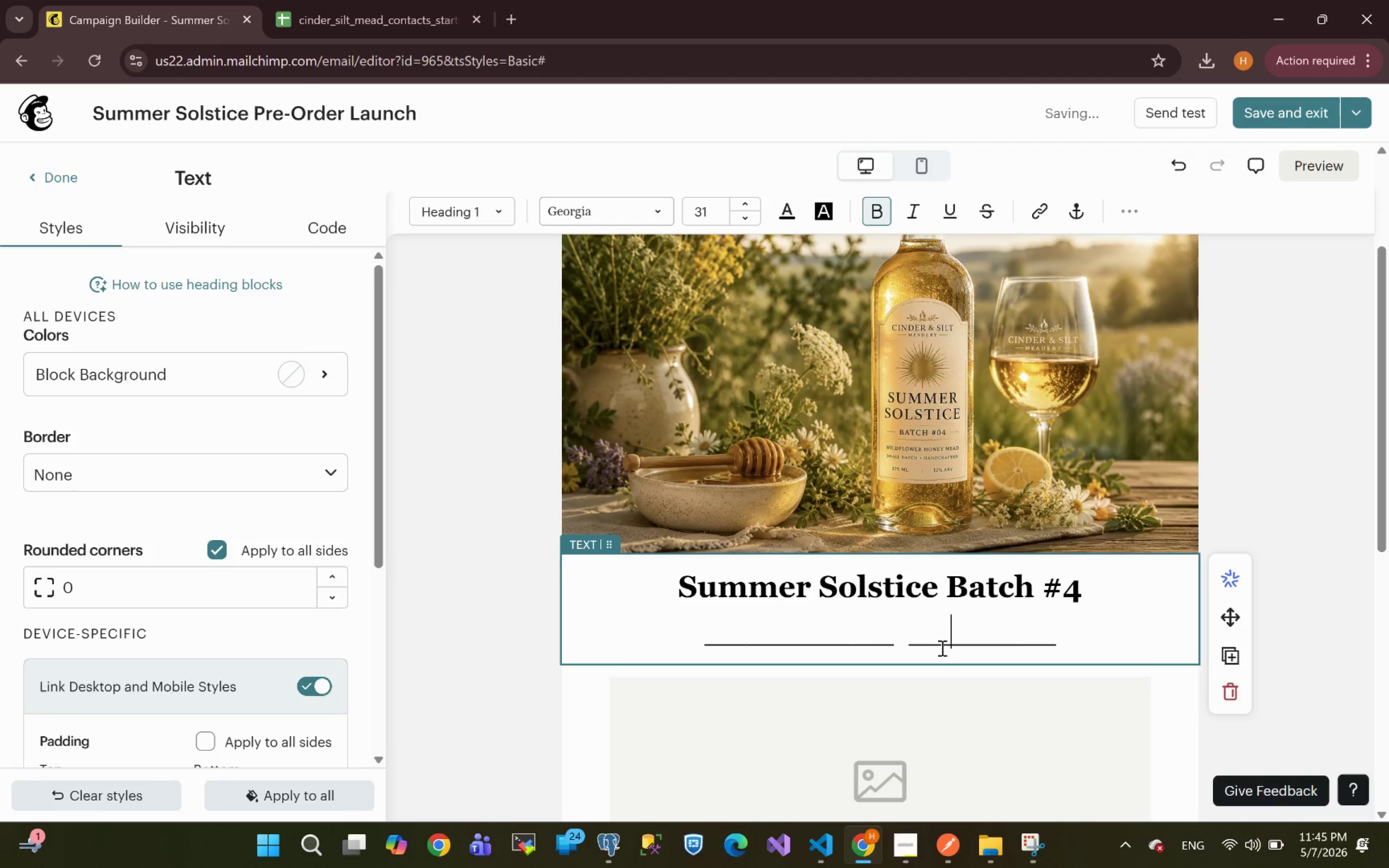 
key(Shift+Minus)
 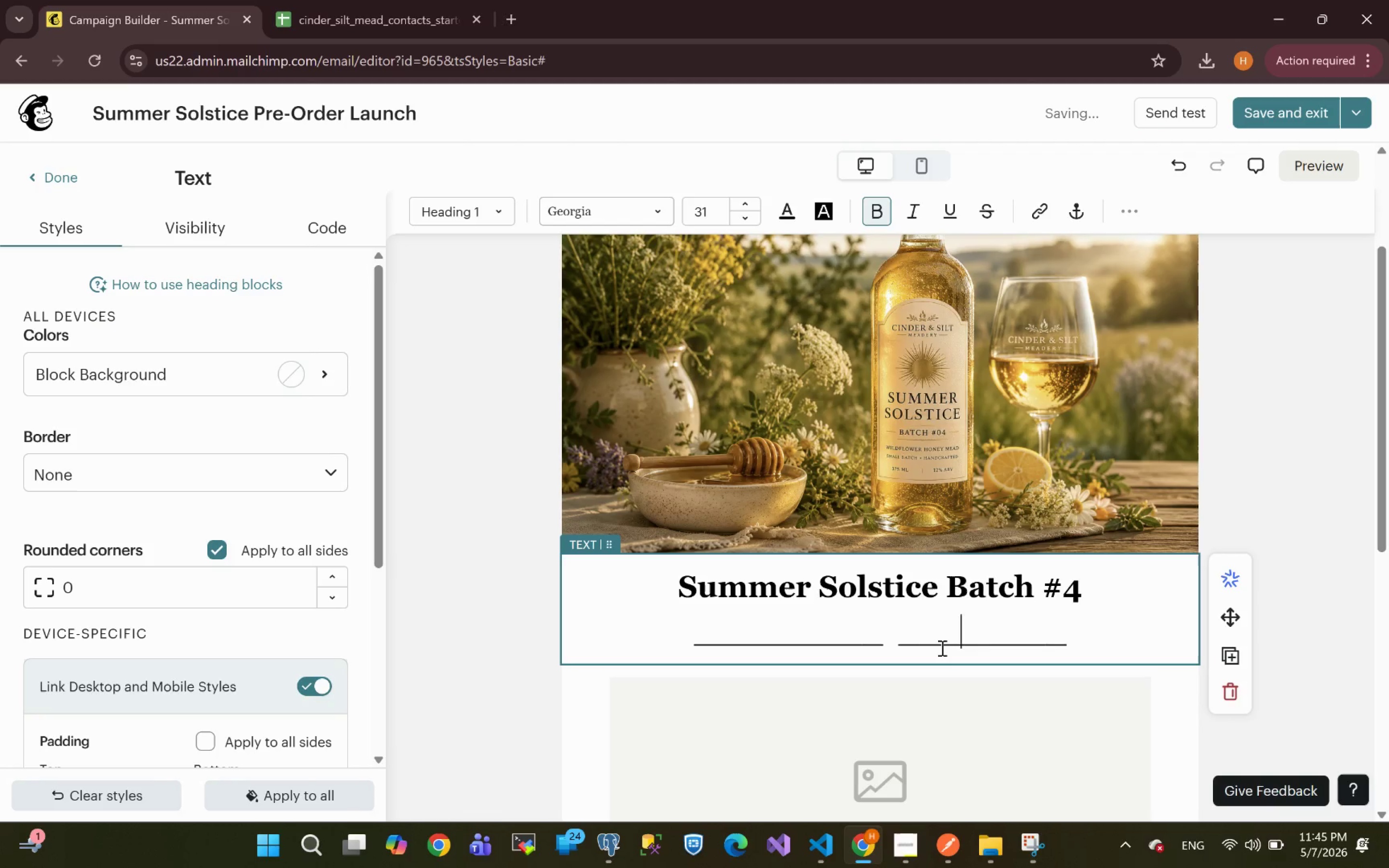 
key(Shift+Minus)
 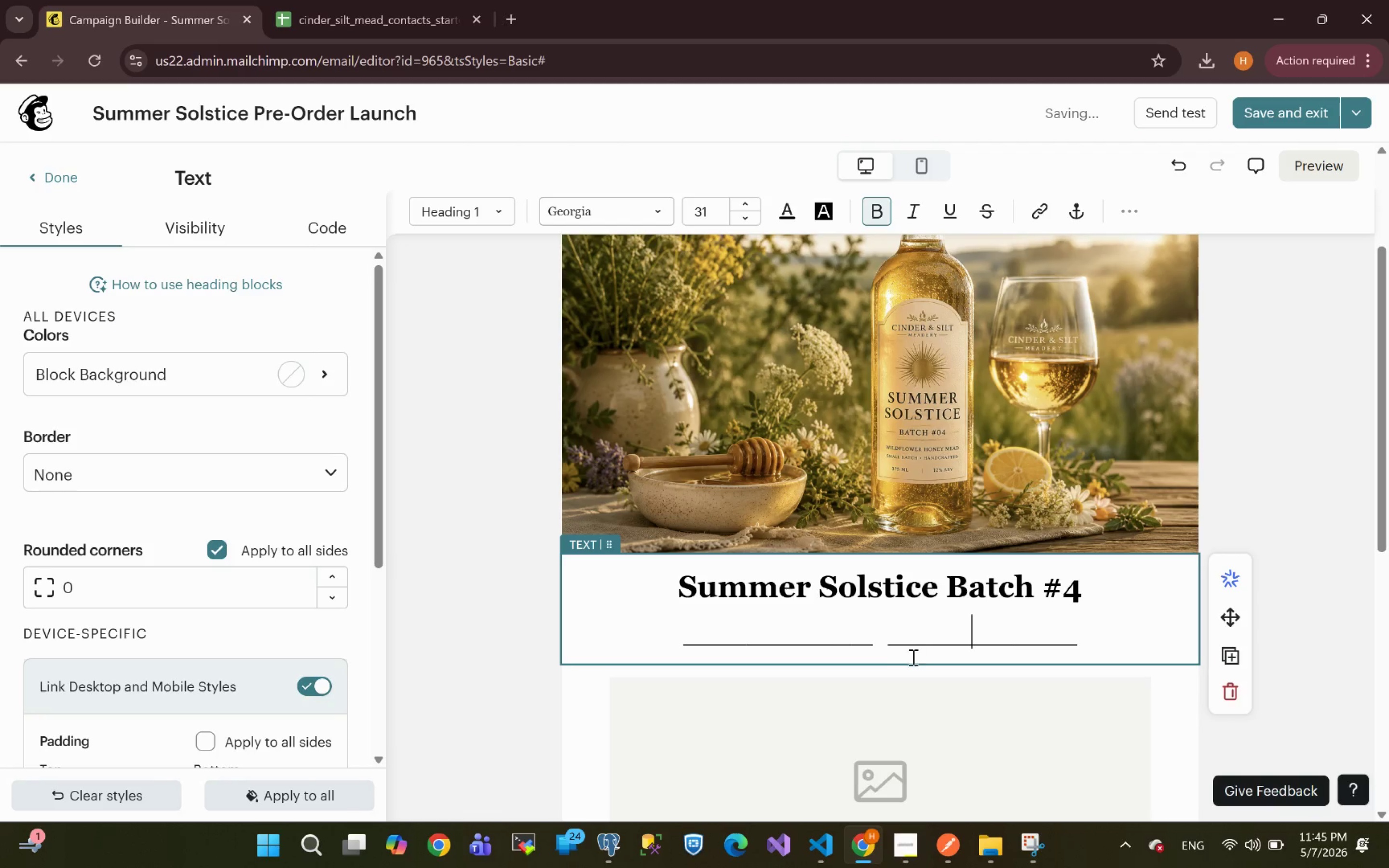 
left_click([829, 642])
 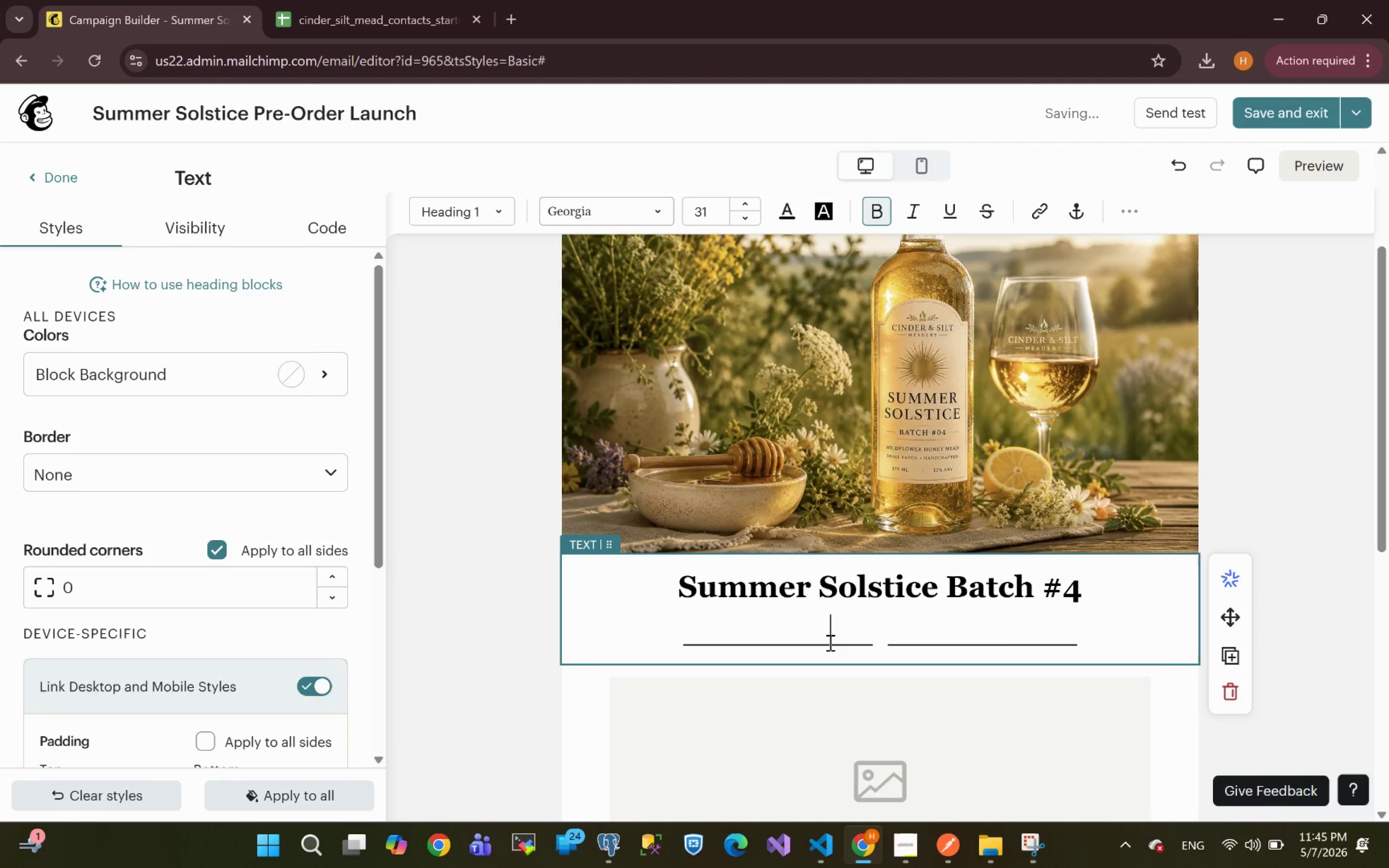 
key(Backspace)
 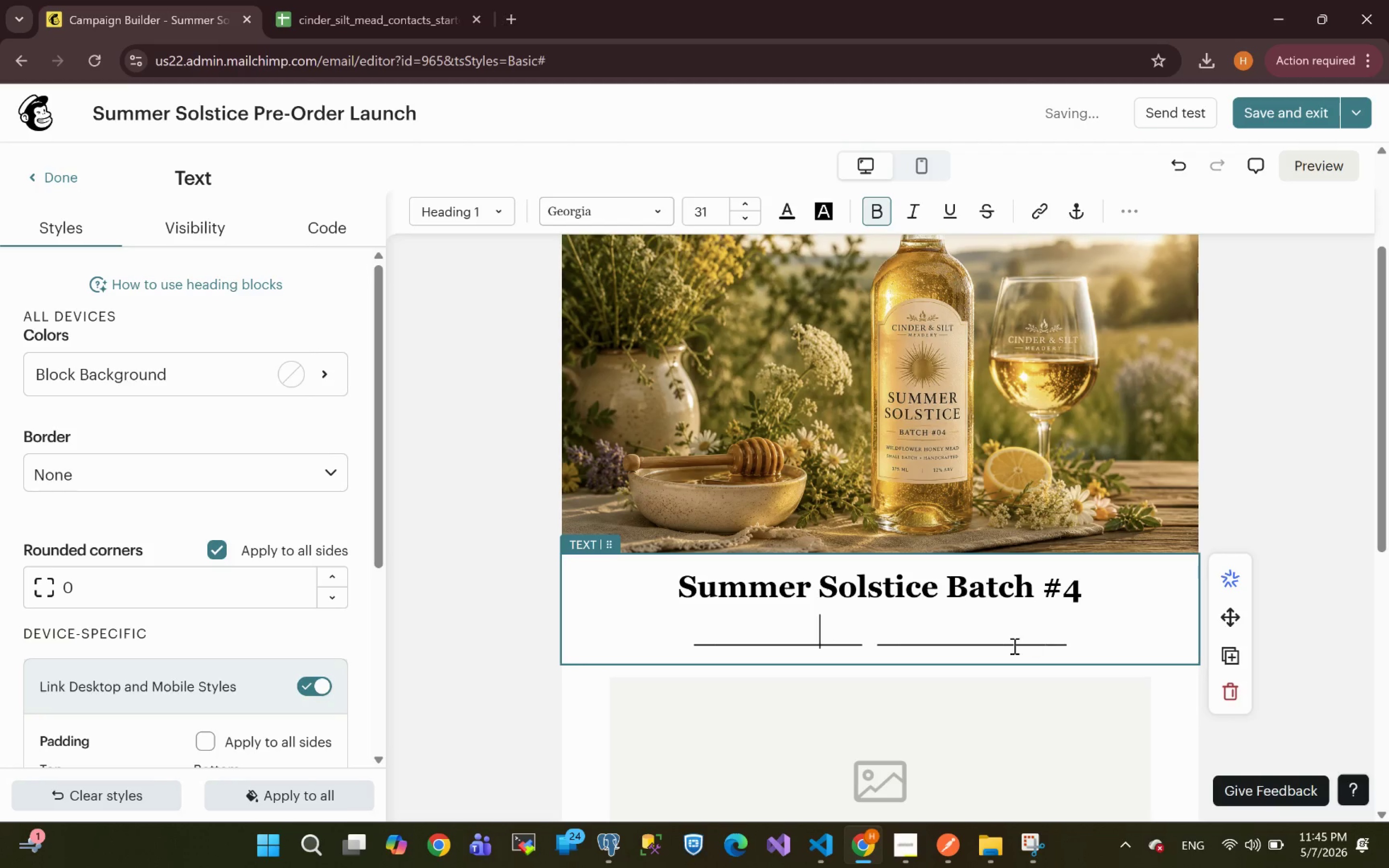 
left_click([1002, 646])
 